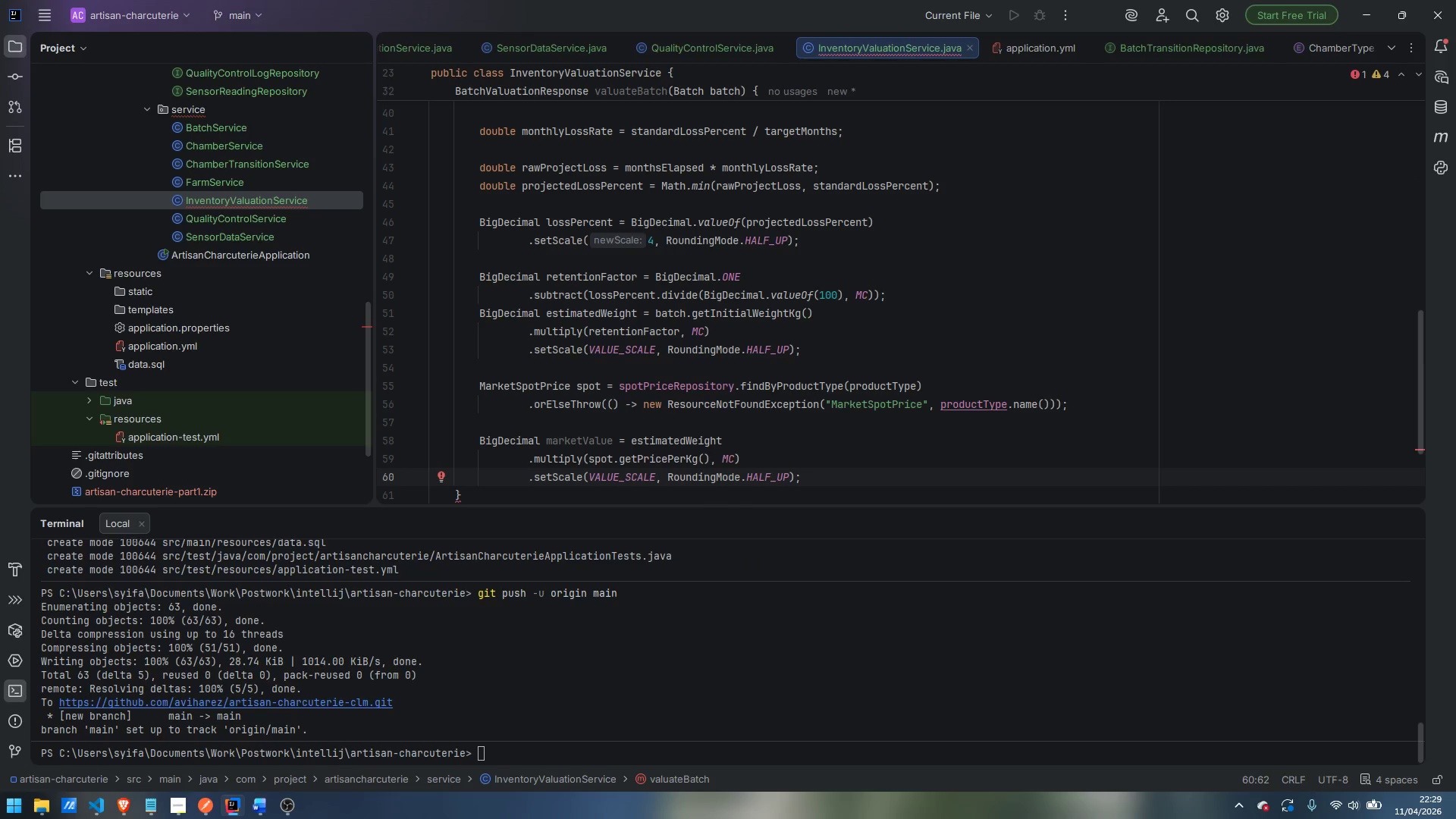 
key(Enter)
 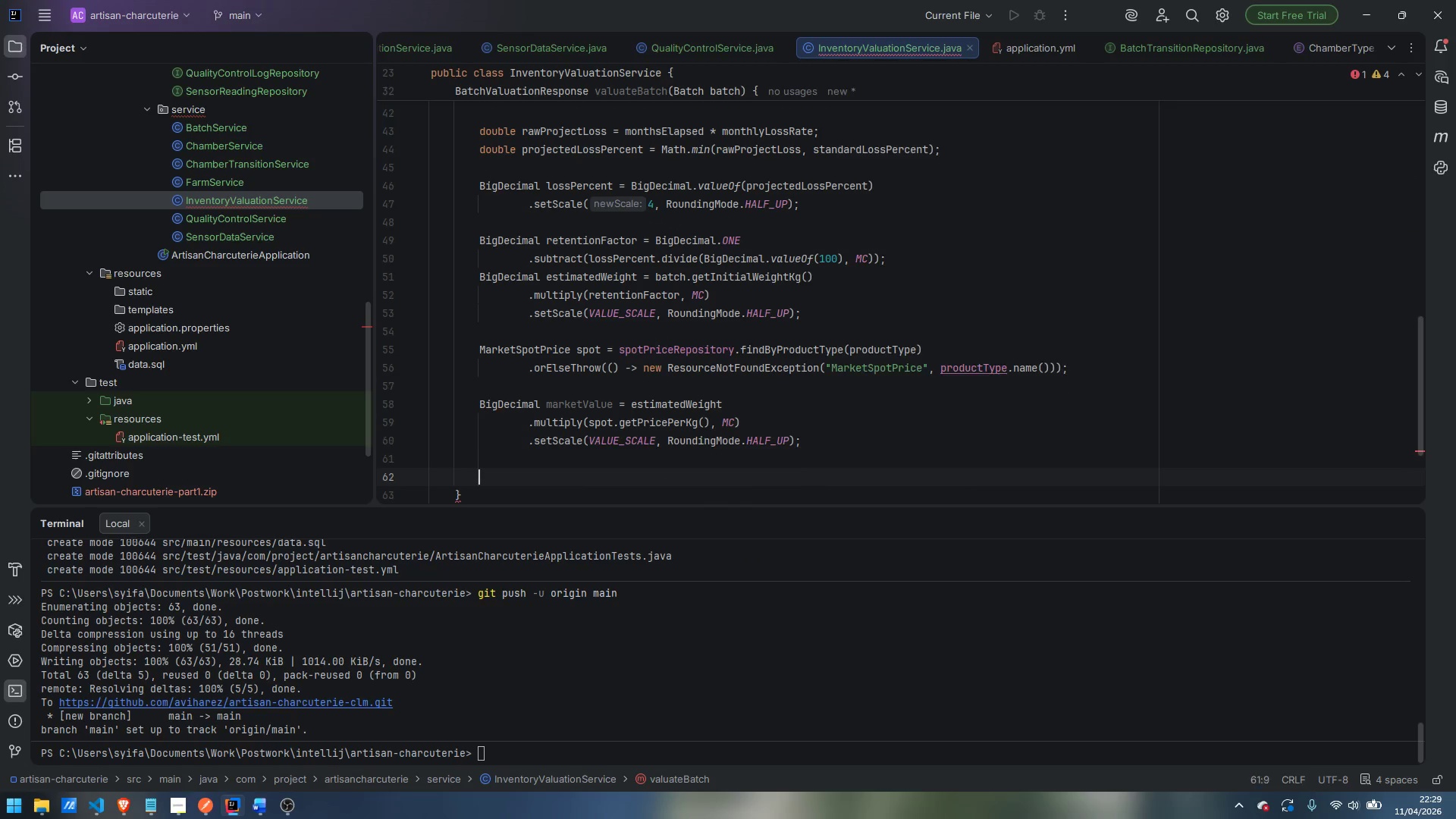 
key(Enter)
 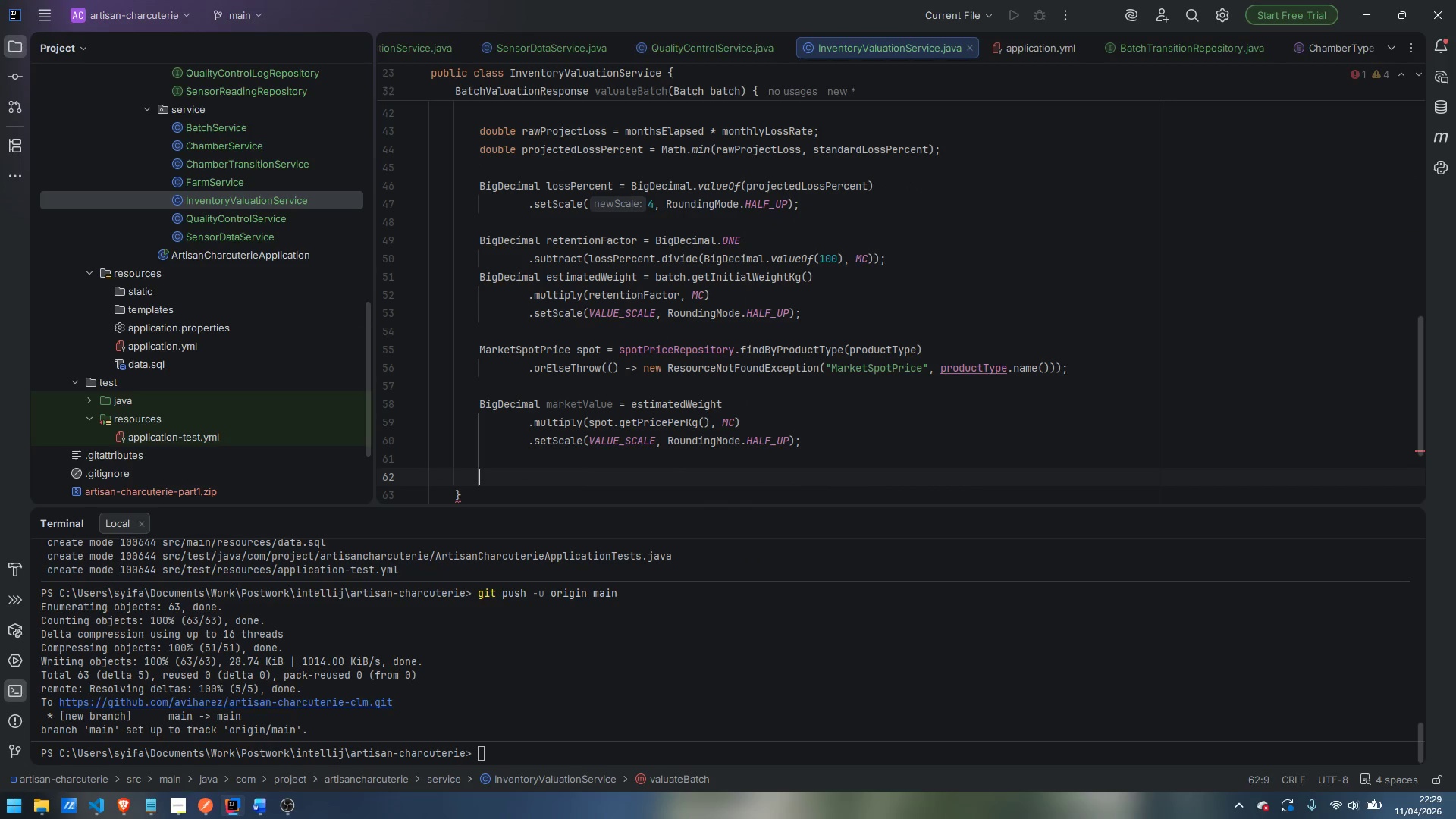 
type(BigDe)
 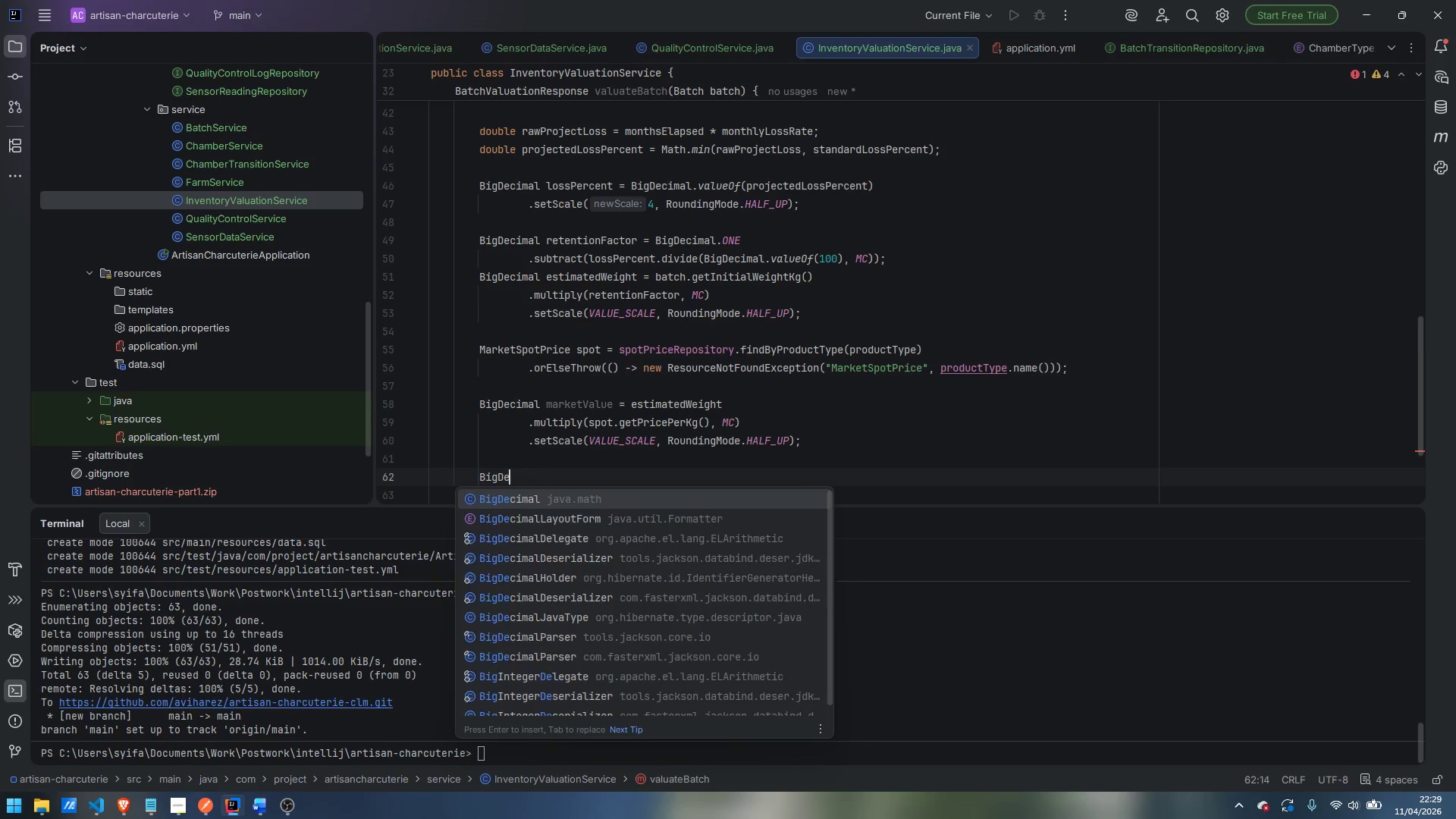 
key(Enter)
 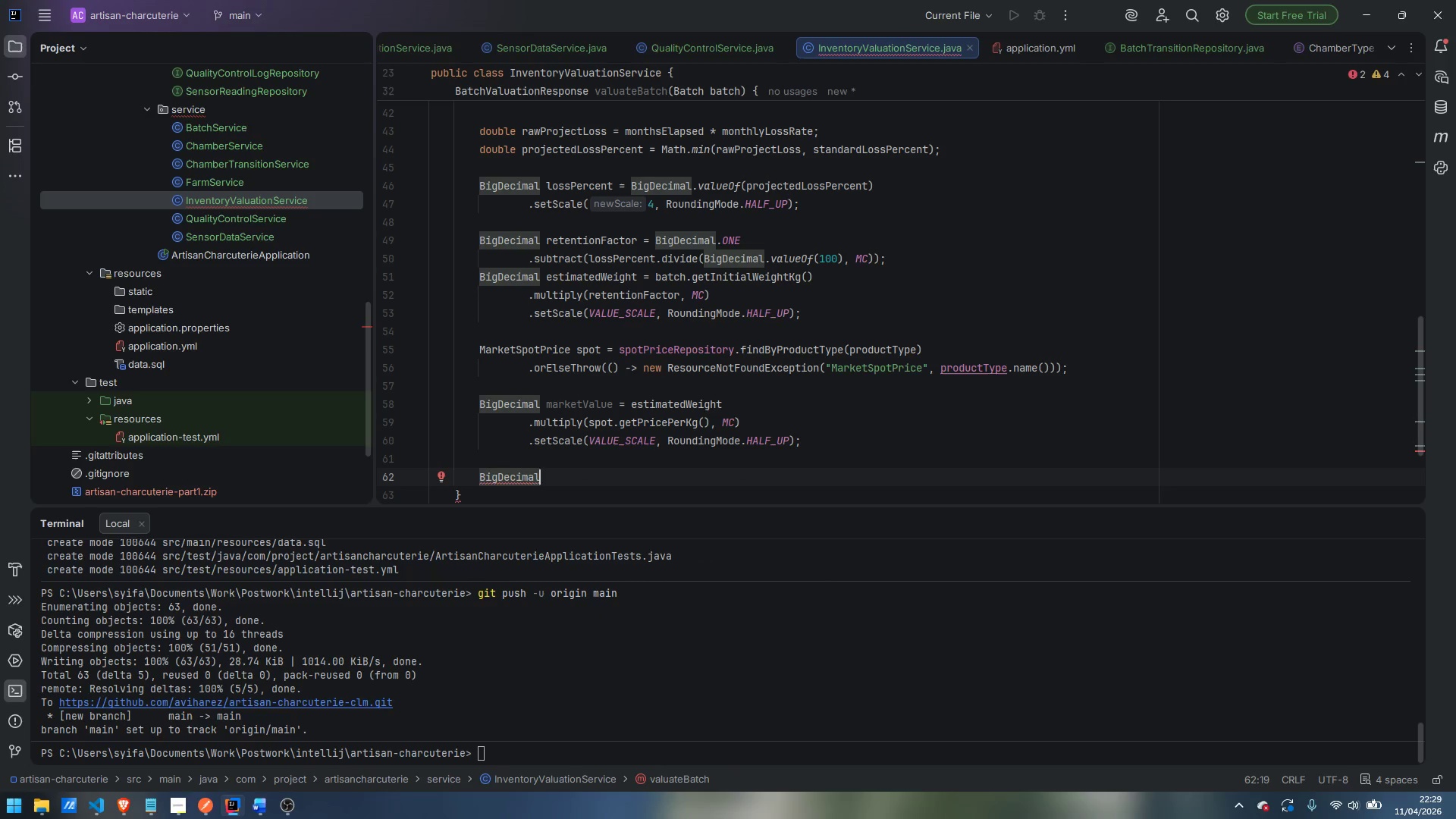 
type( agingCompletion = month)
 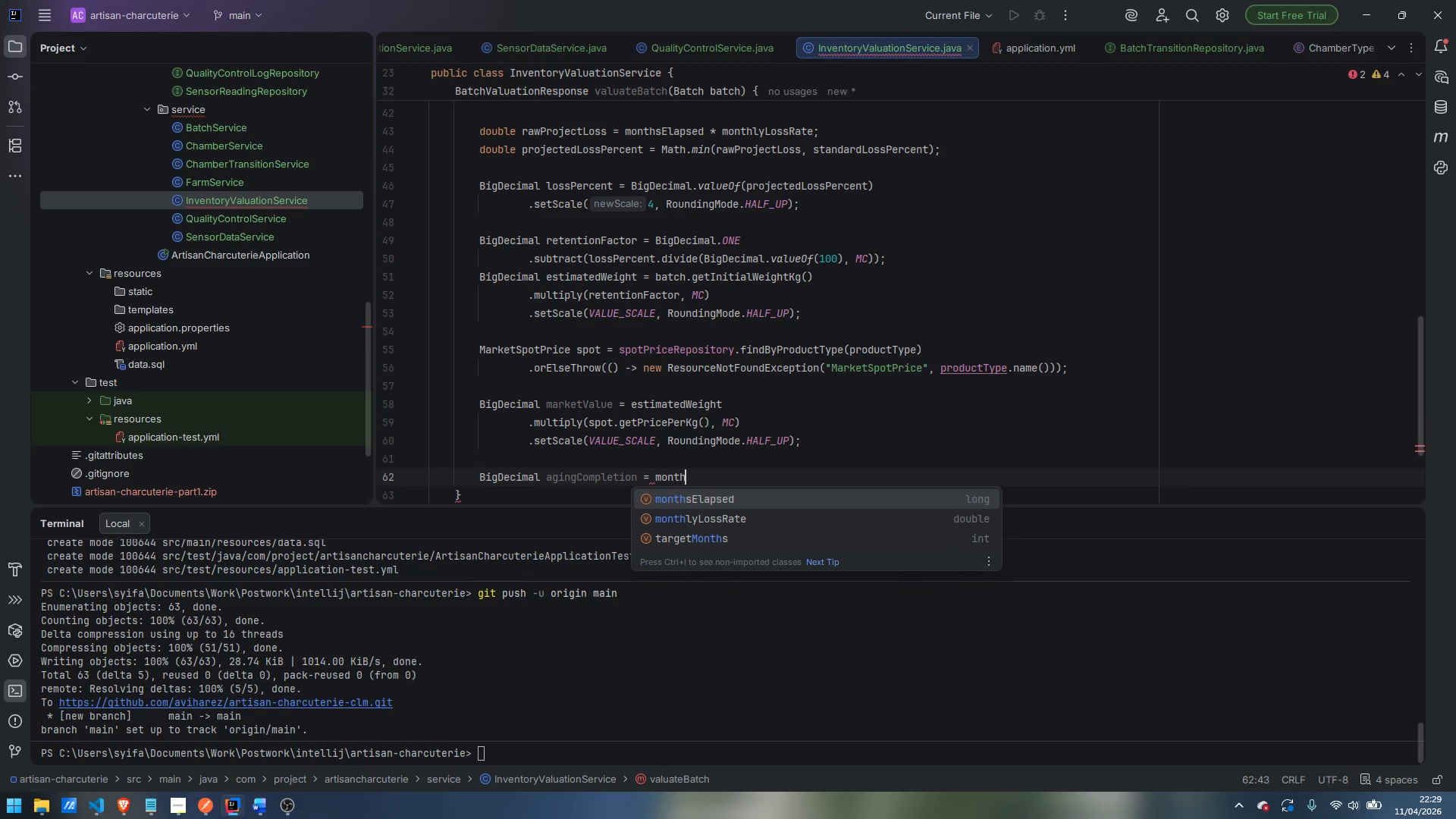 
hold_key(key=ShiftLeft, duration=0.48)
 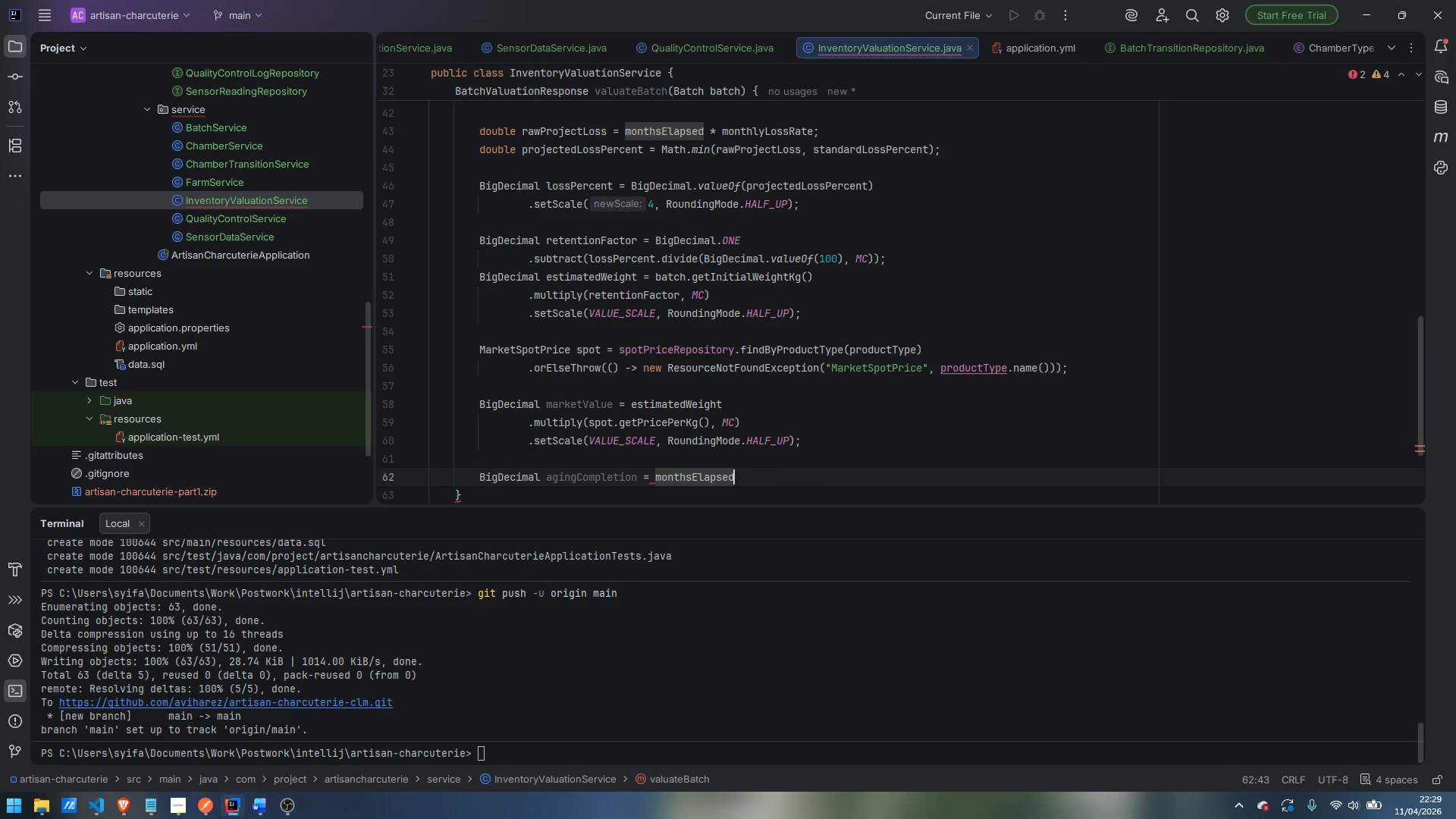 
key(Enter)
 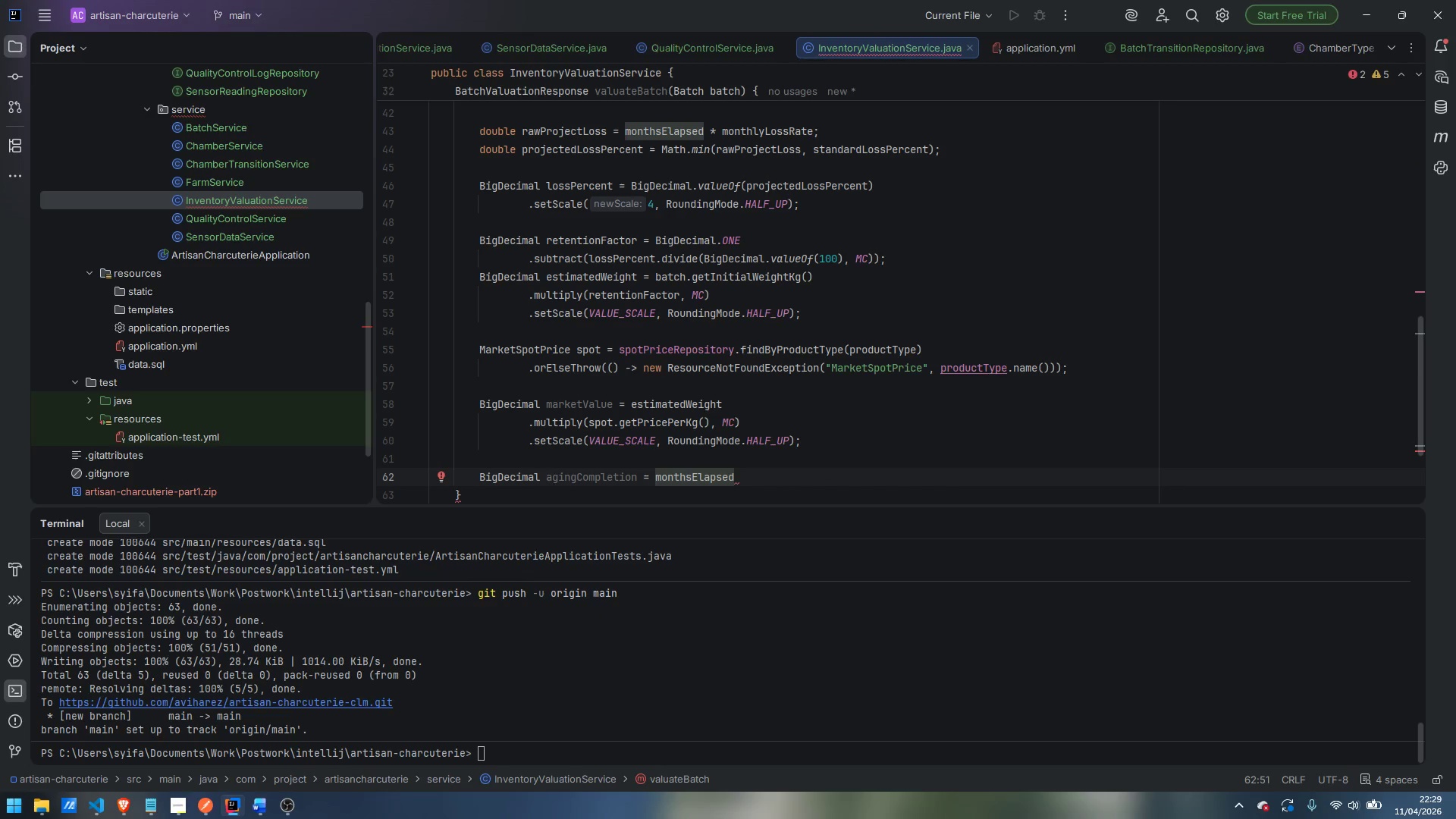 
key(Space)
 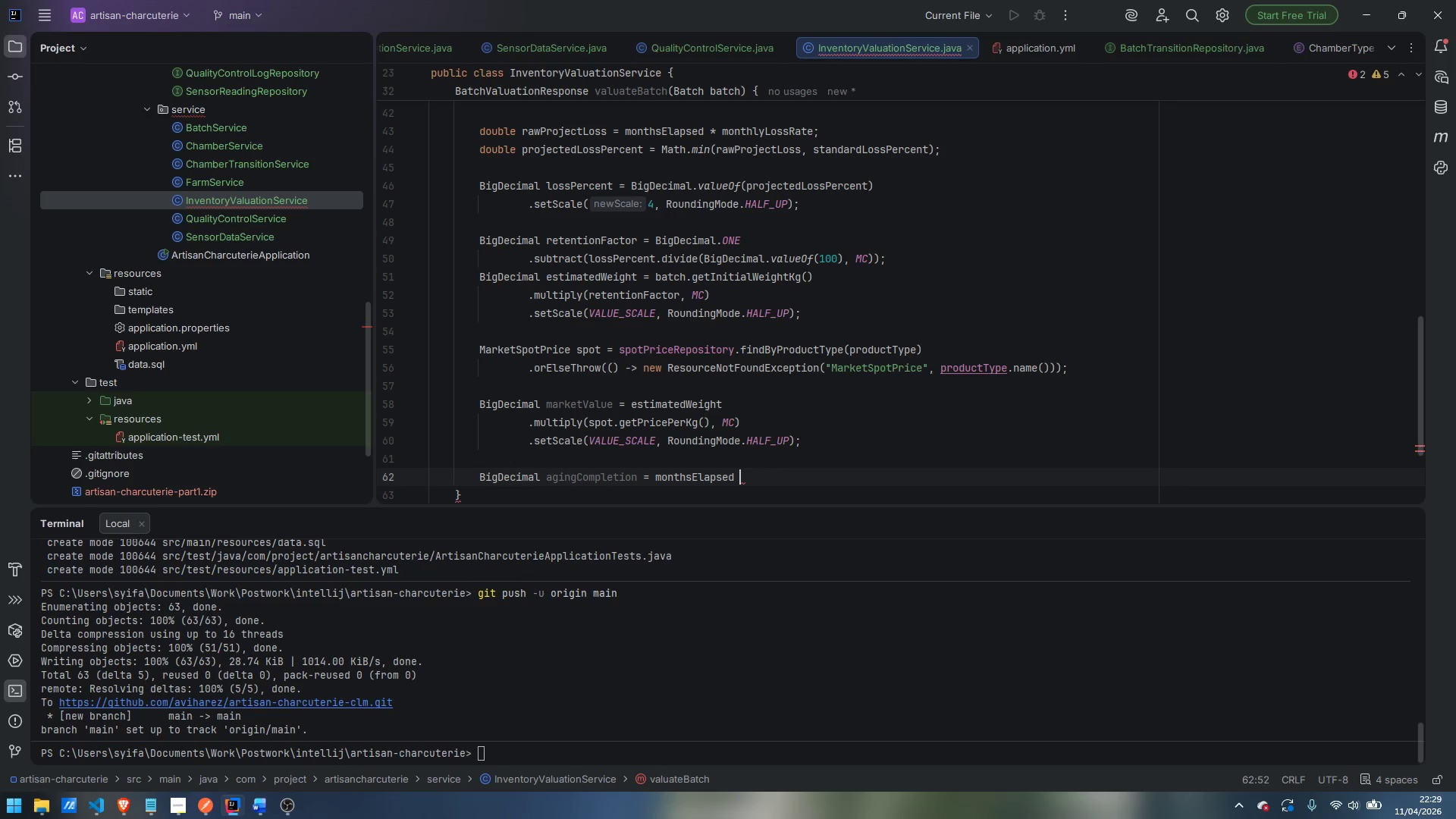 
key(Shift+ShiftLeft)
 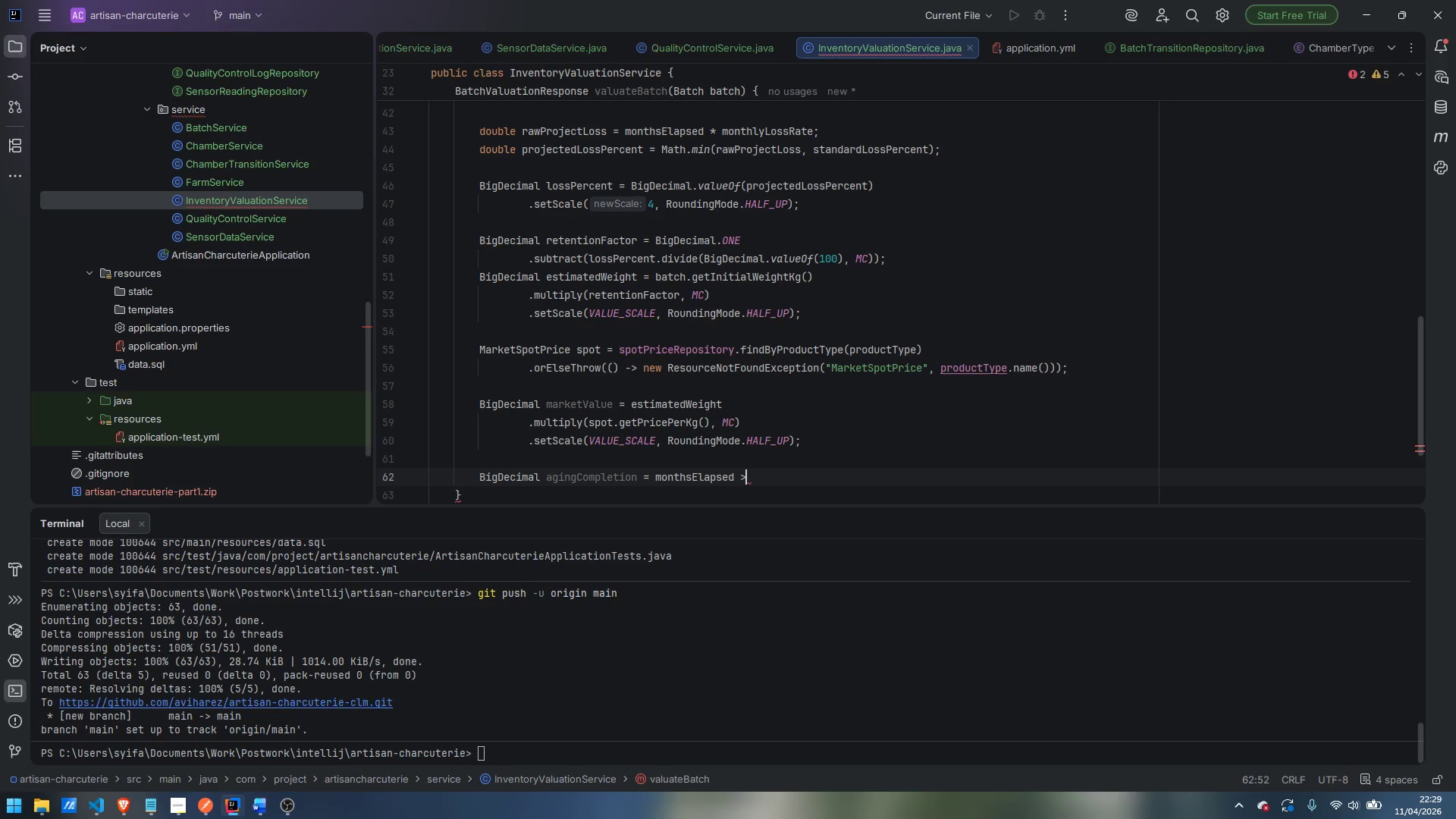 
key(Shift+Period)
 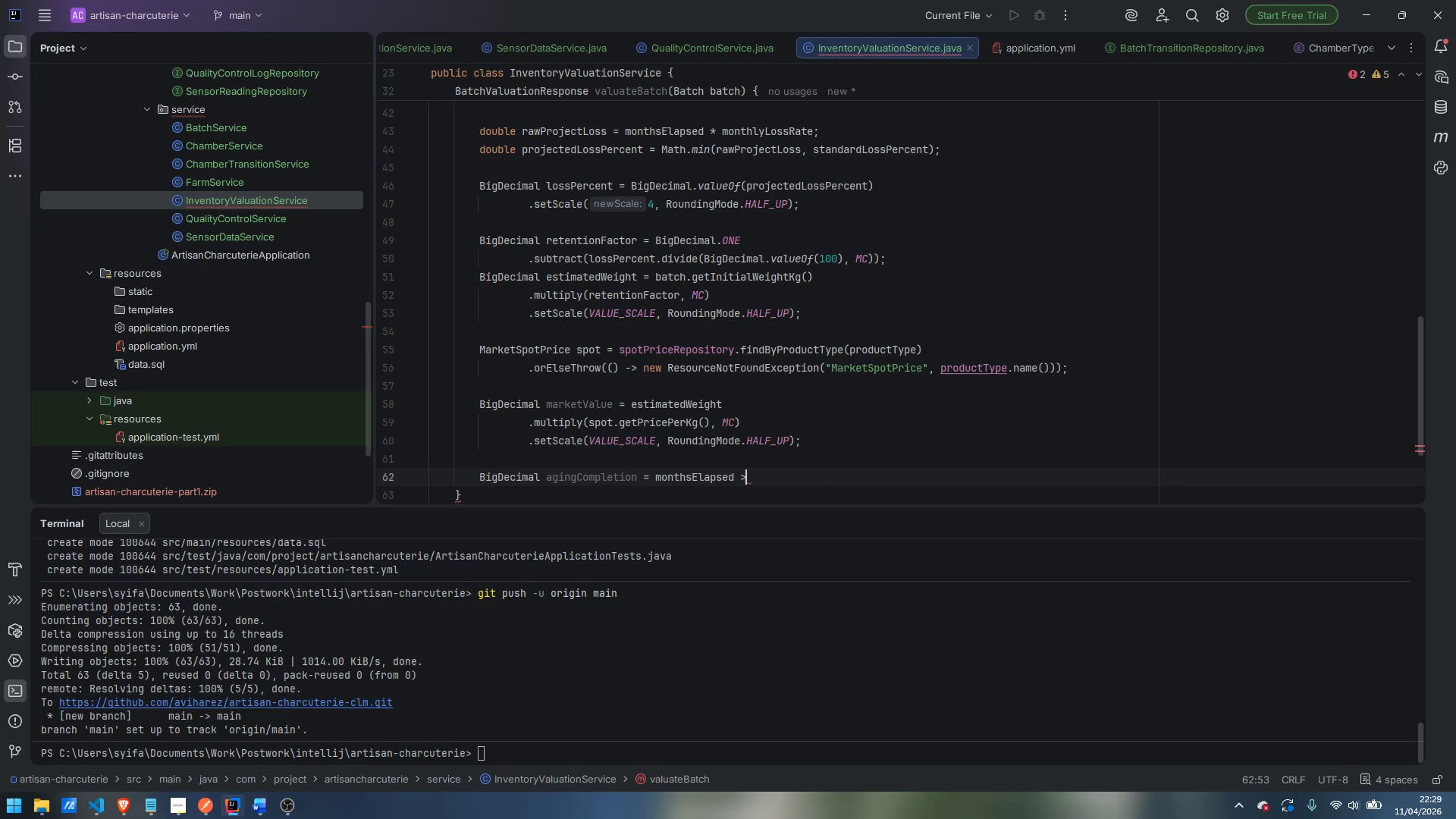 
key(Equal)
 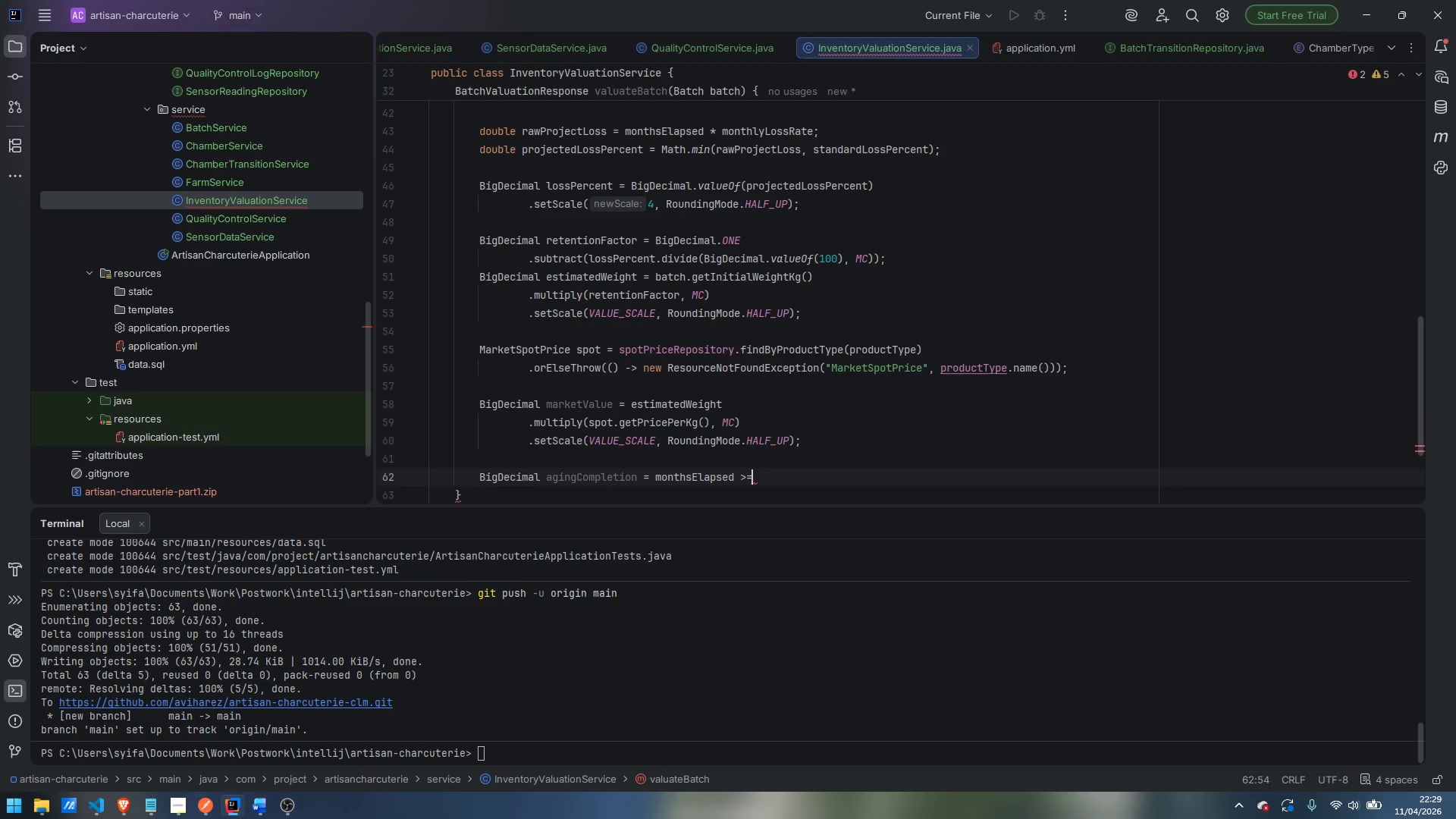 
key(Space)
 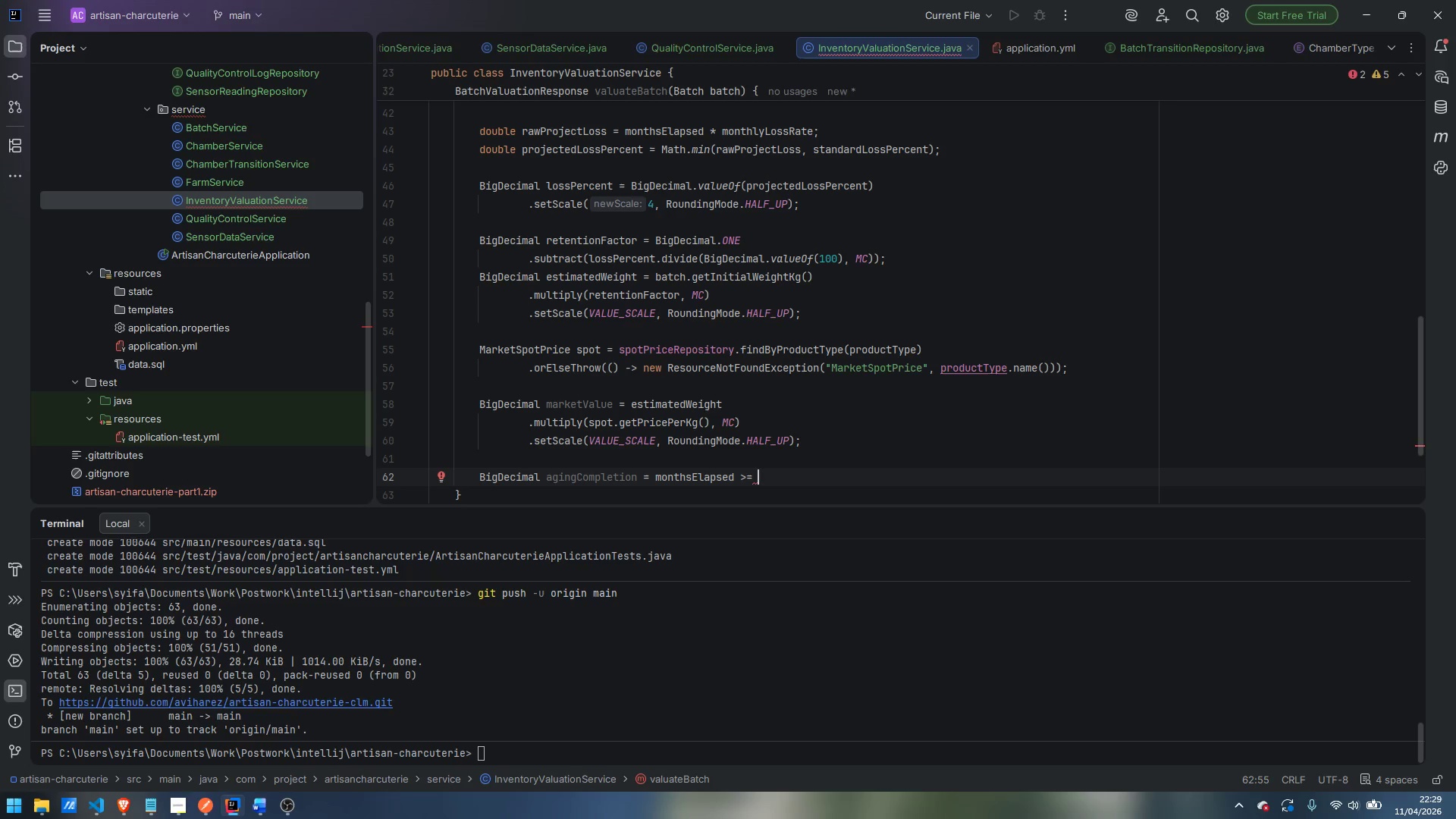 
wait(7.36)
 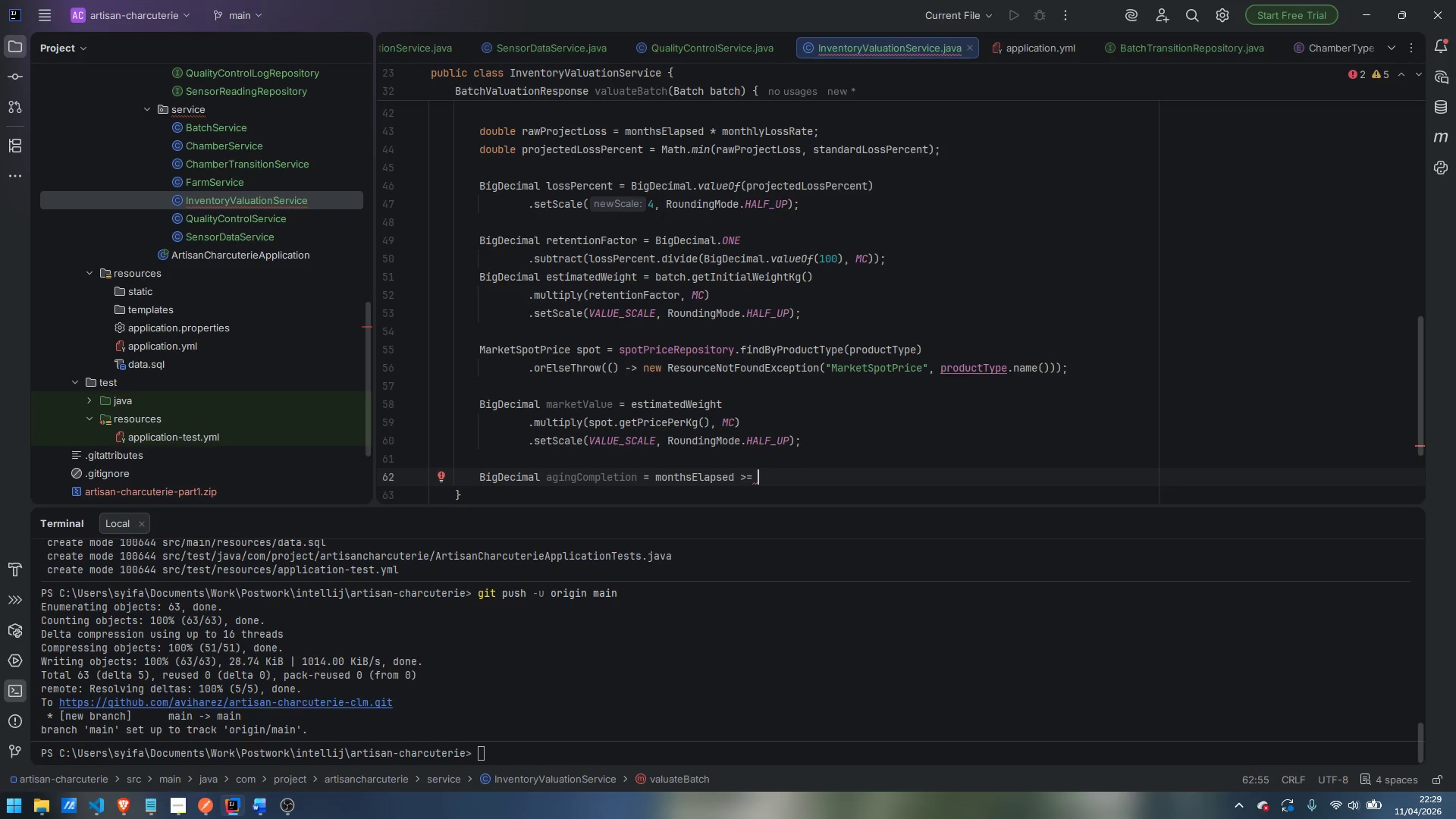 
type(targetMotn)
key(Backspace)
key(Backspace)
type(nth)
 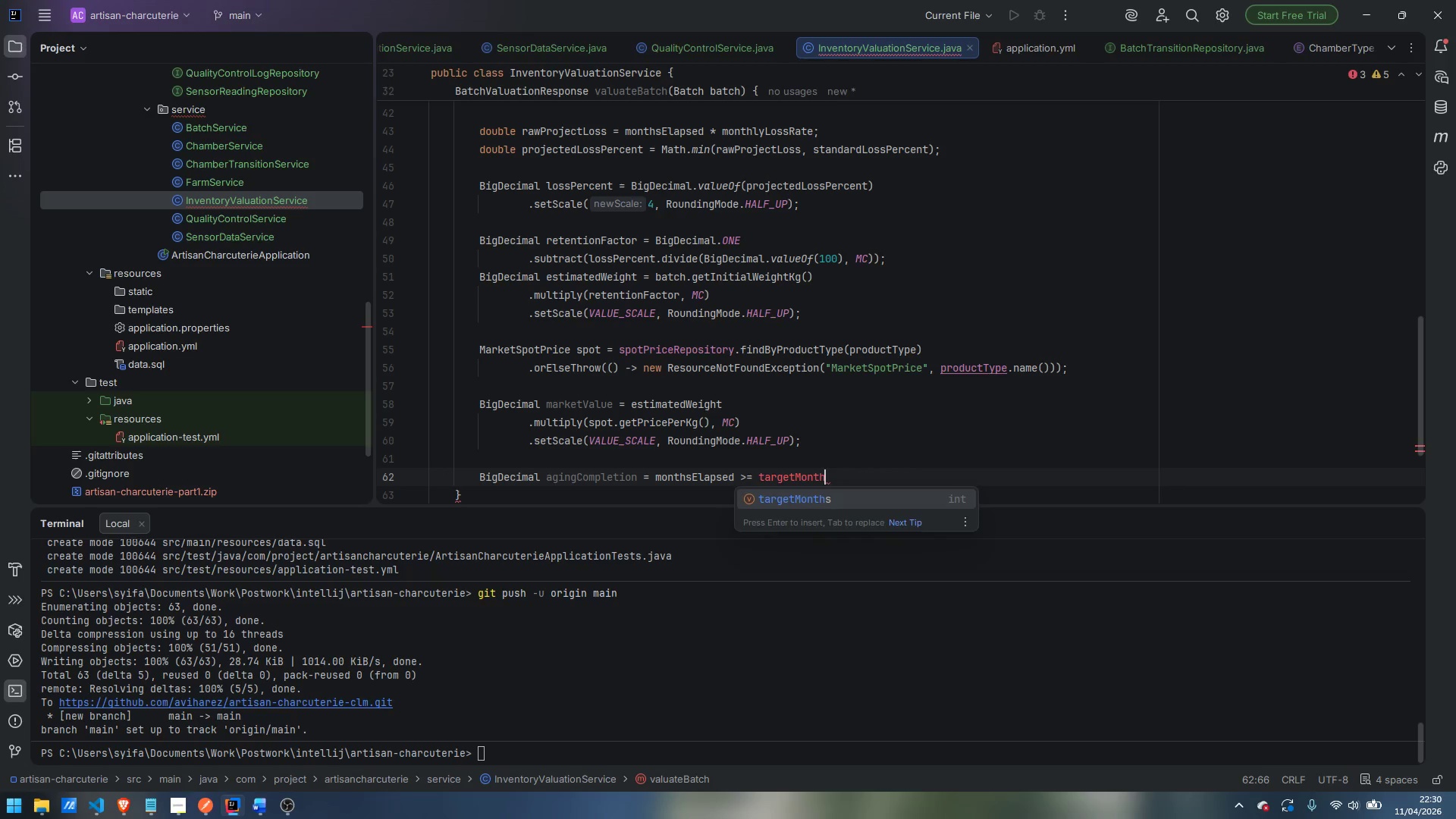 
key(Enter)
 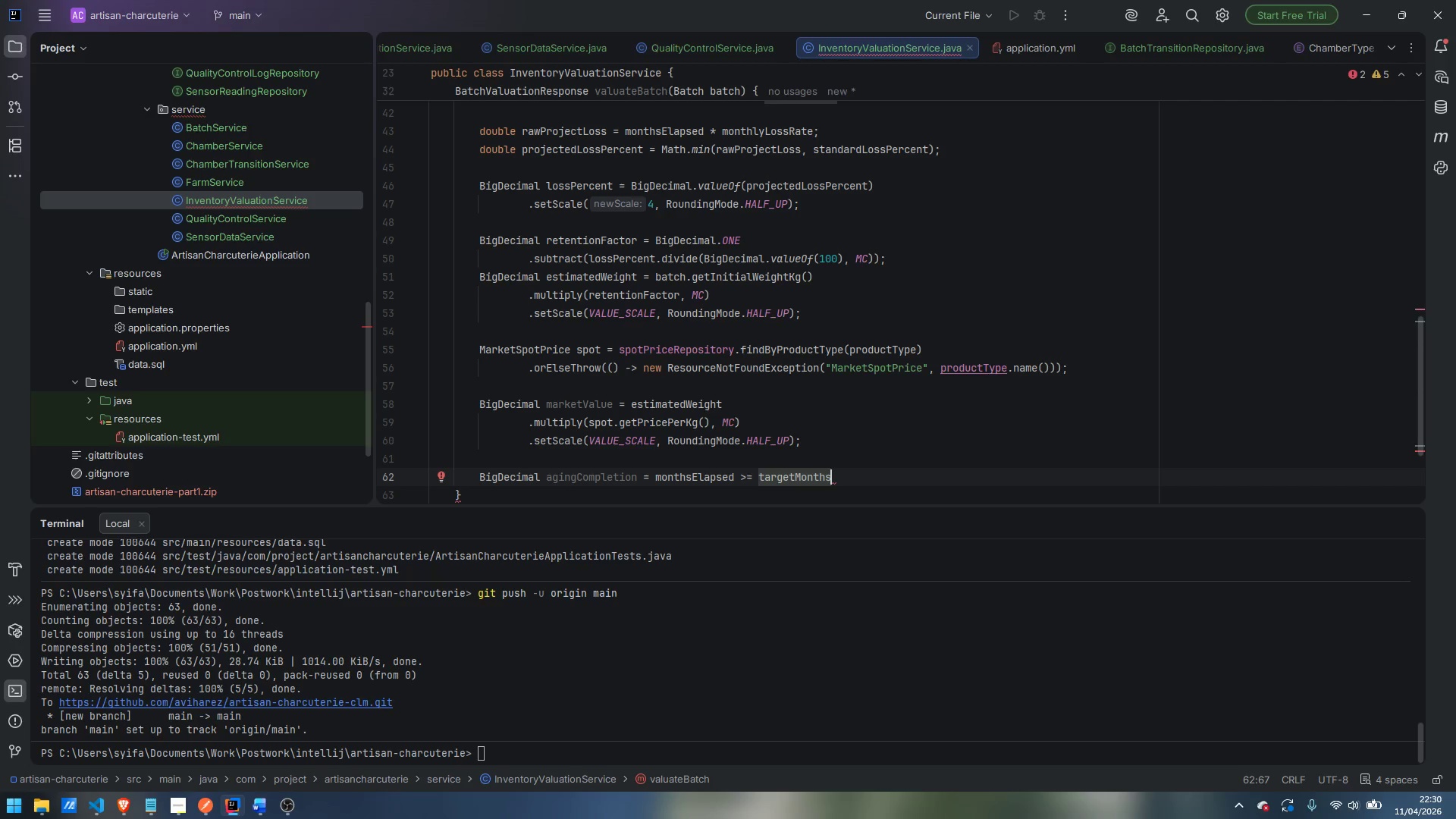 
key(Enter)
 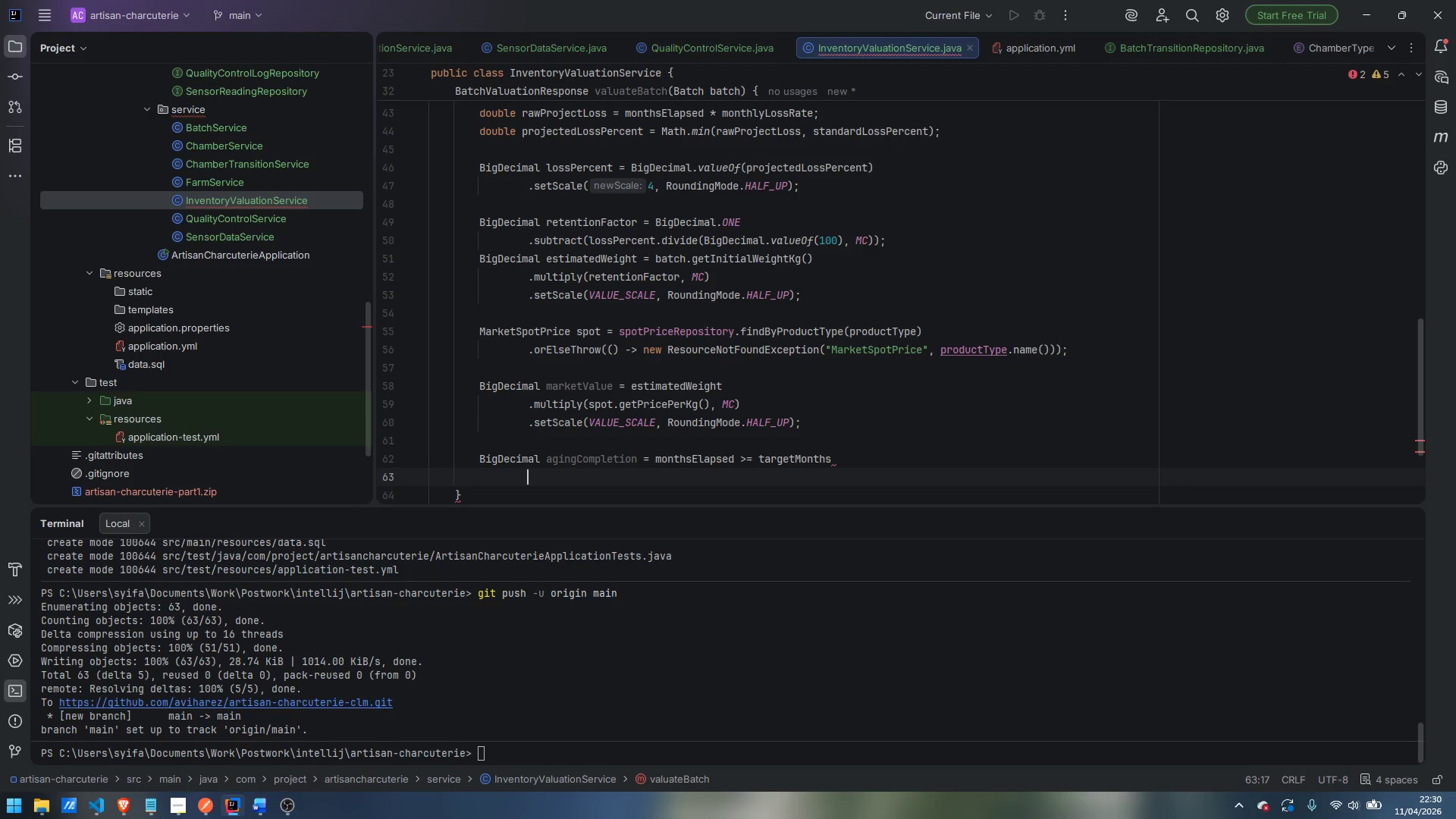 
type(? BigDecimal )
key(Backspace)
type(.val)
 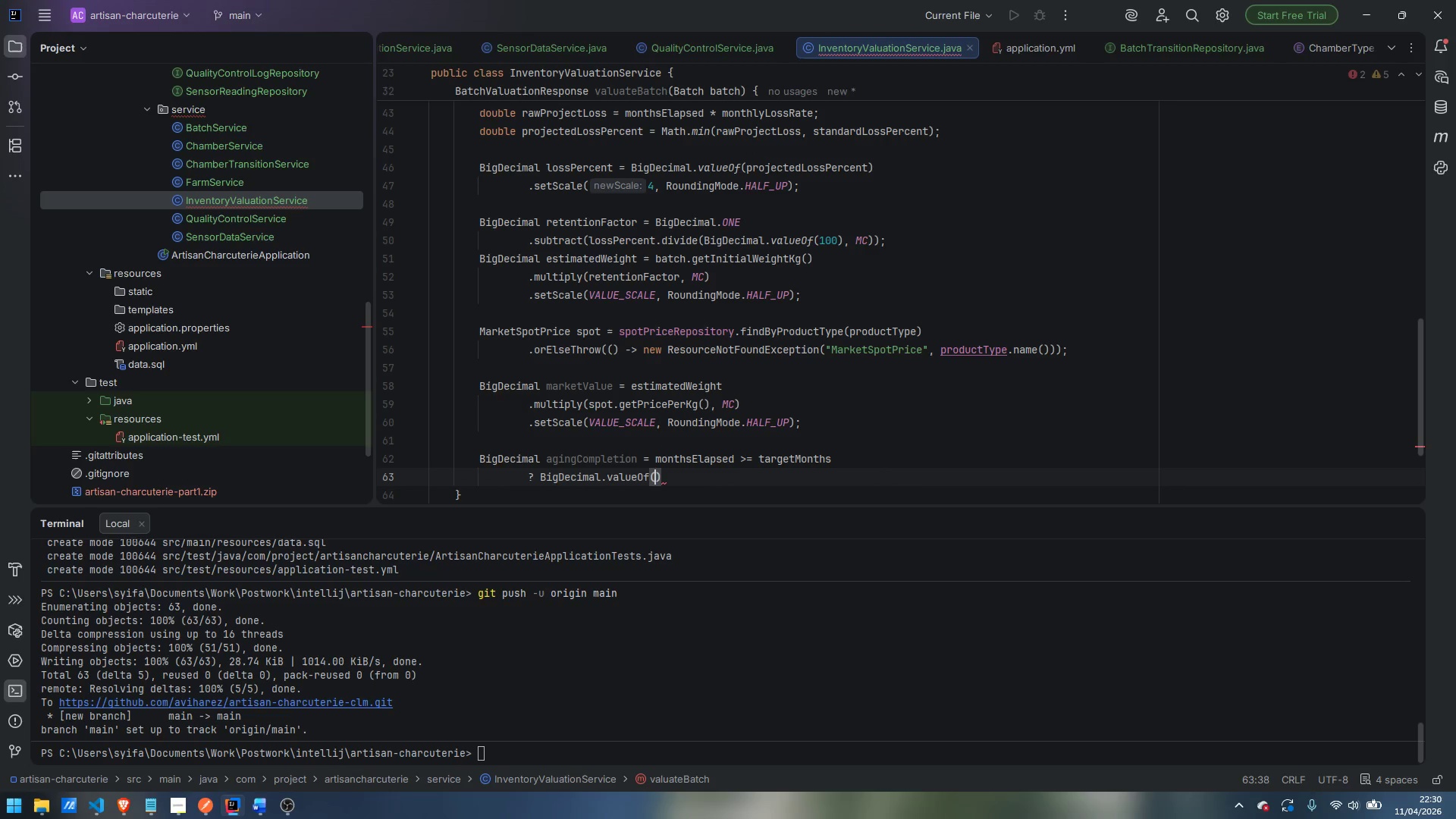 
 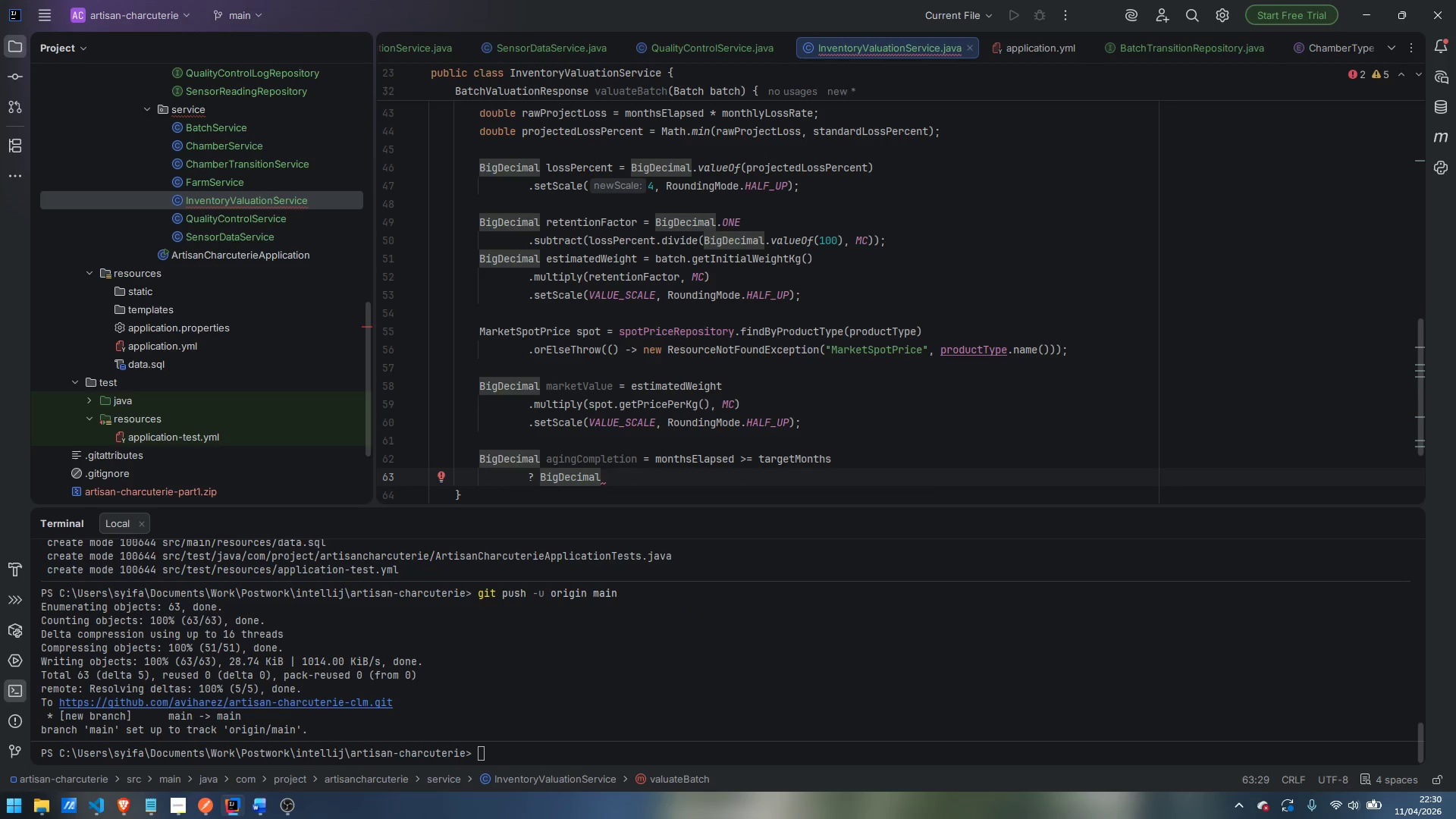 
key(Enter)
 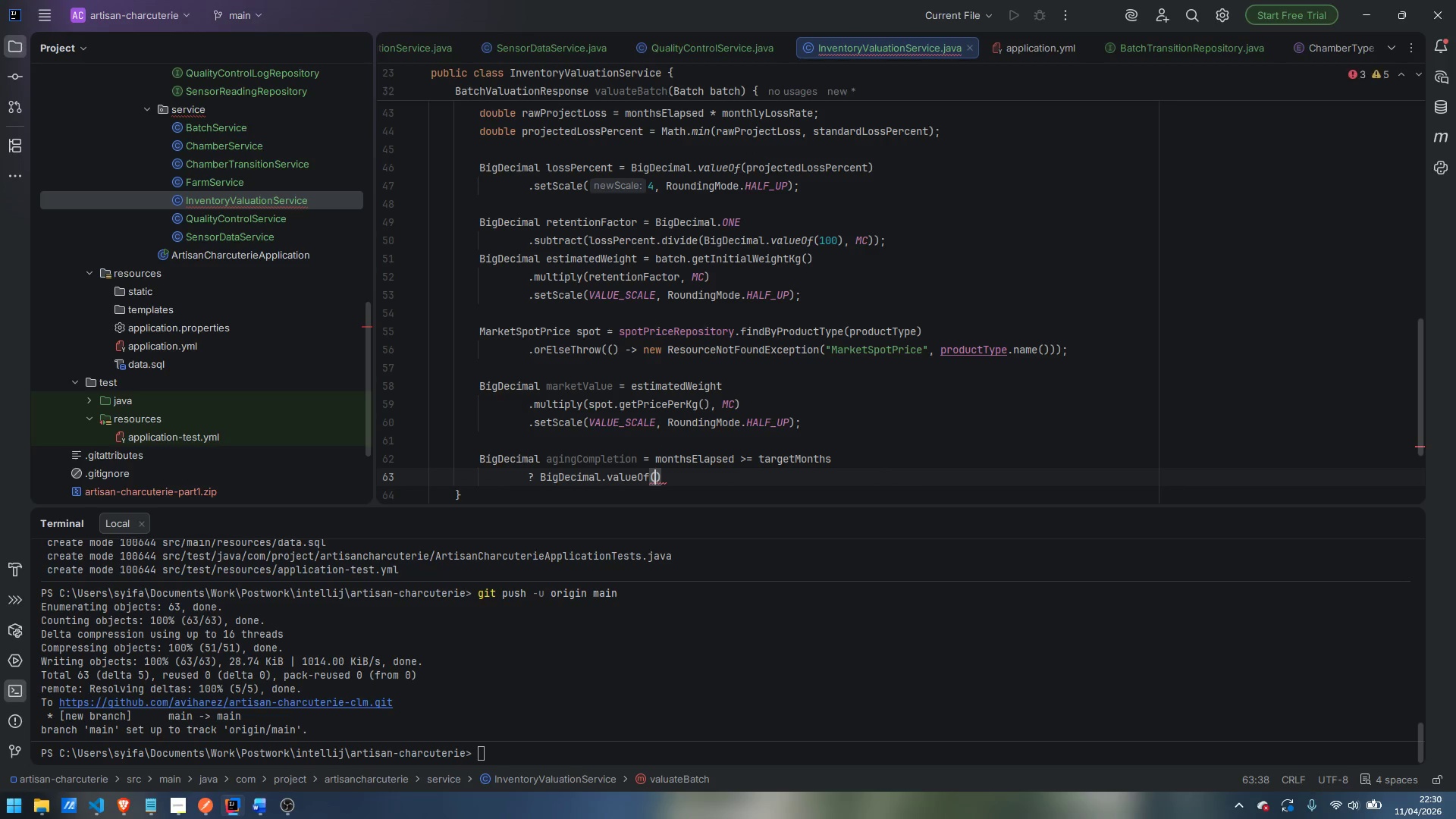 
type(100)
 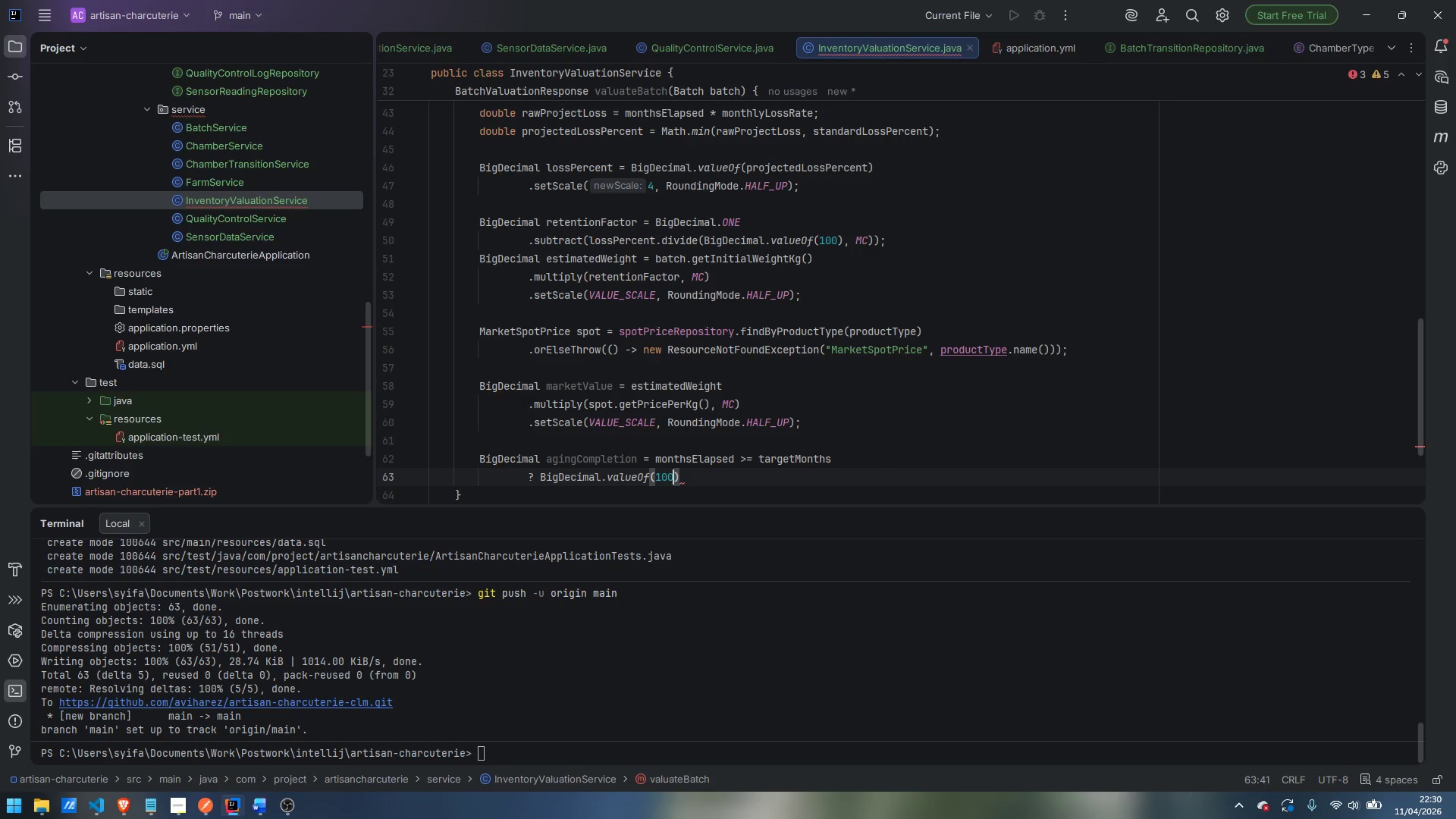 
key(ArrowRight)
 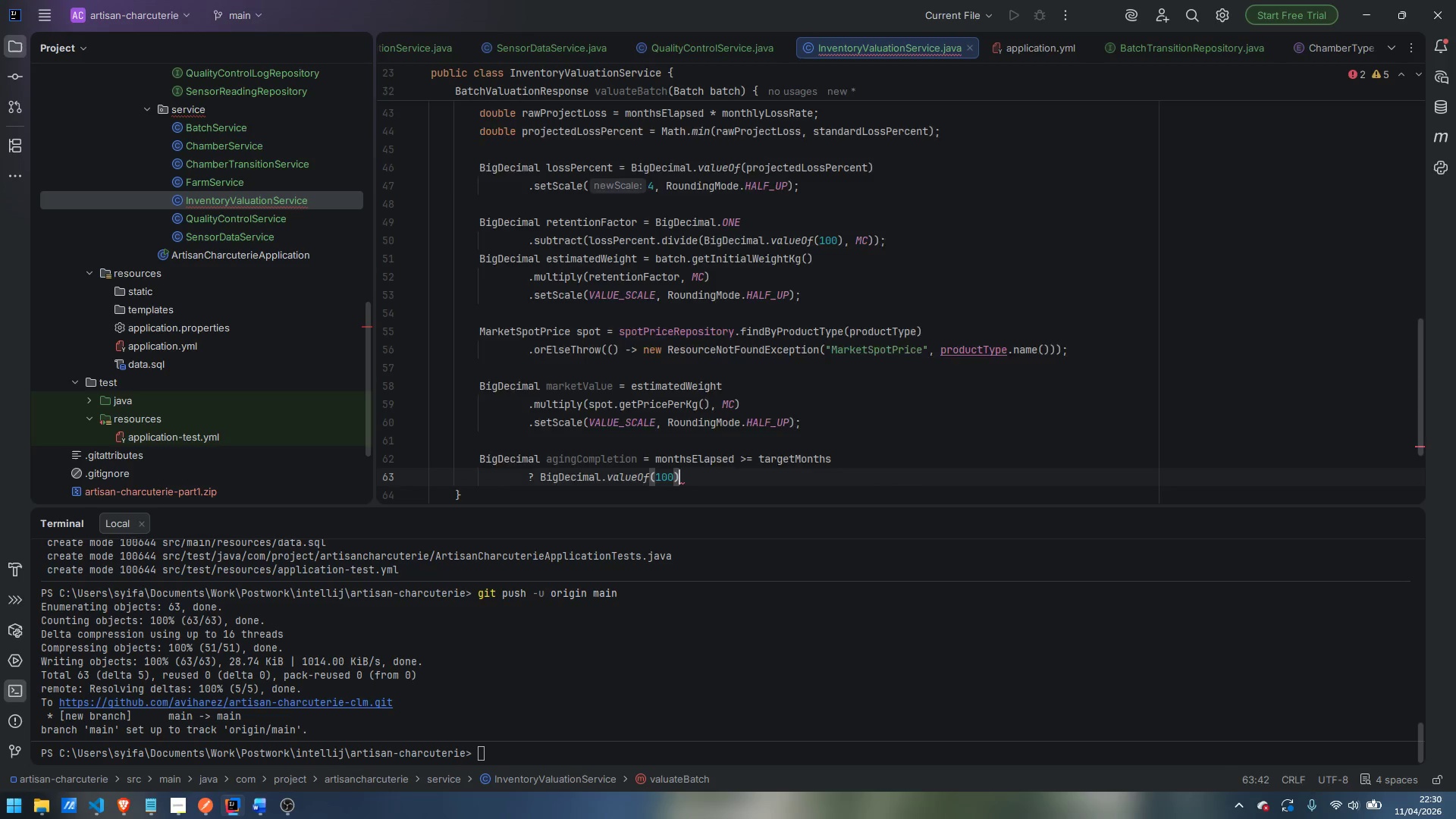 
key(Enter)
 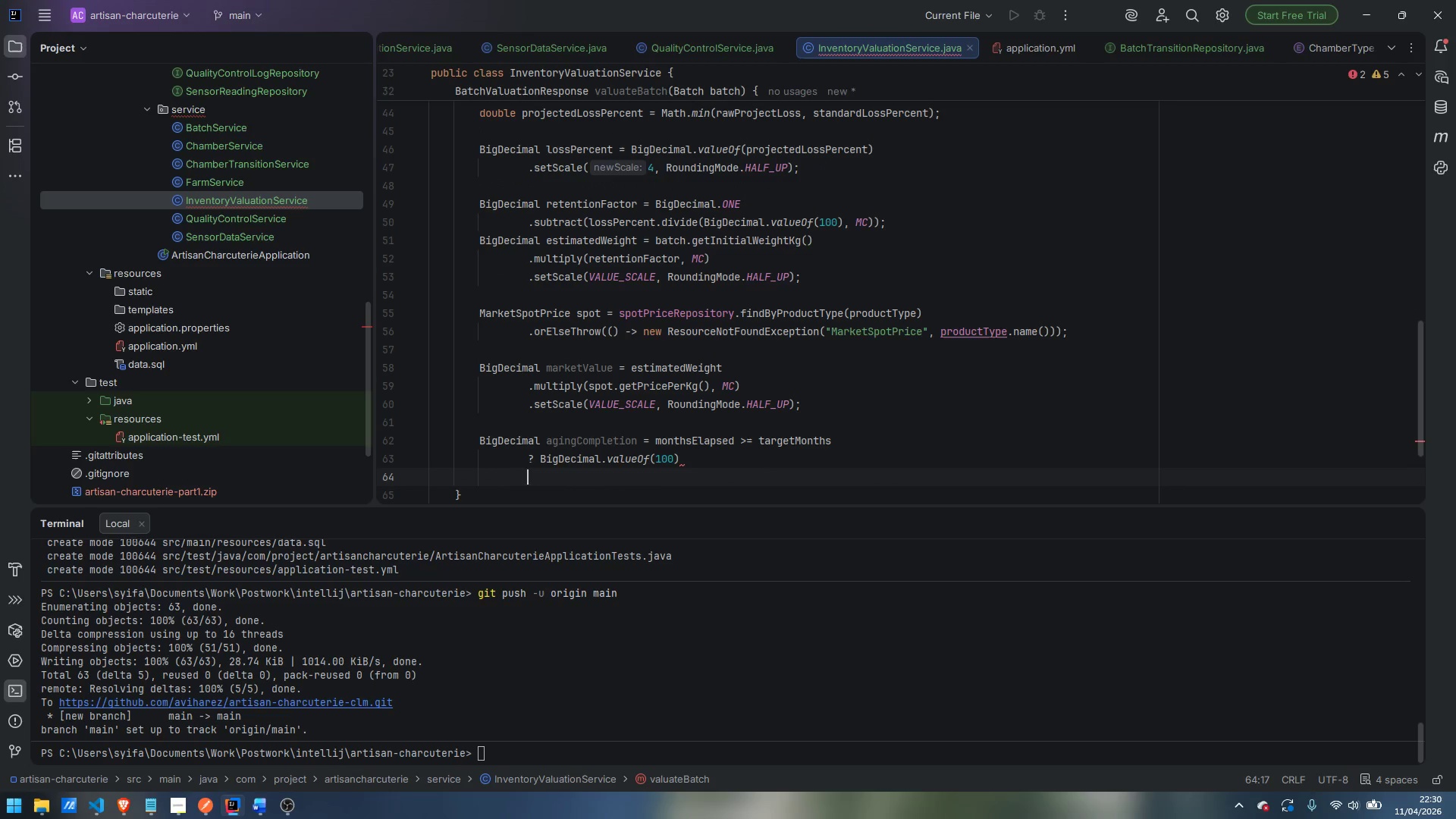 
type(: BigDe)
 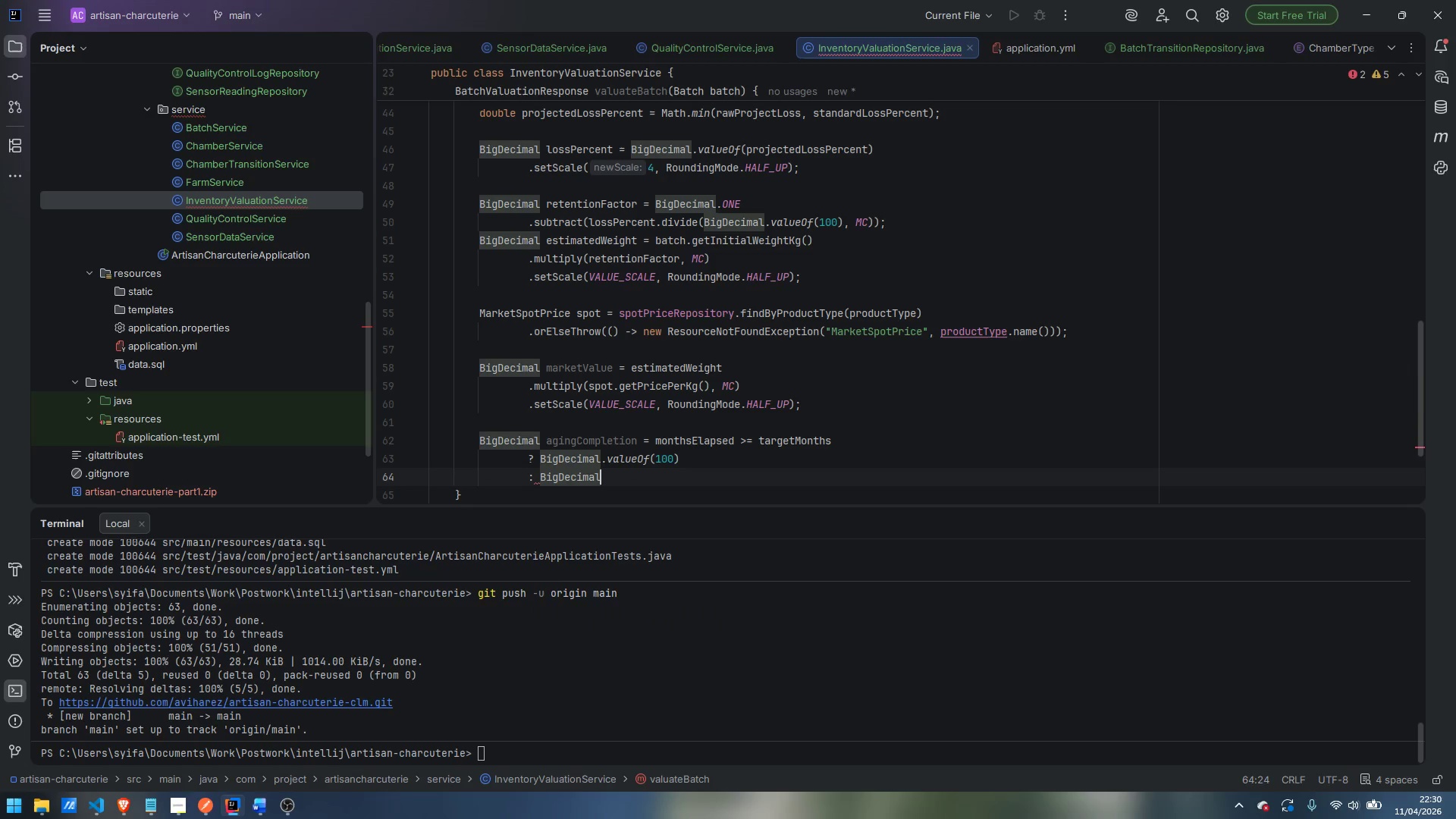 
key(Enter)
 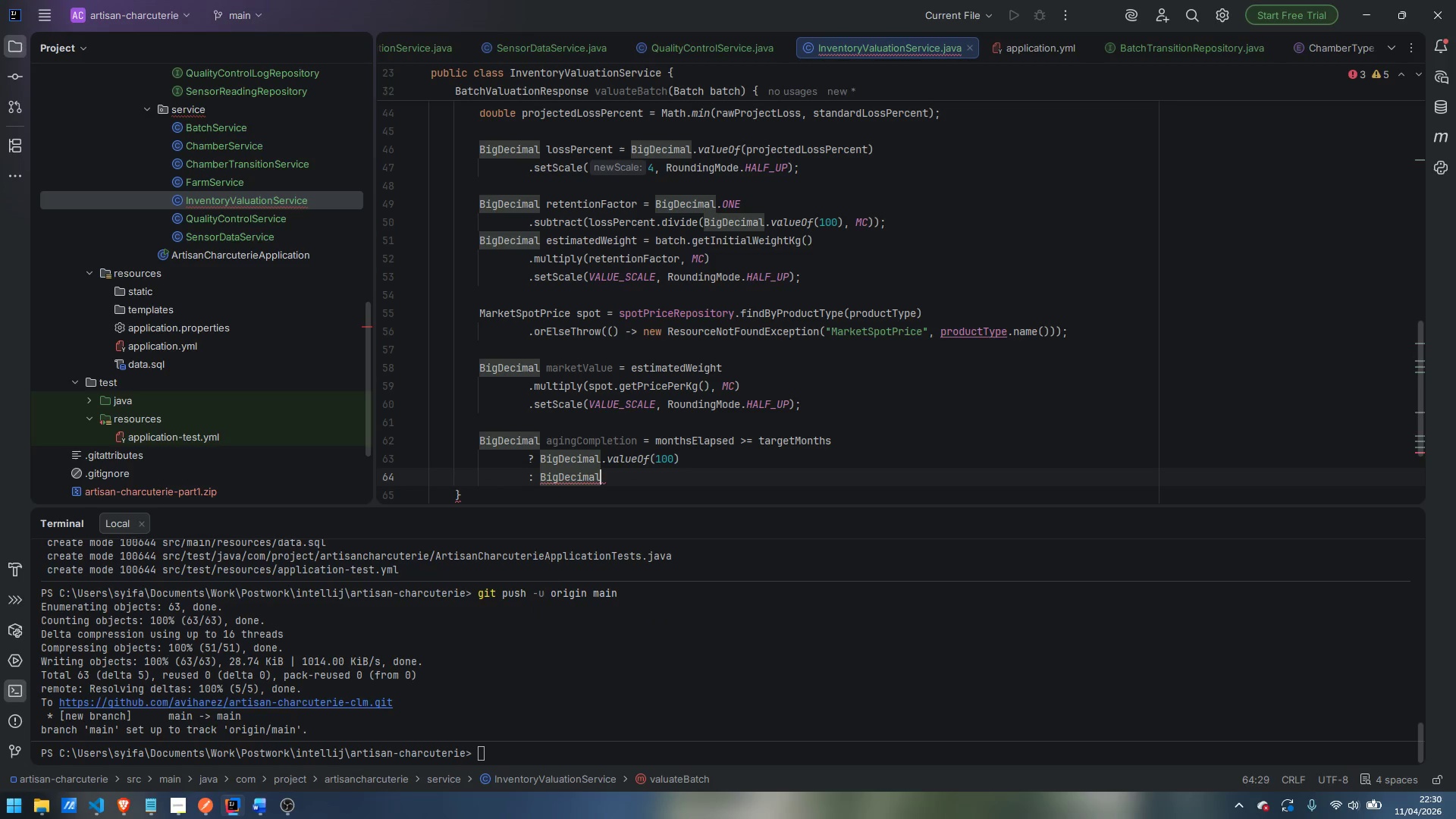 
type(.va)
 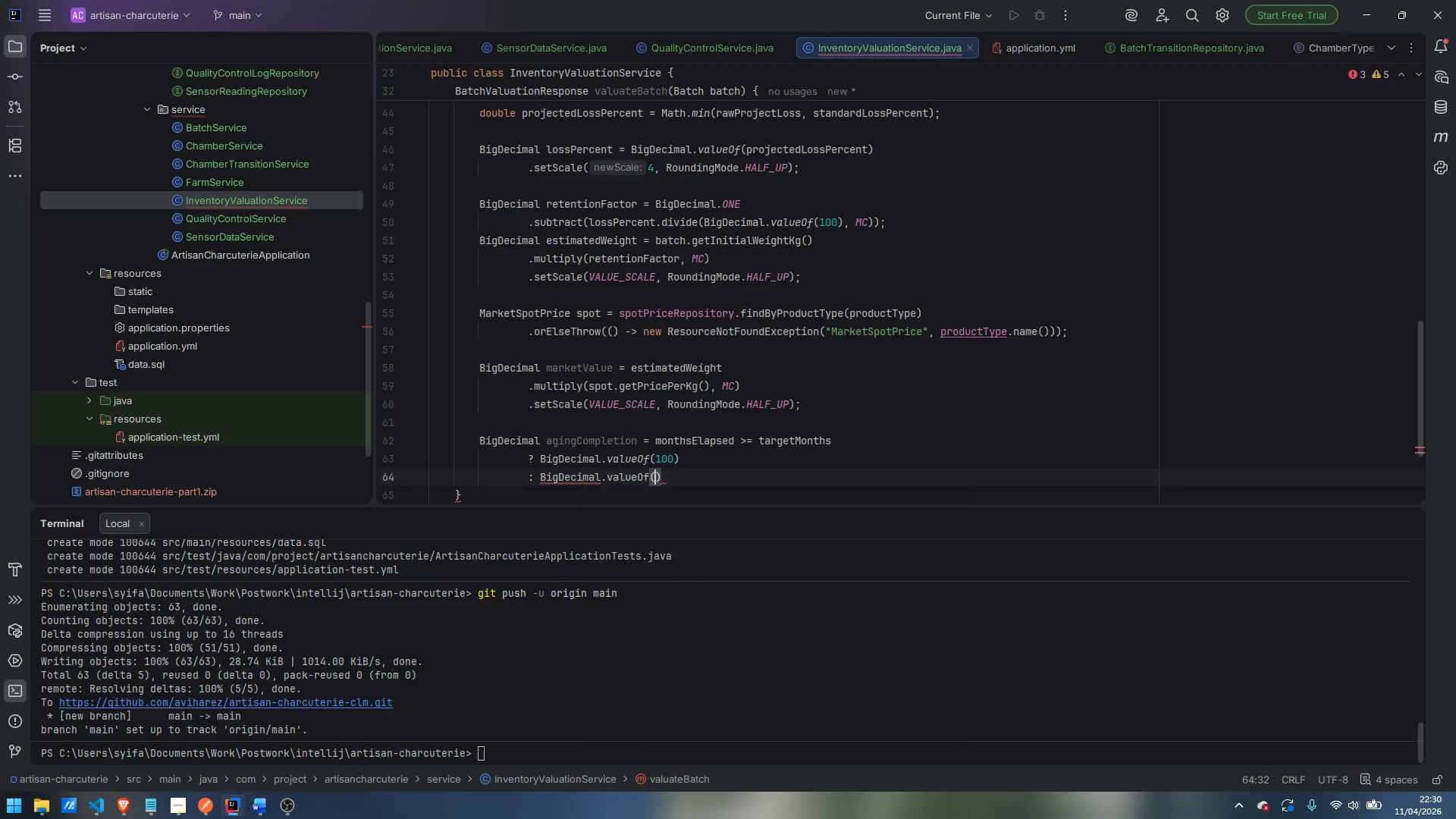 
key(Enter)
 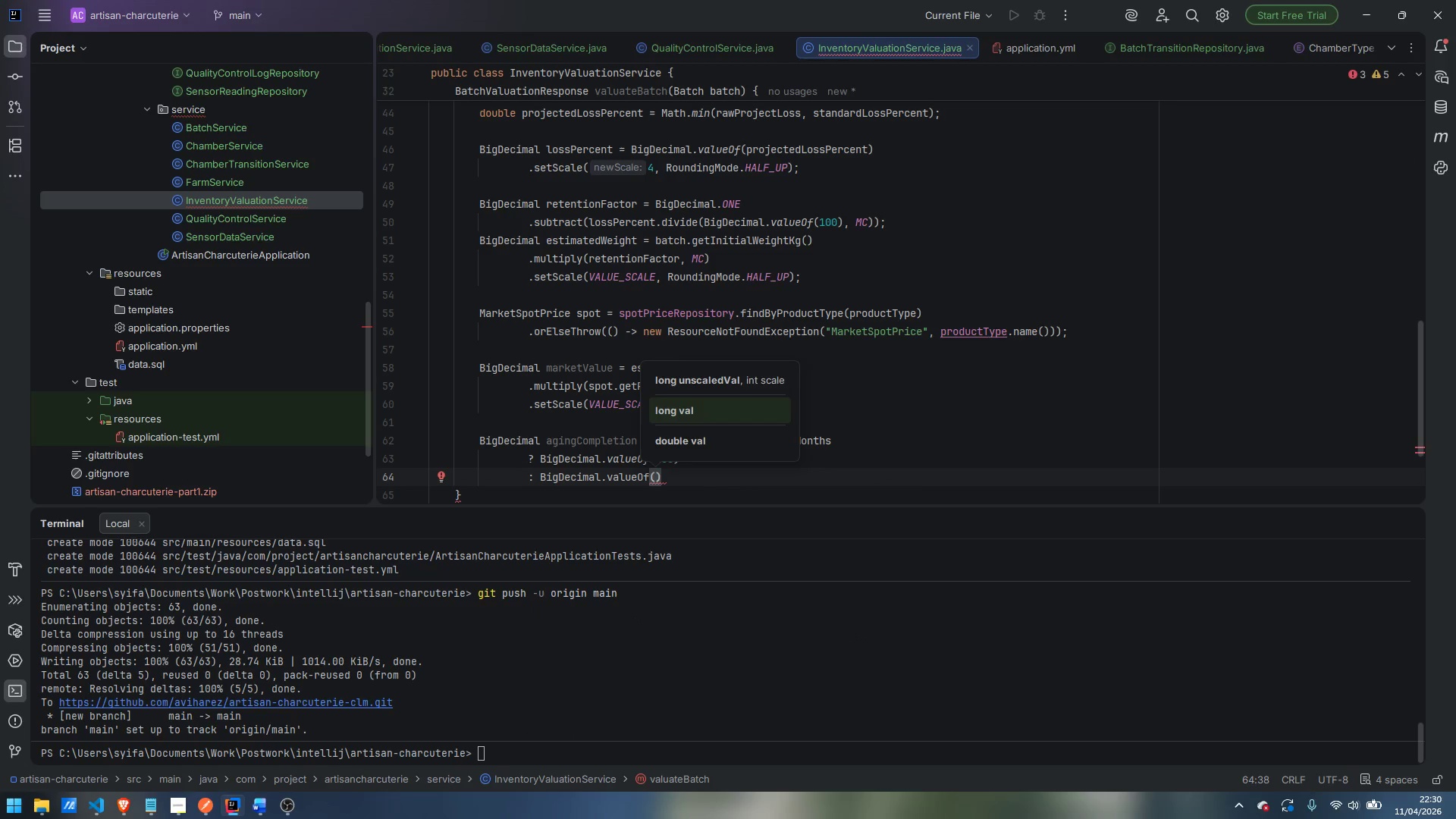 
type((double)
 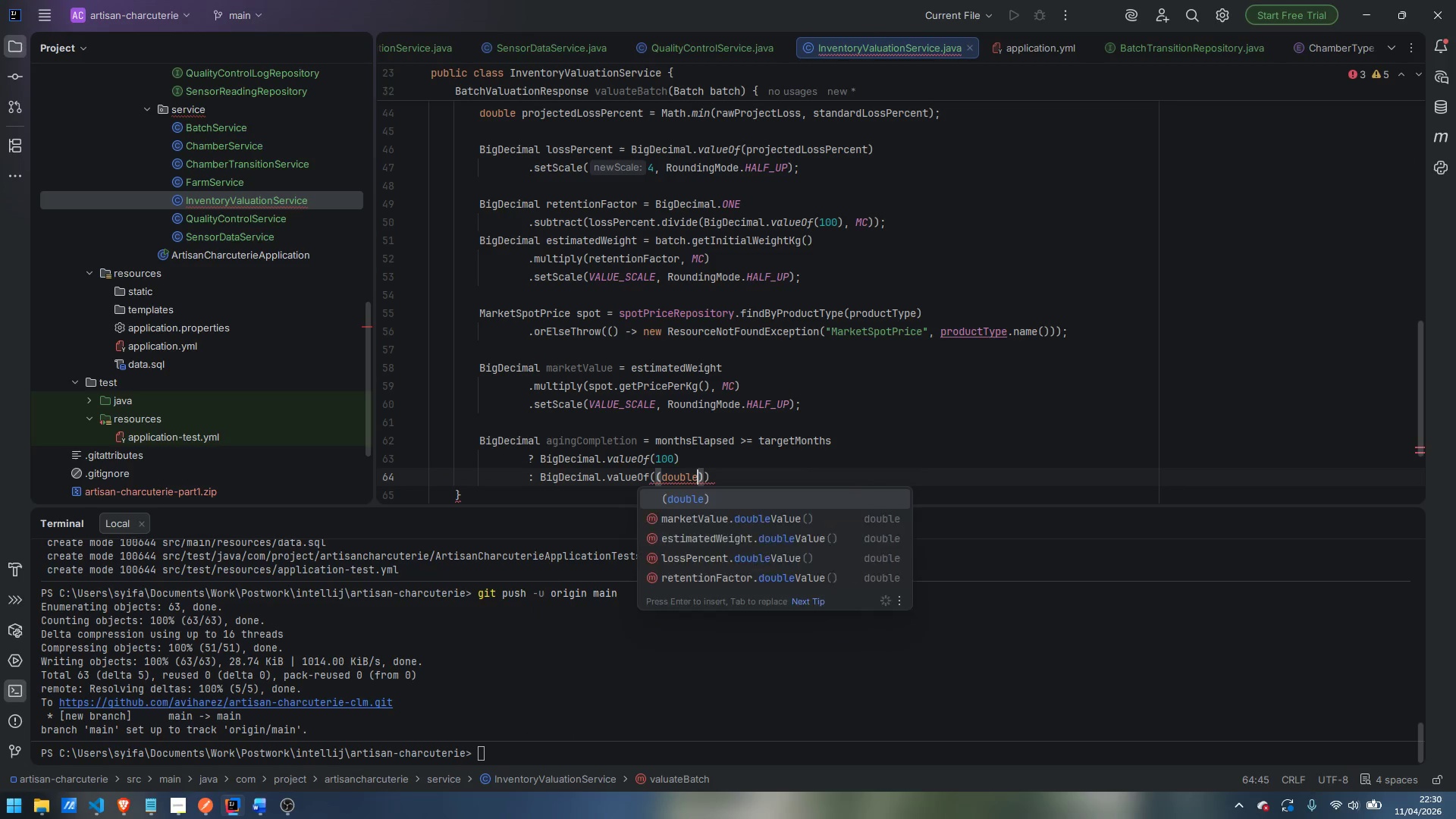 
key(ArrowRight)
 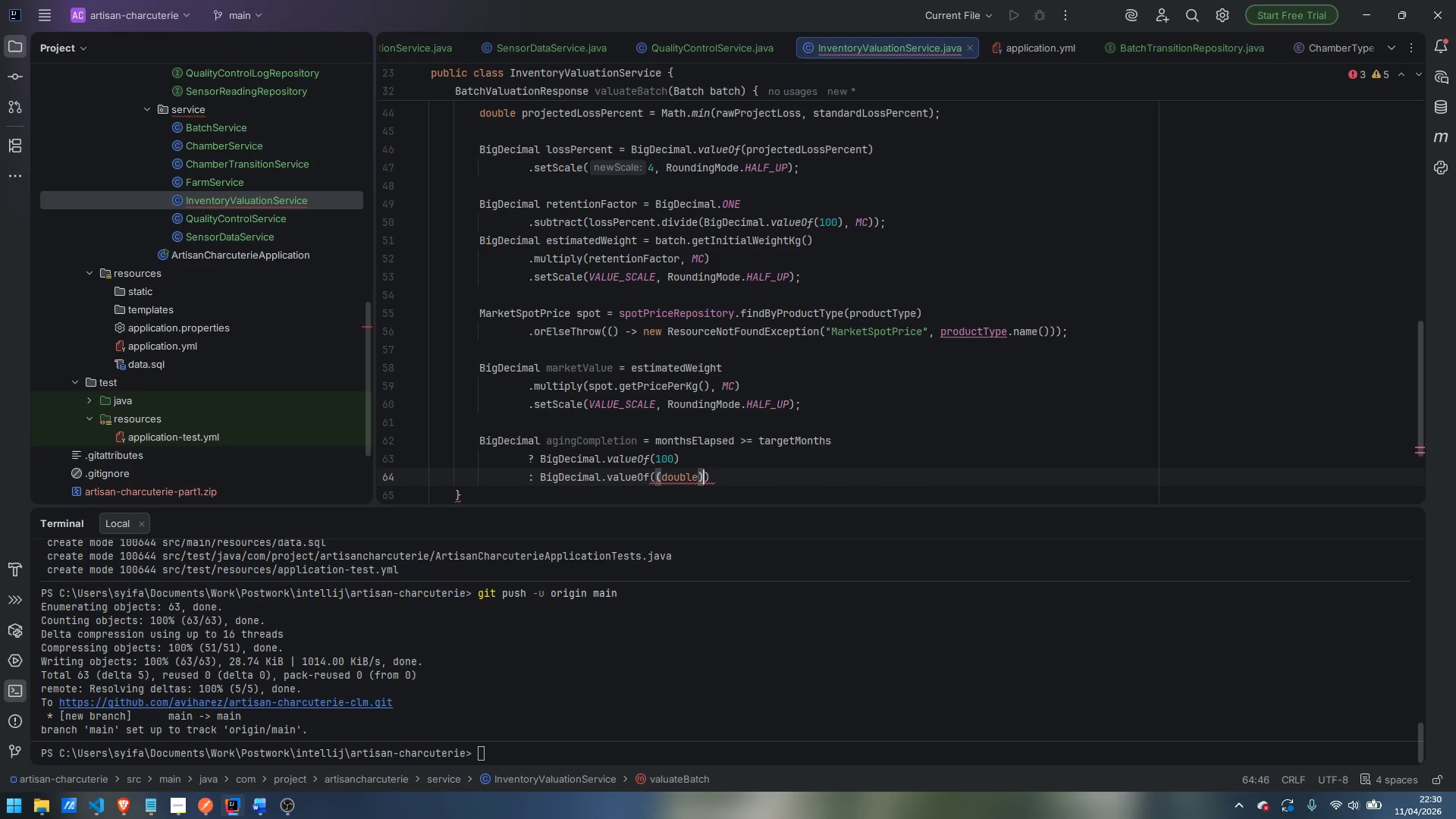 
type( mo)
 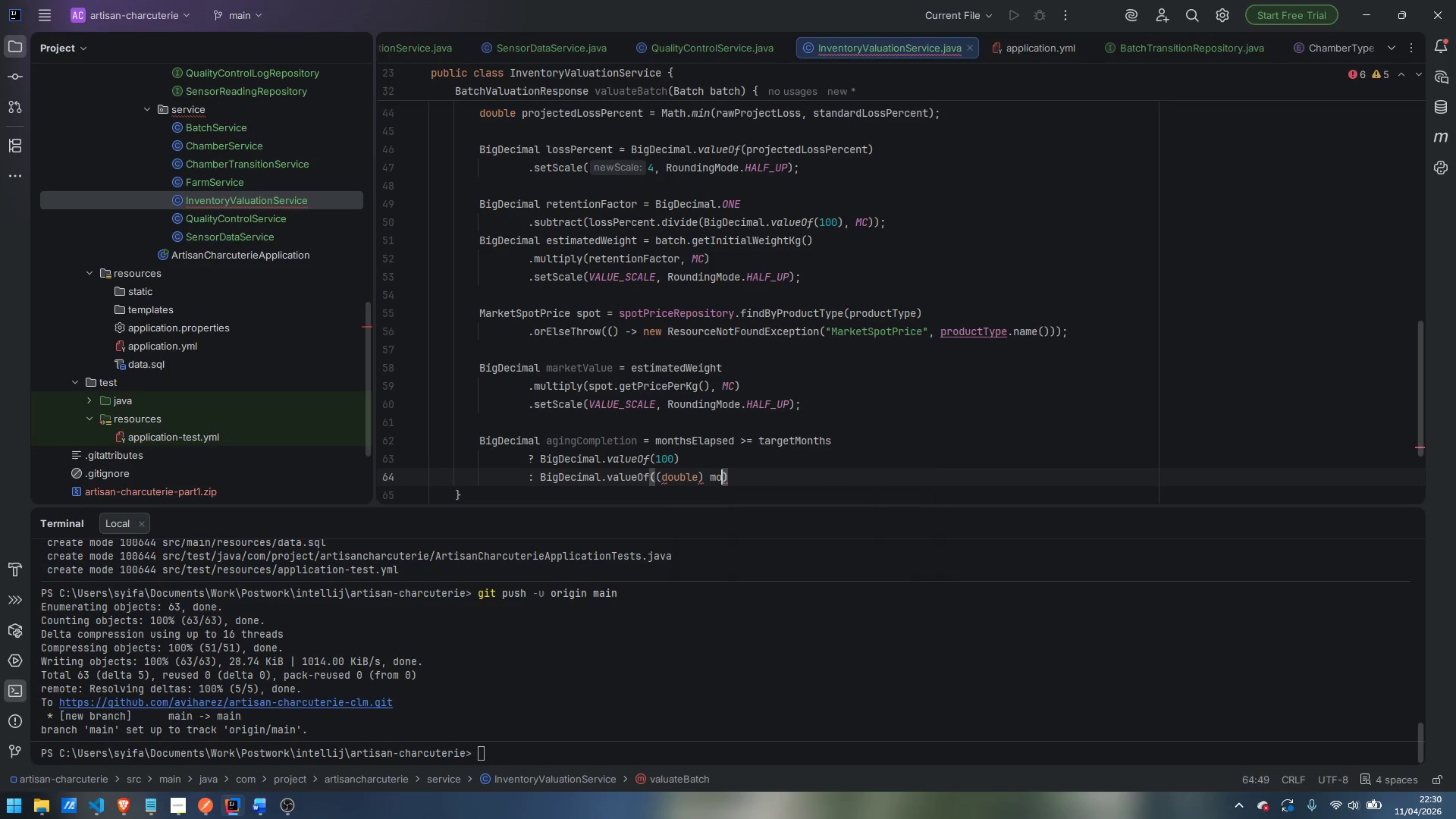 
key(Enter)
 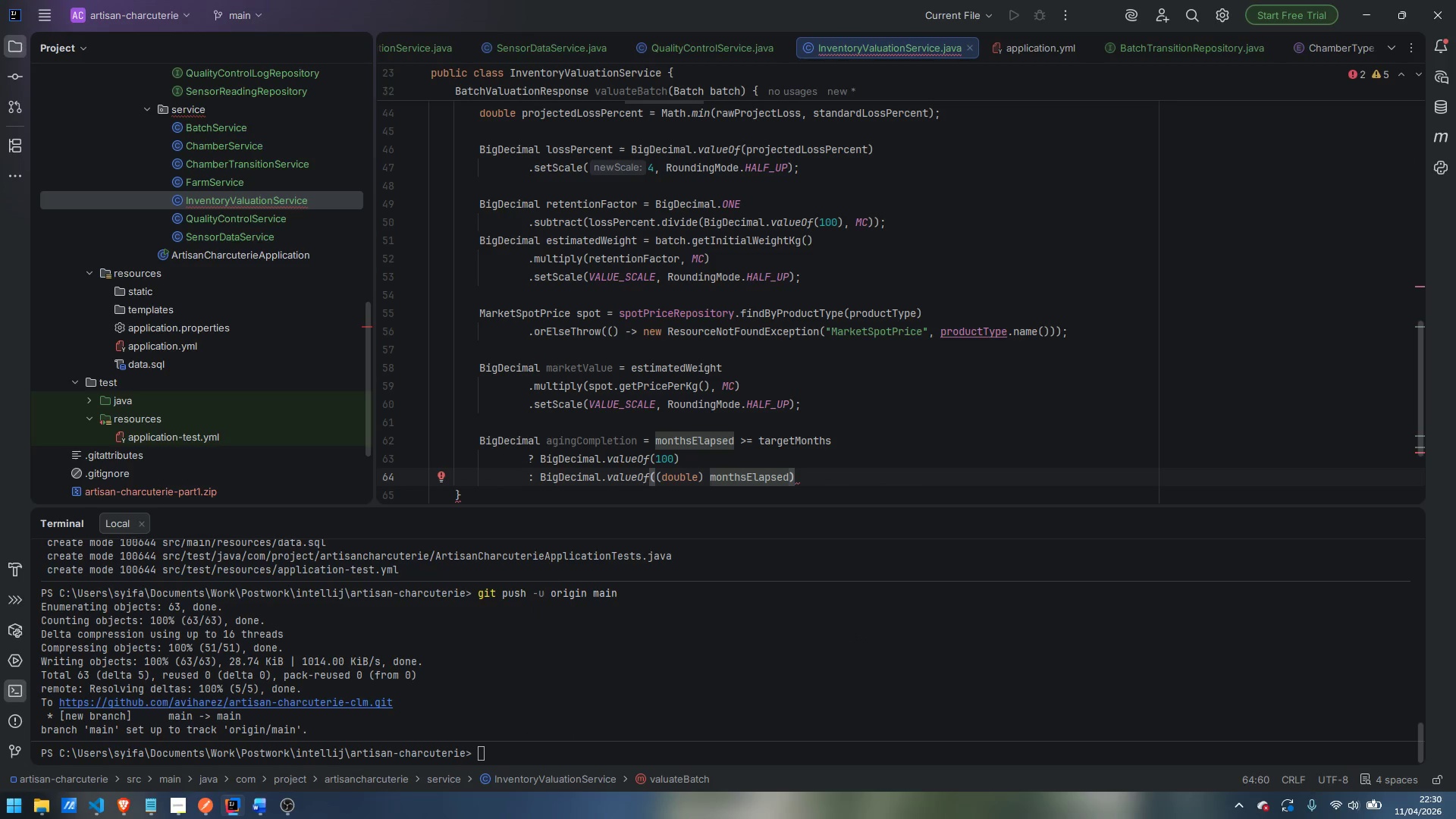 
type( / targ)
 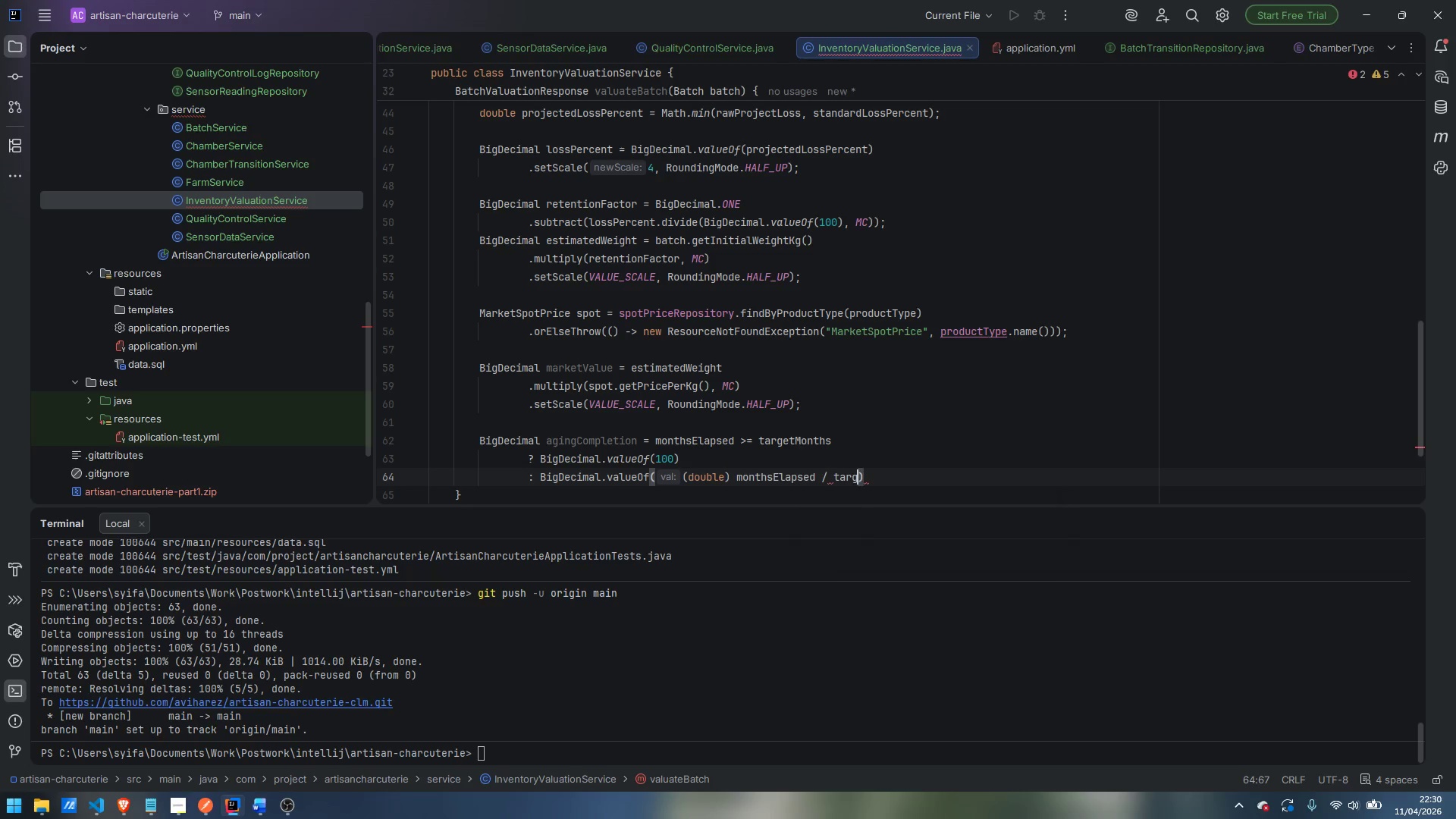 
key(Enter)
 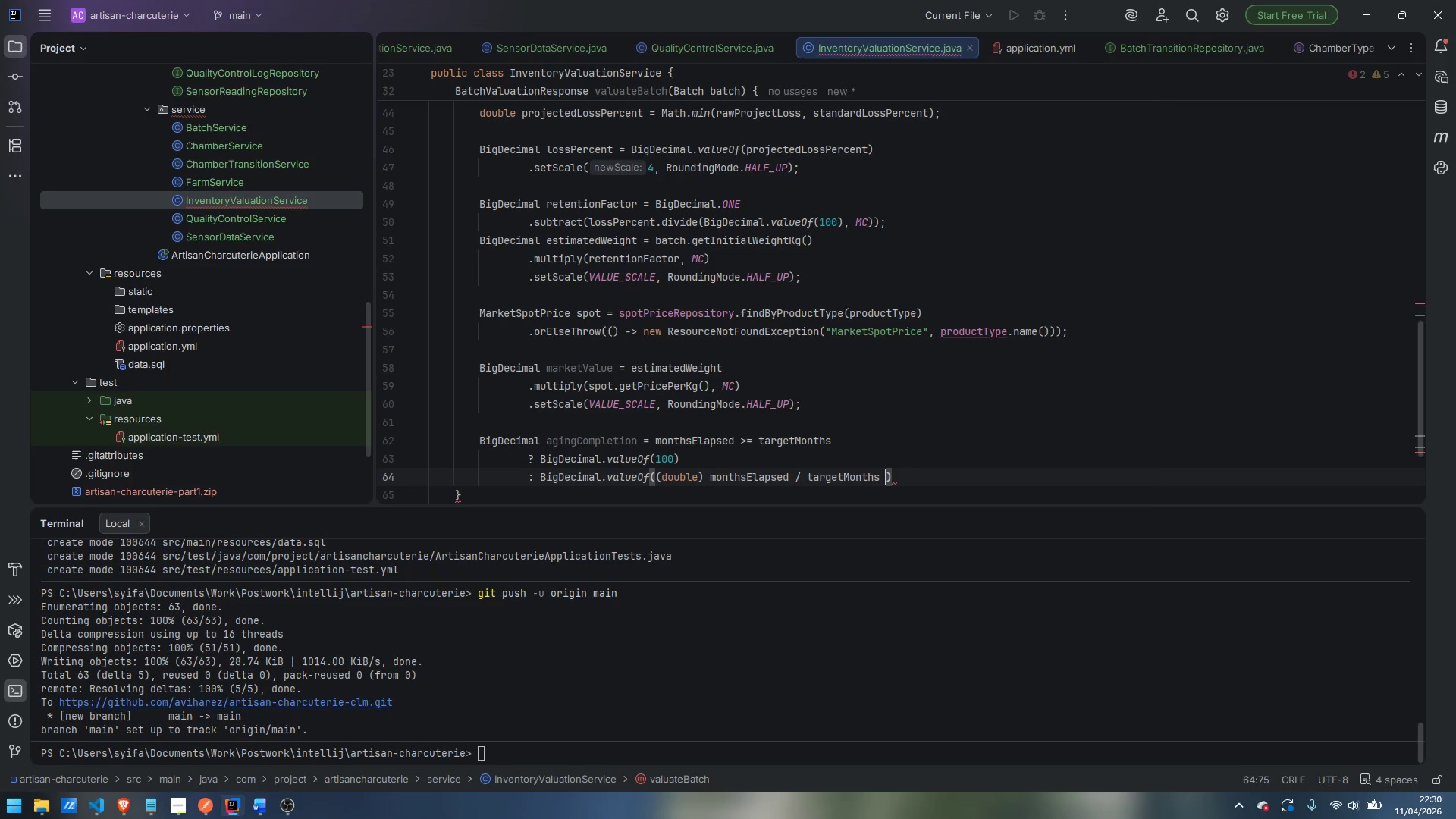 
type( * 100)
 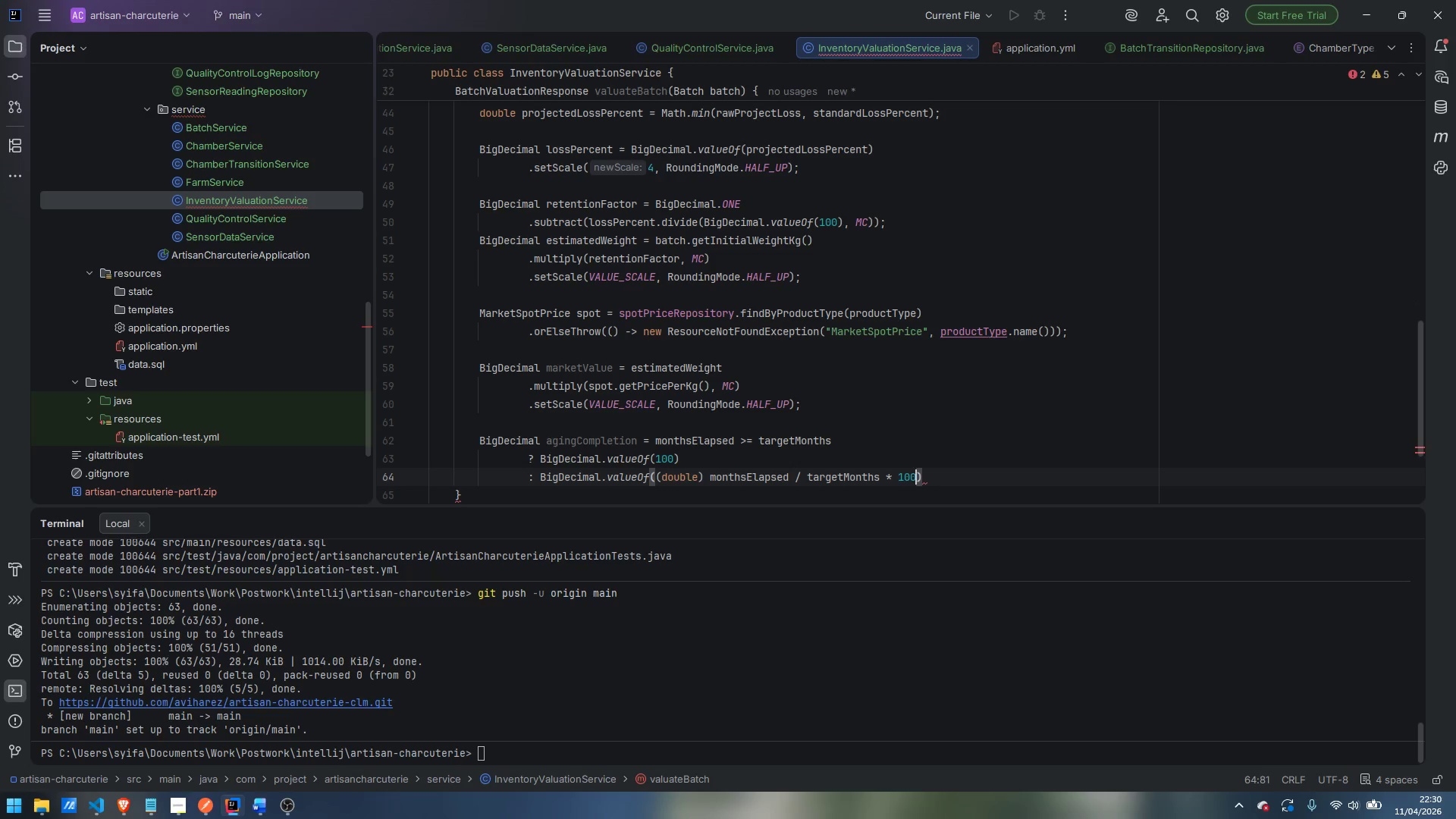 
key(ArrowRight)
 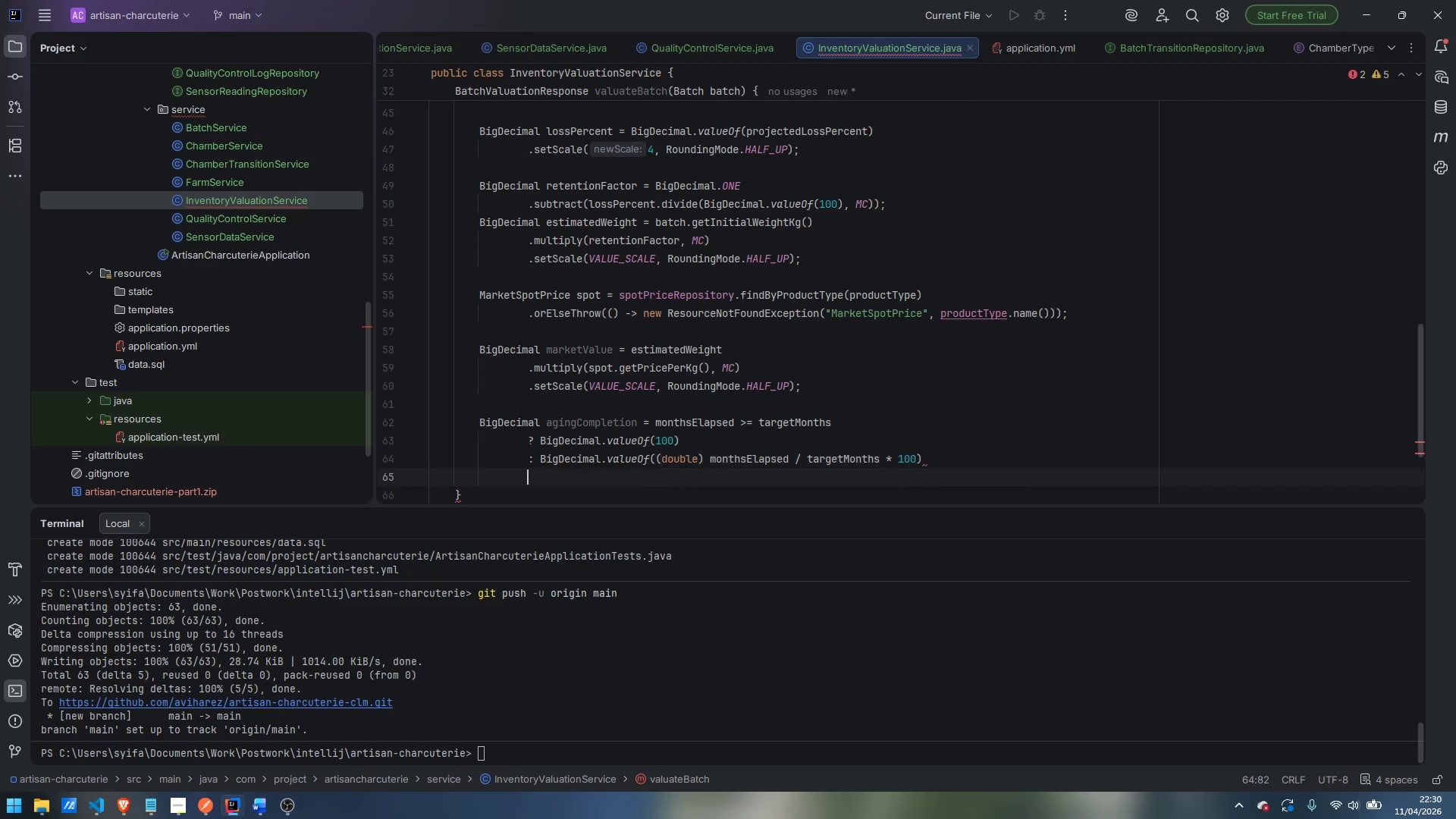 
key(Enter)
 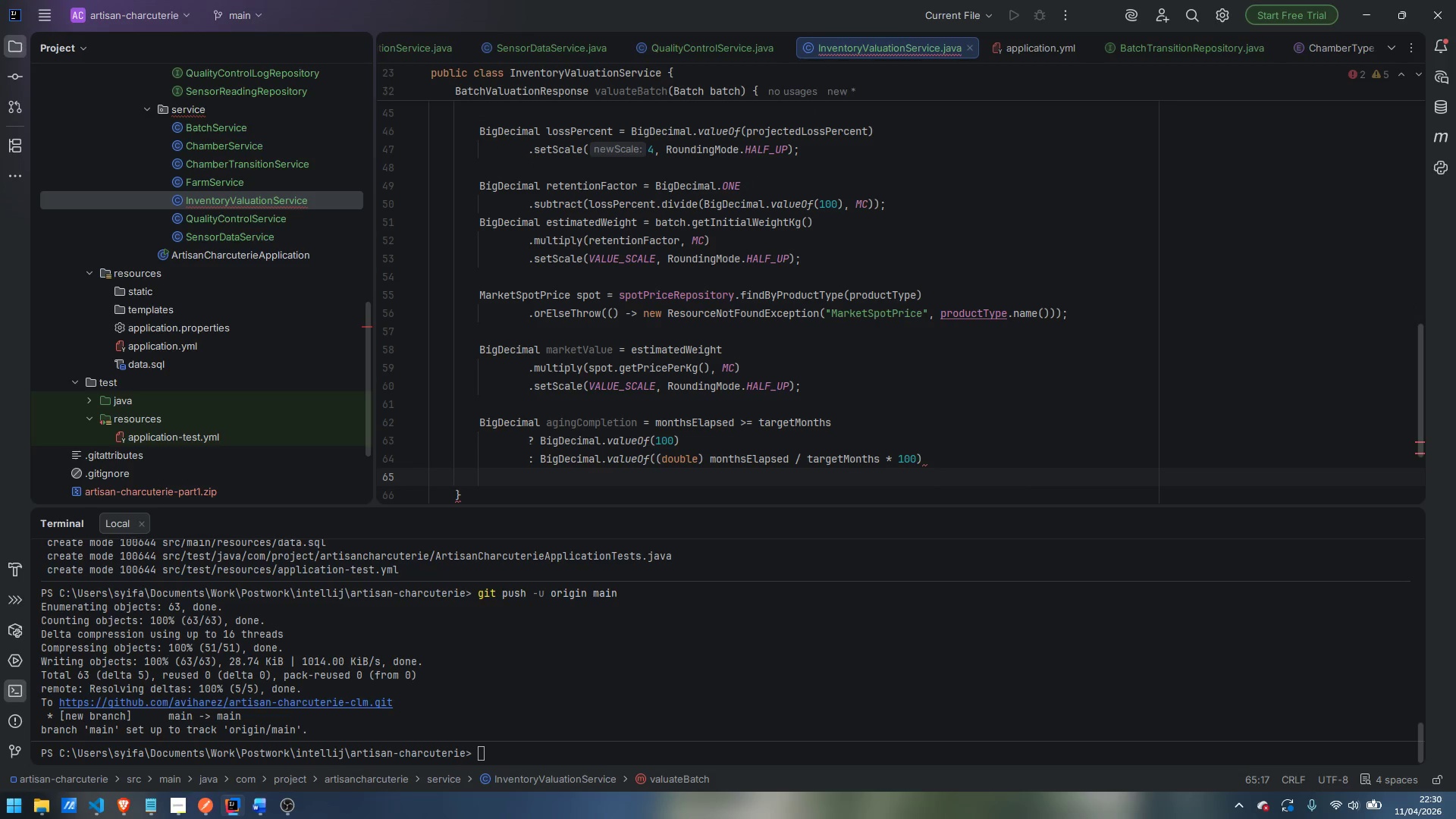 
key(Period)
 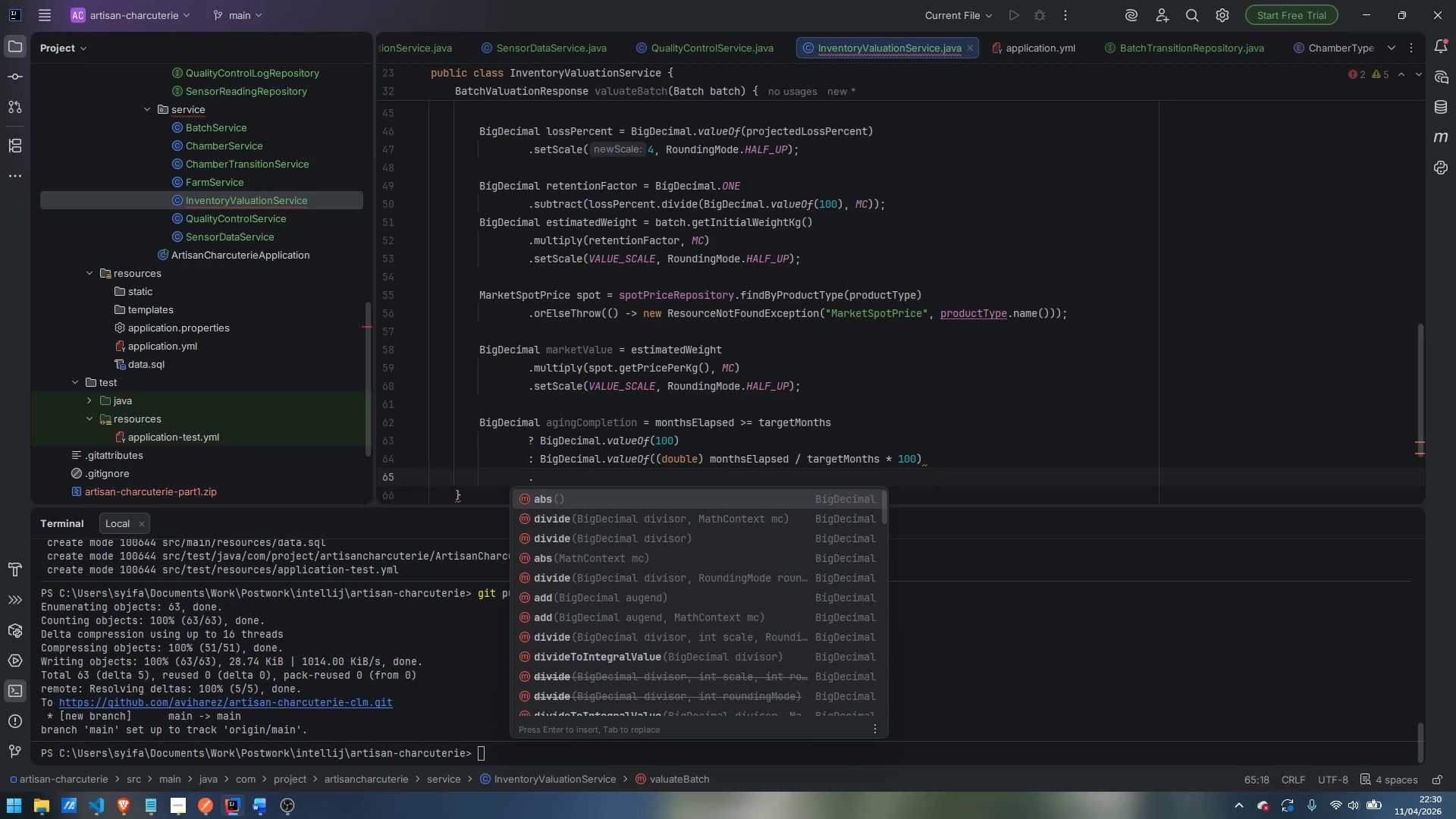 
key(Control+ControlLeft)
 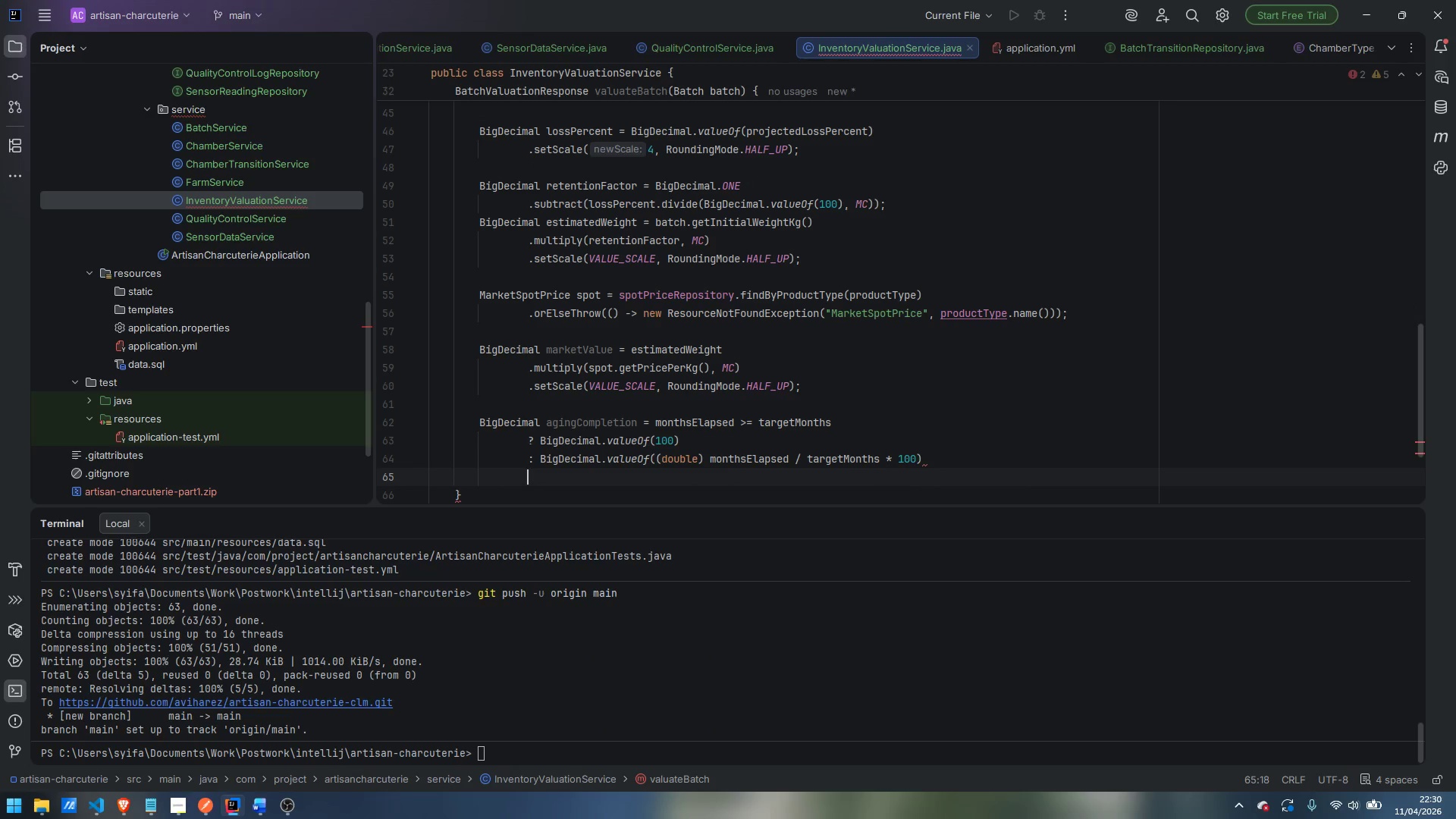 
key(Control+Z)
 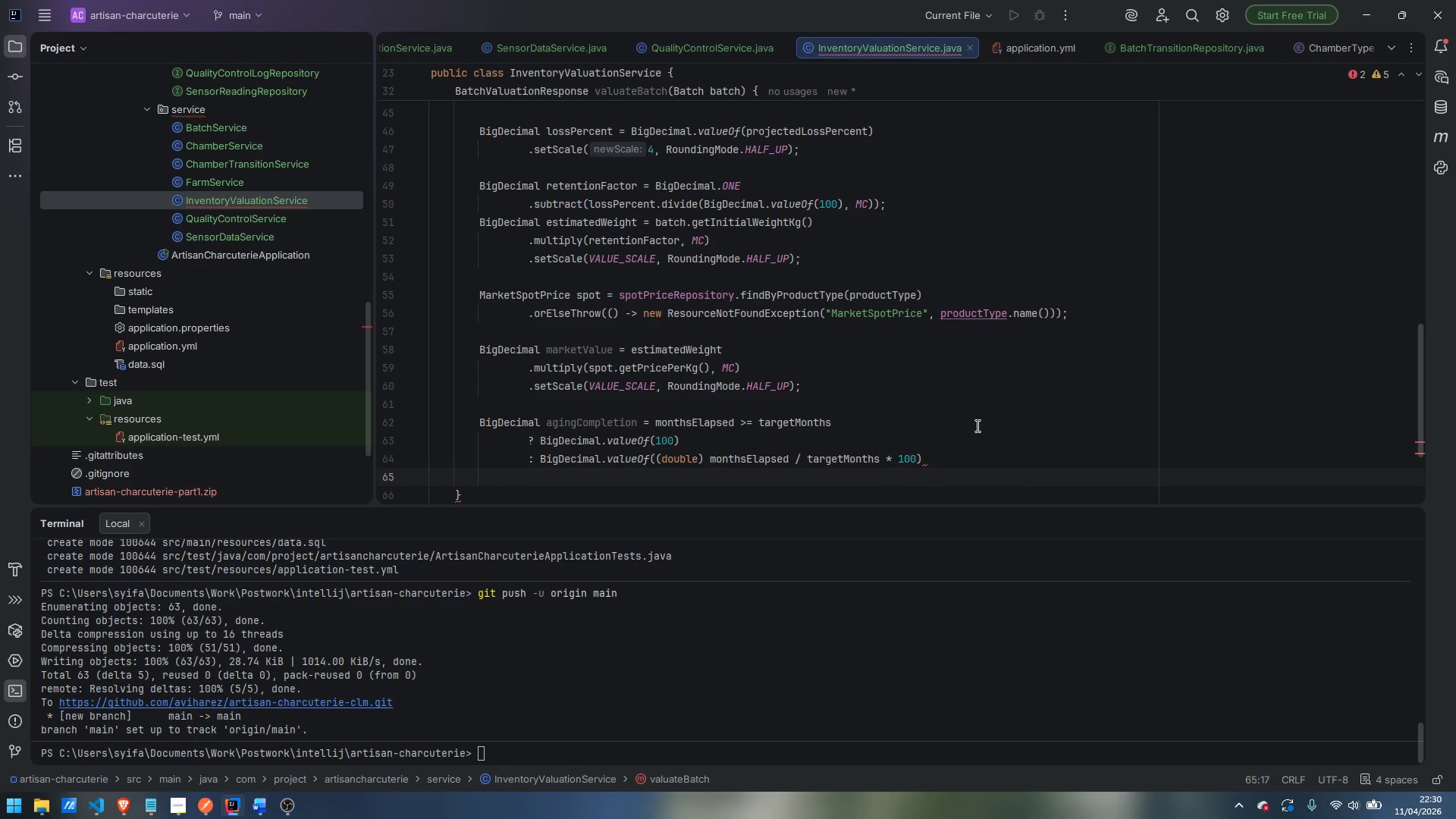 
left_click([954, 457])
 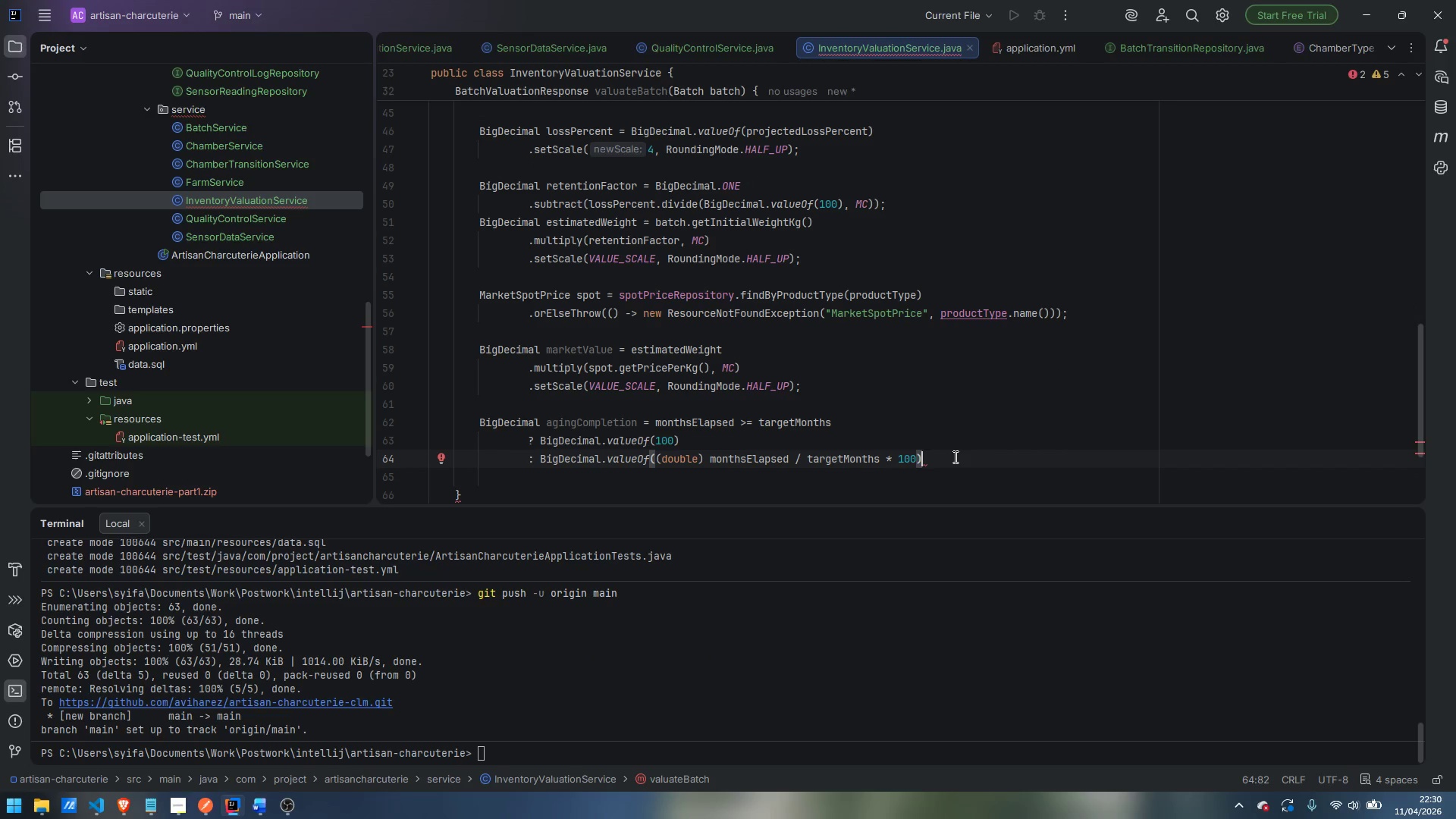 
type(set)
key(Backspace)
key(Backspace)
key(Backspace)
type(.setSca)
 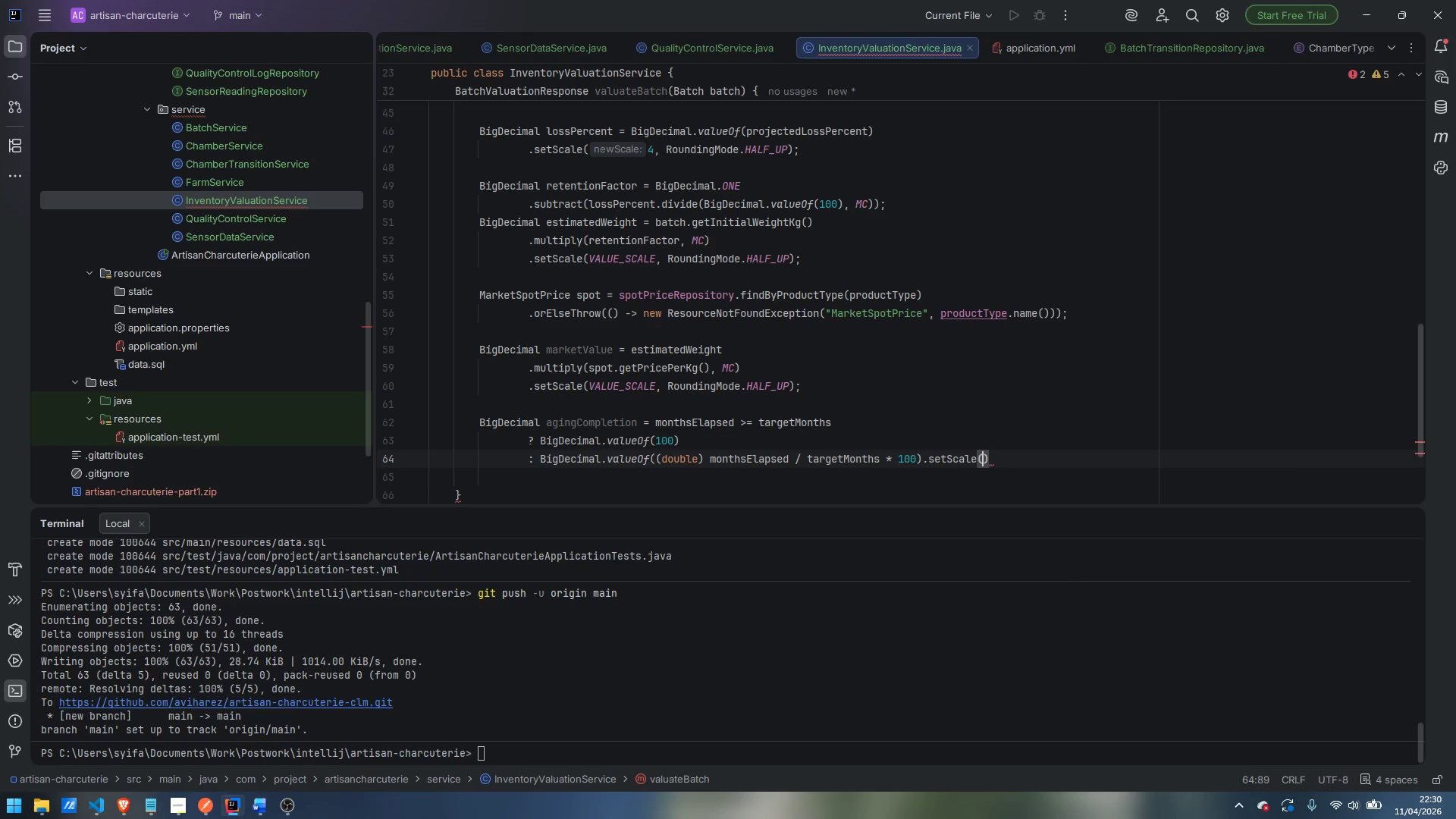 
key(Enter)
 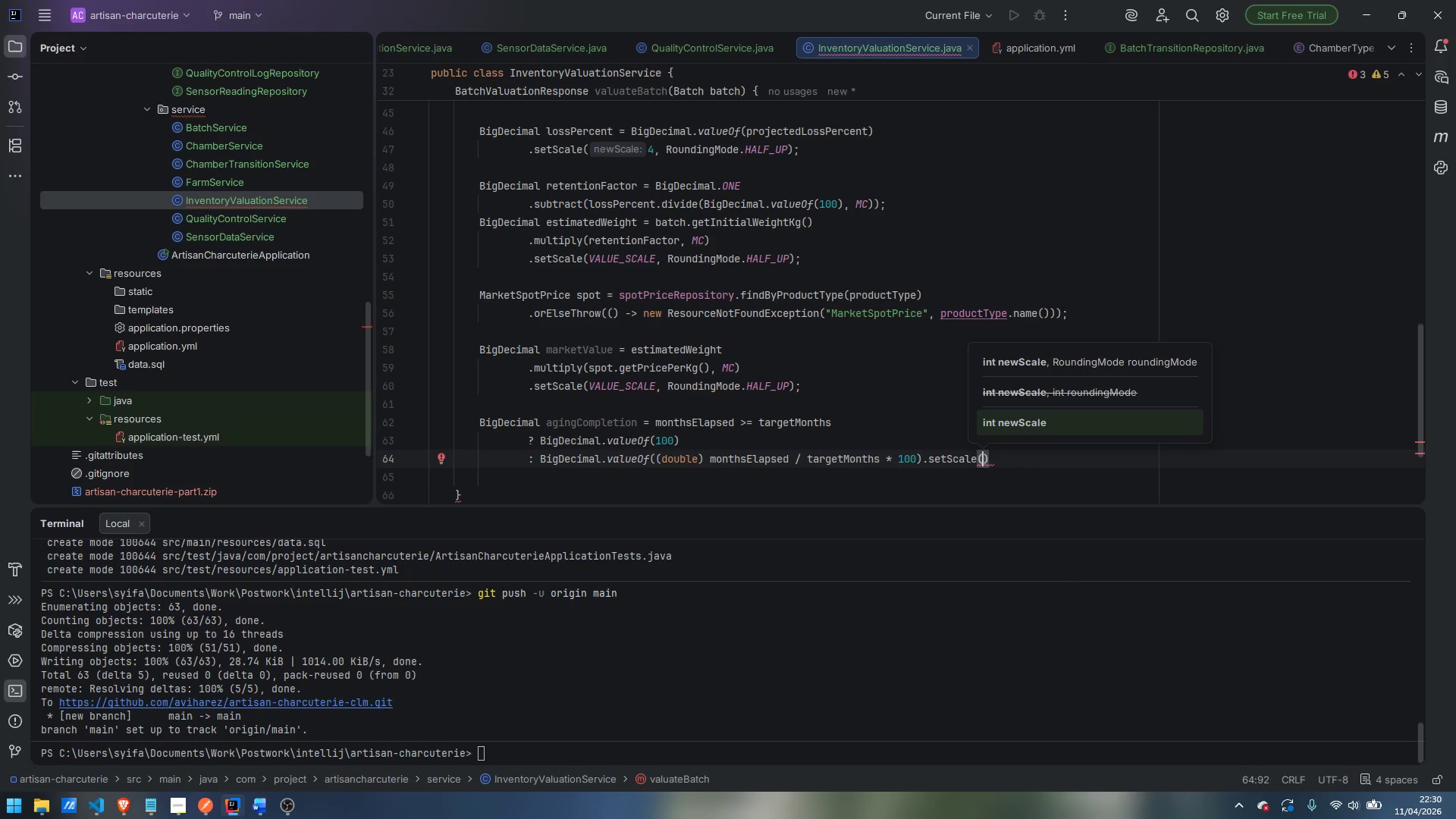 
type(VAL)
 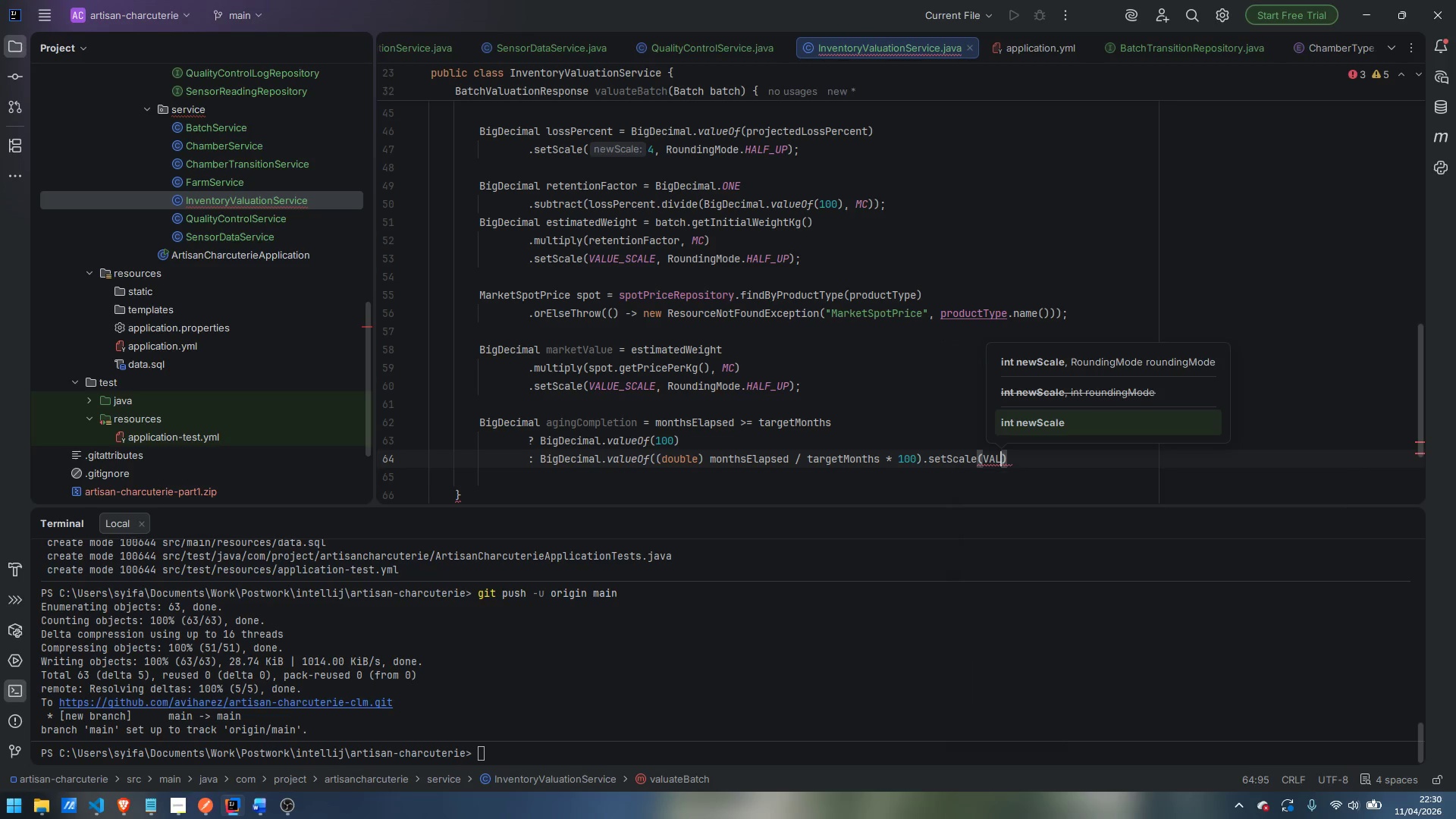 
key(Enter)
 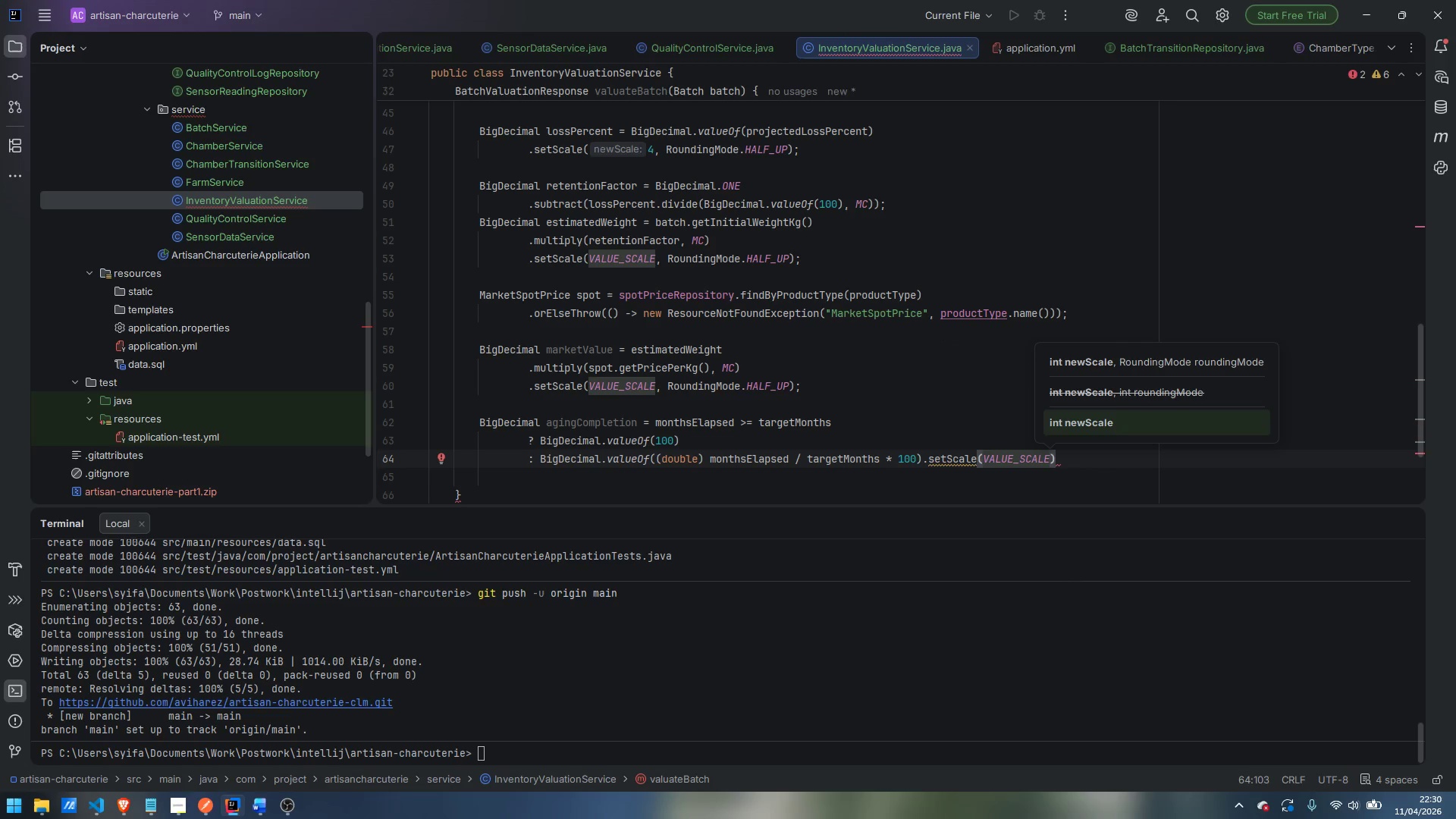 
type(, ROund)
 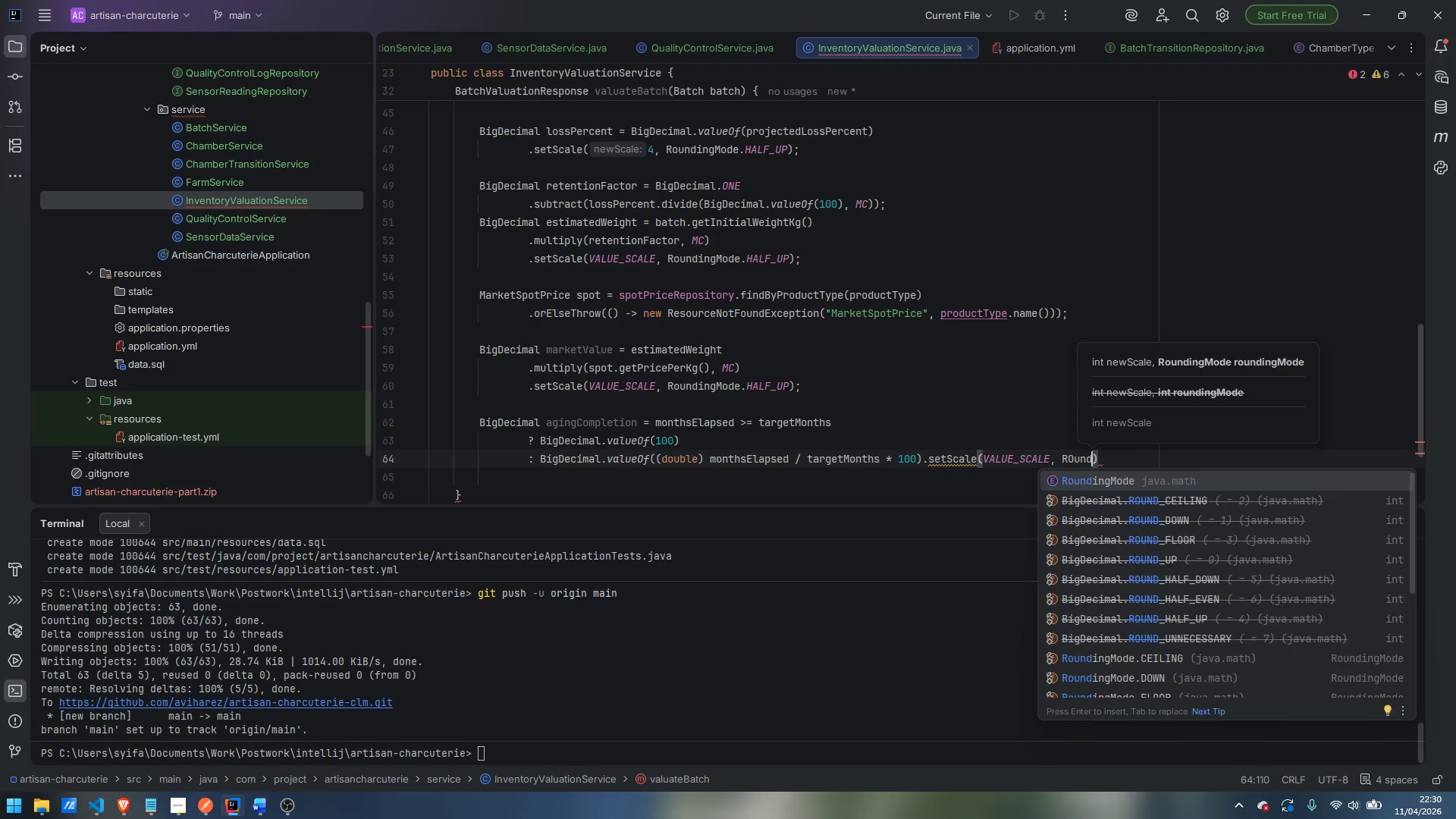 
key(Enter)
 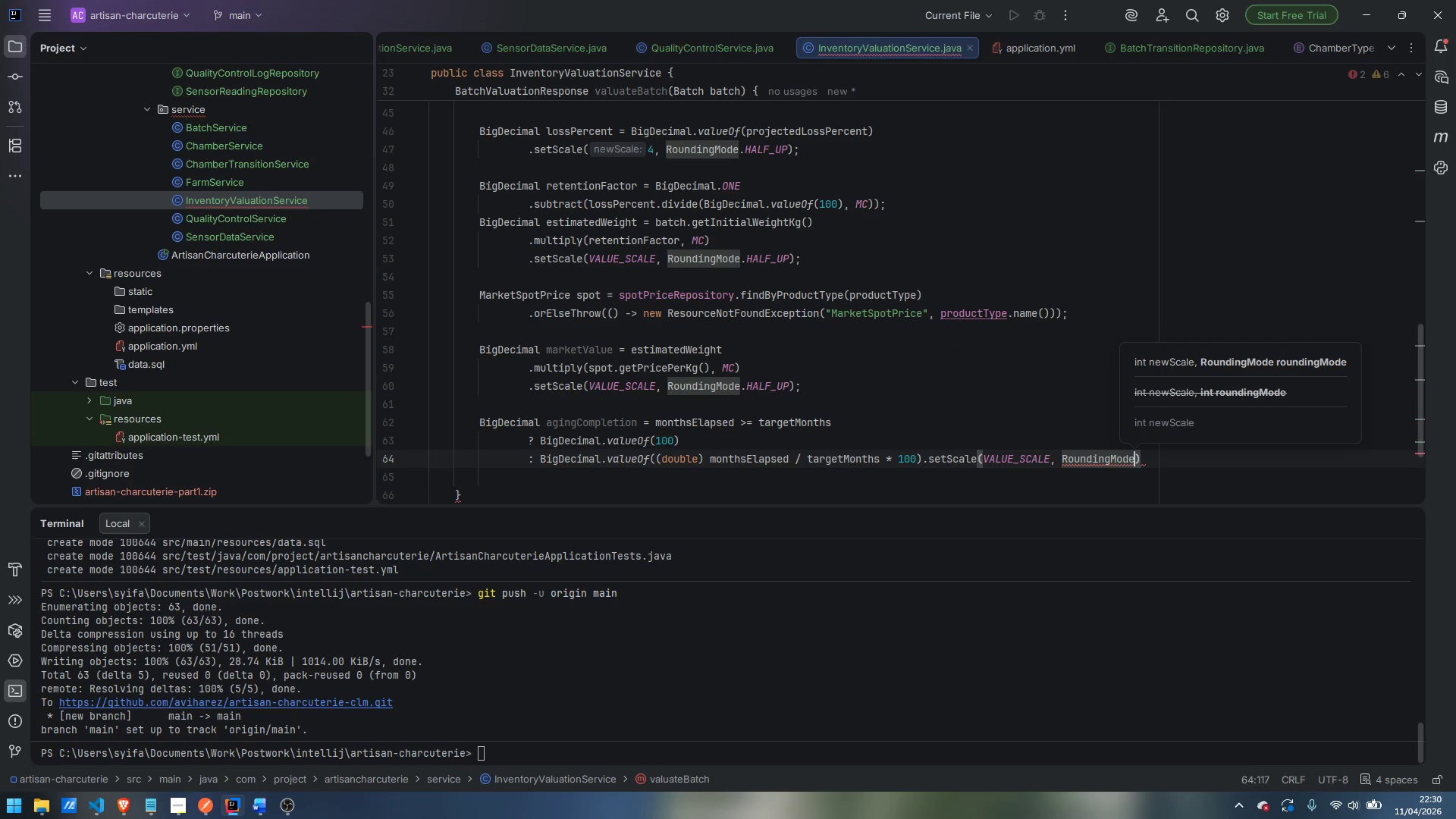 
type(.HA)
 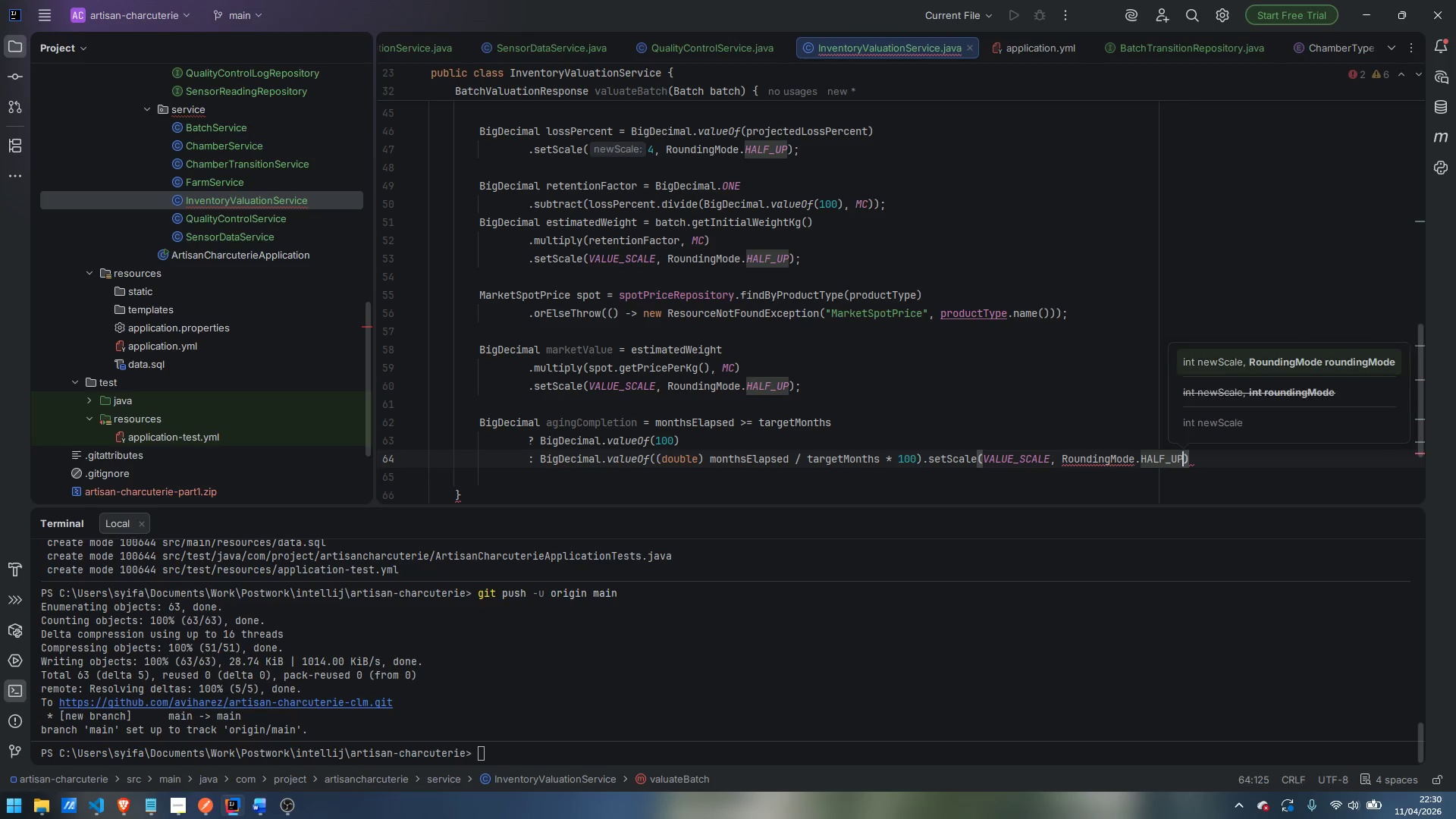 
 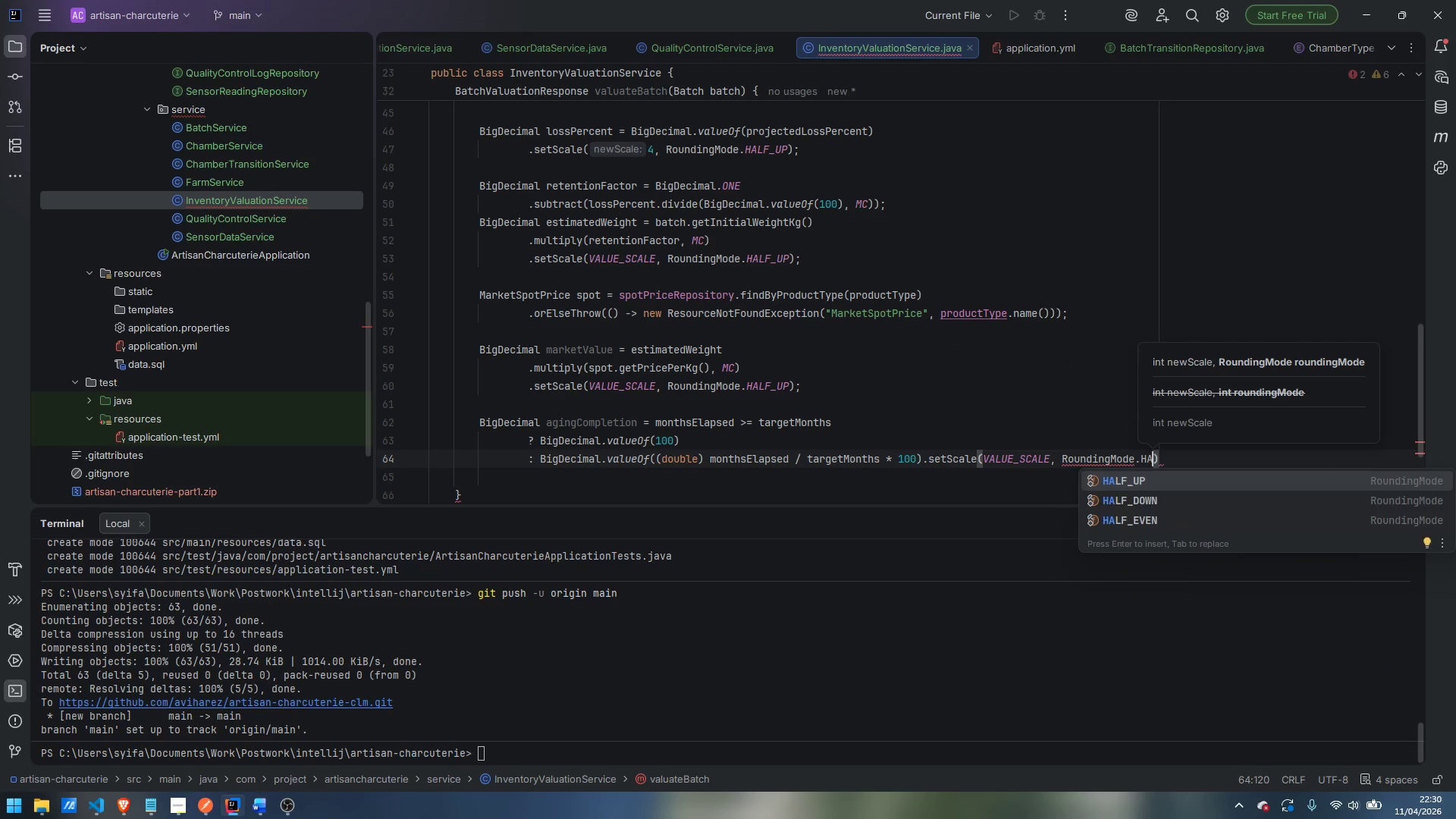 
key(Enter)
 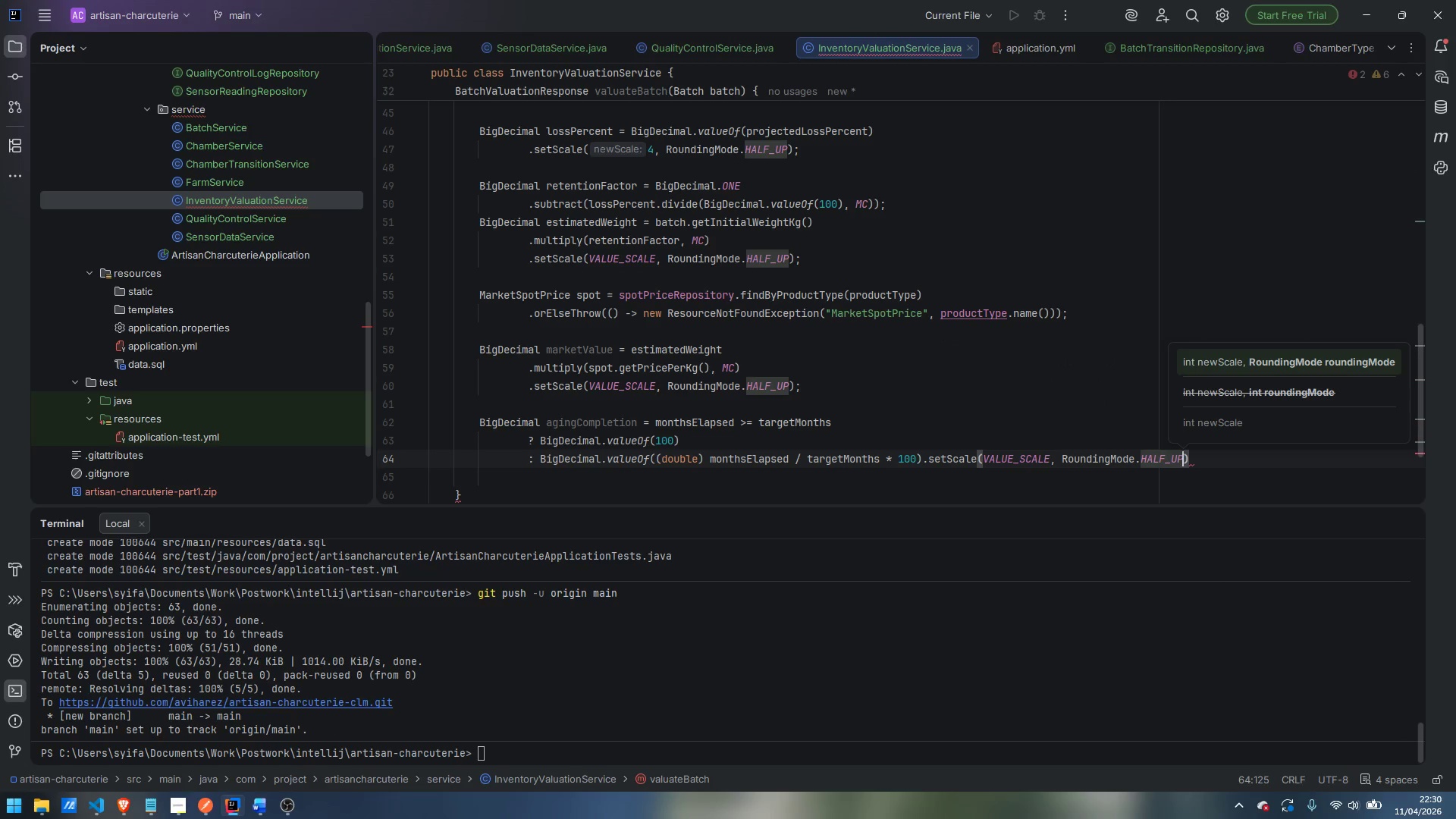 
key(ArrowRight)
 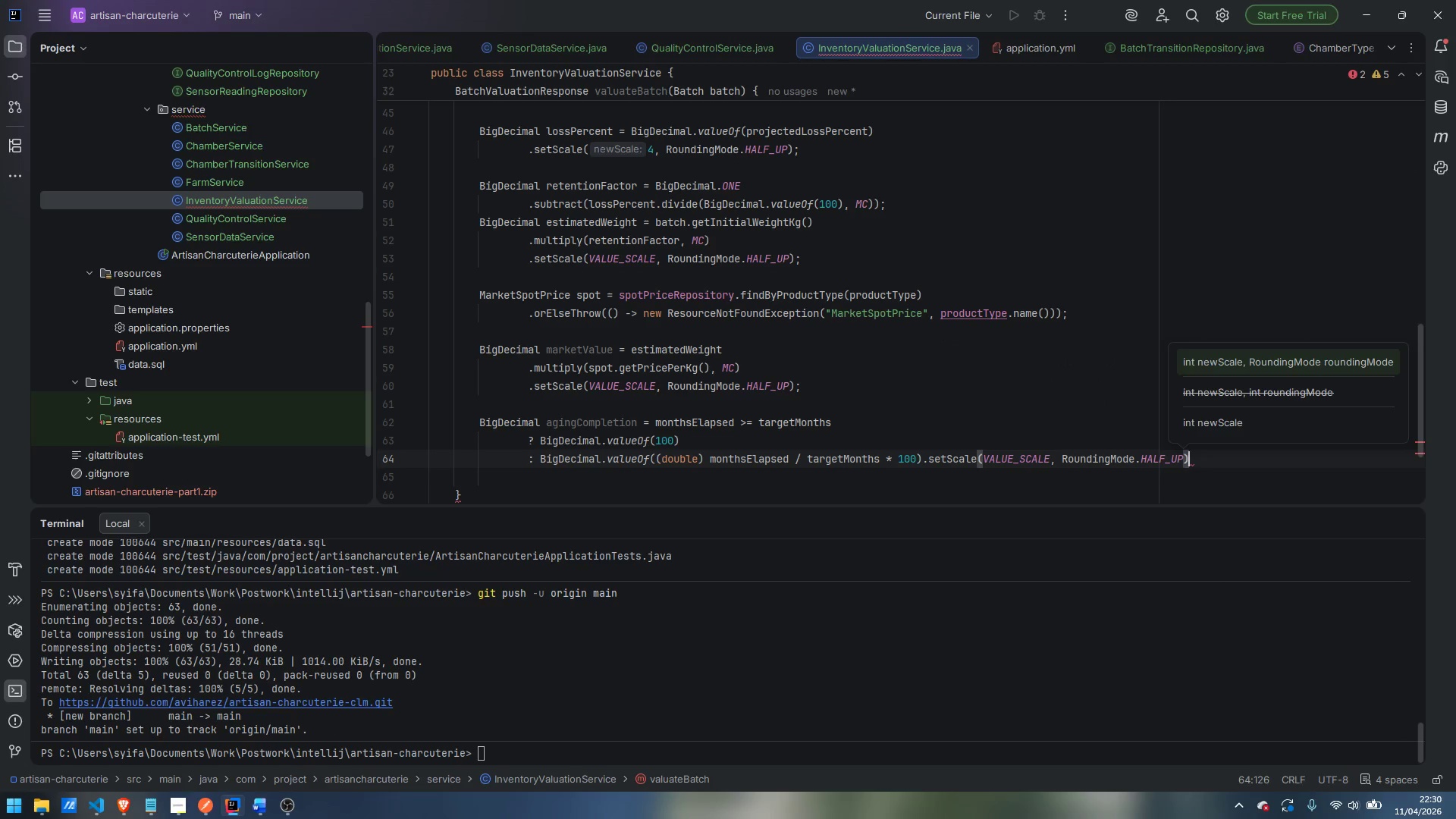 
key(Semicolon)
 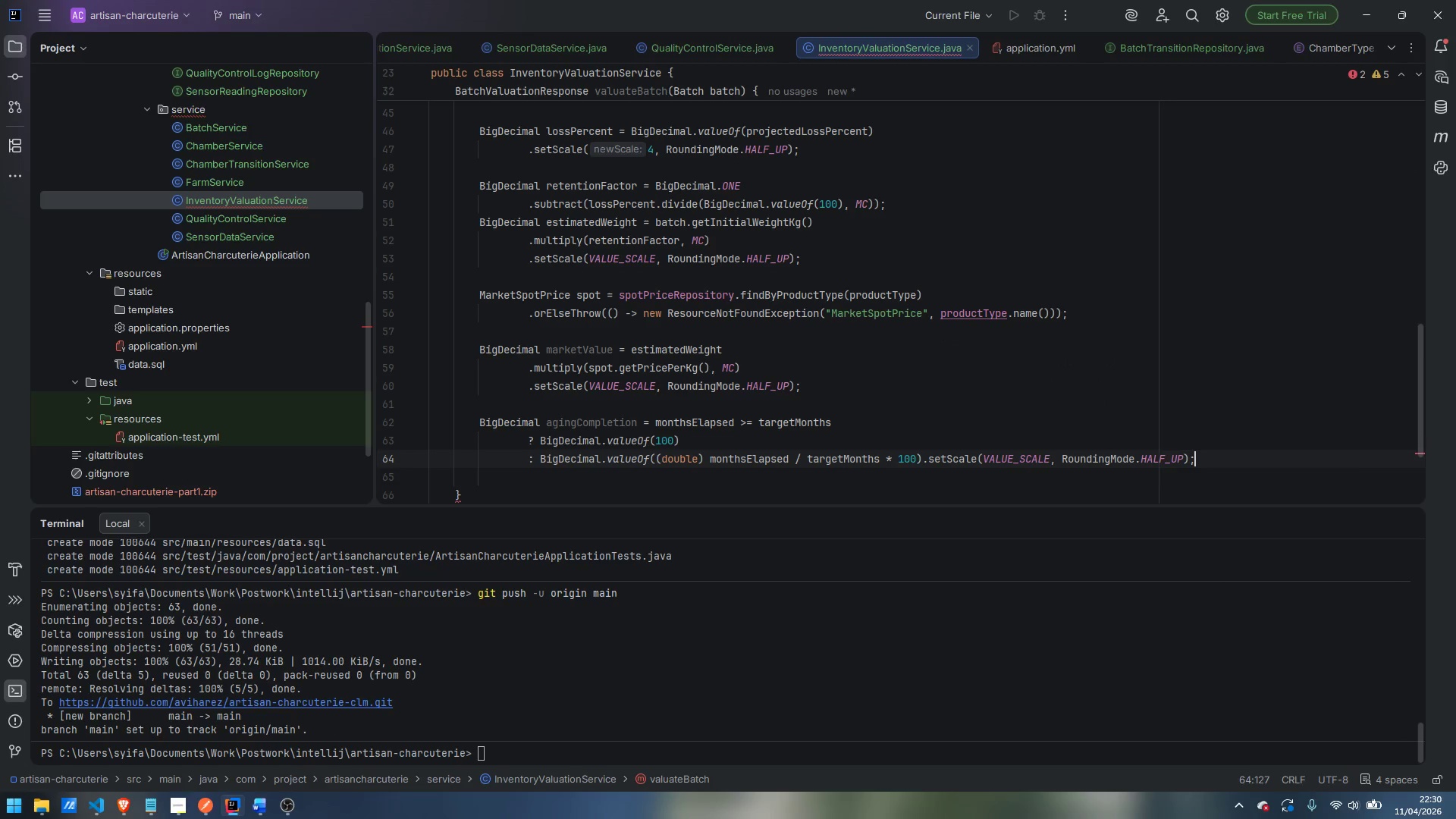 
key(ArrowDown)
 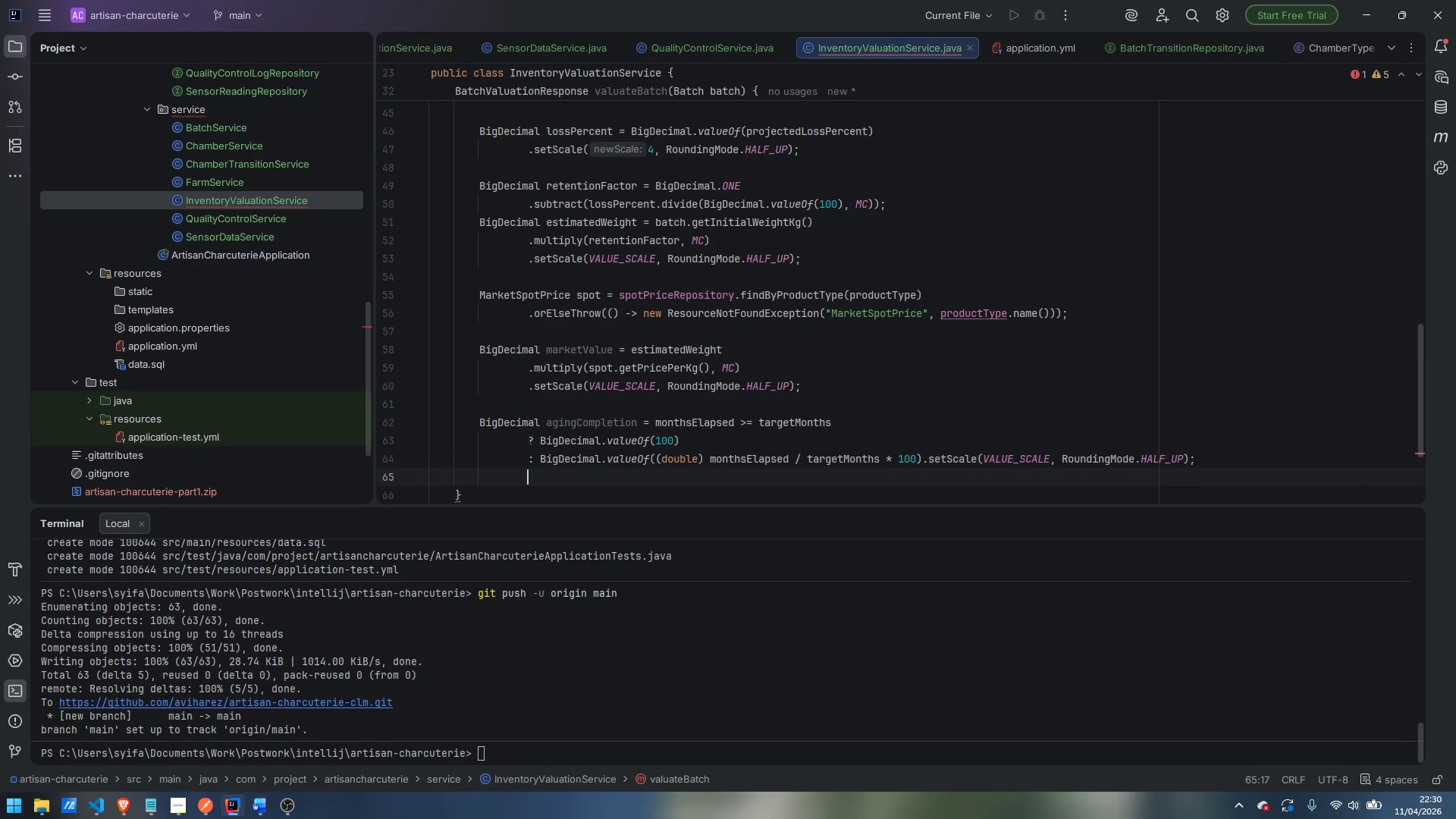 
key(Control+Backspace)
 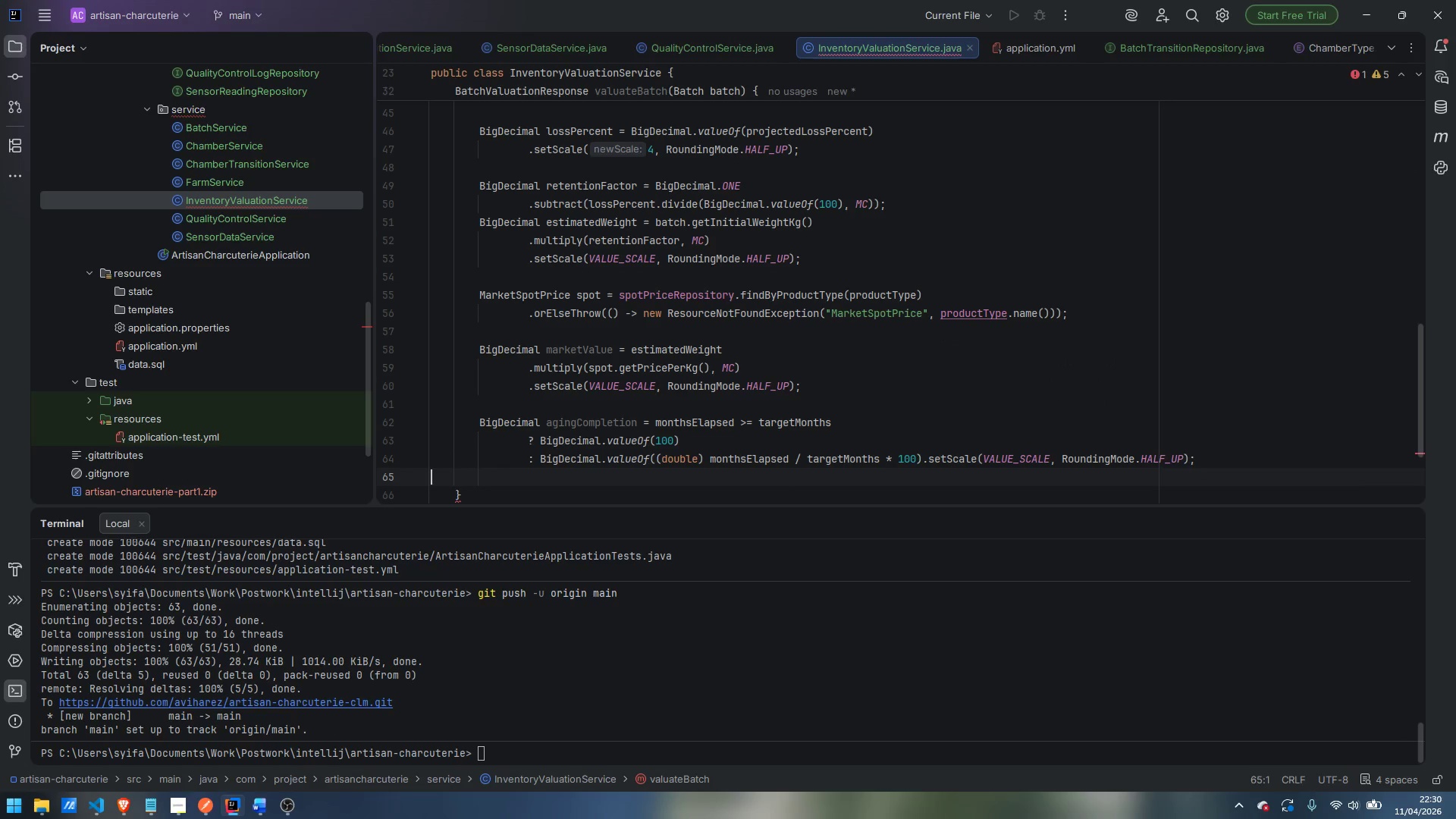 
key(Backspace)
 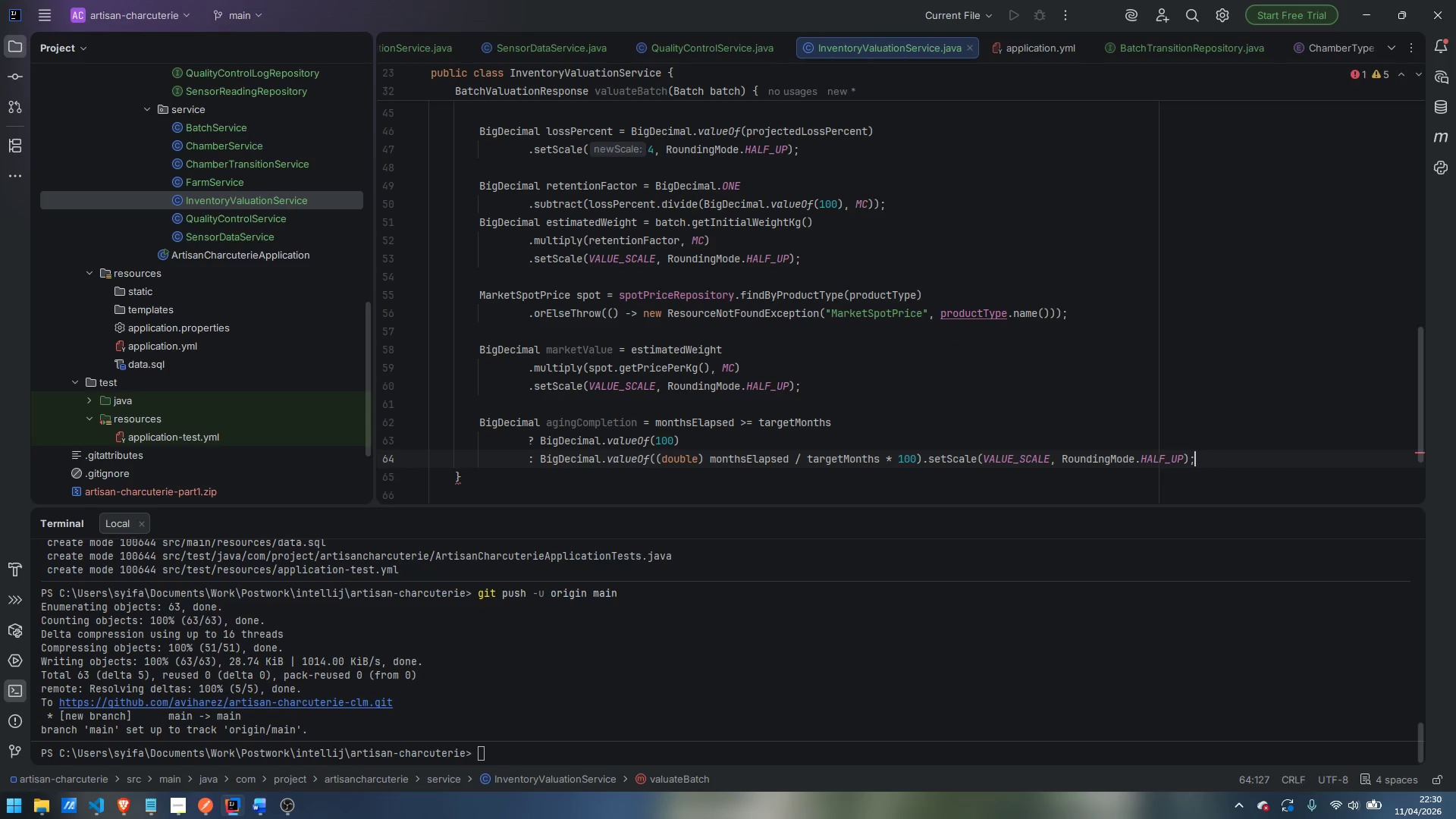 
key(ArrowDown)
 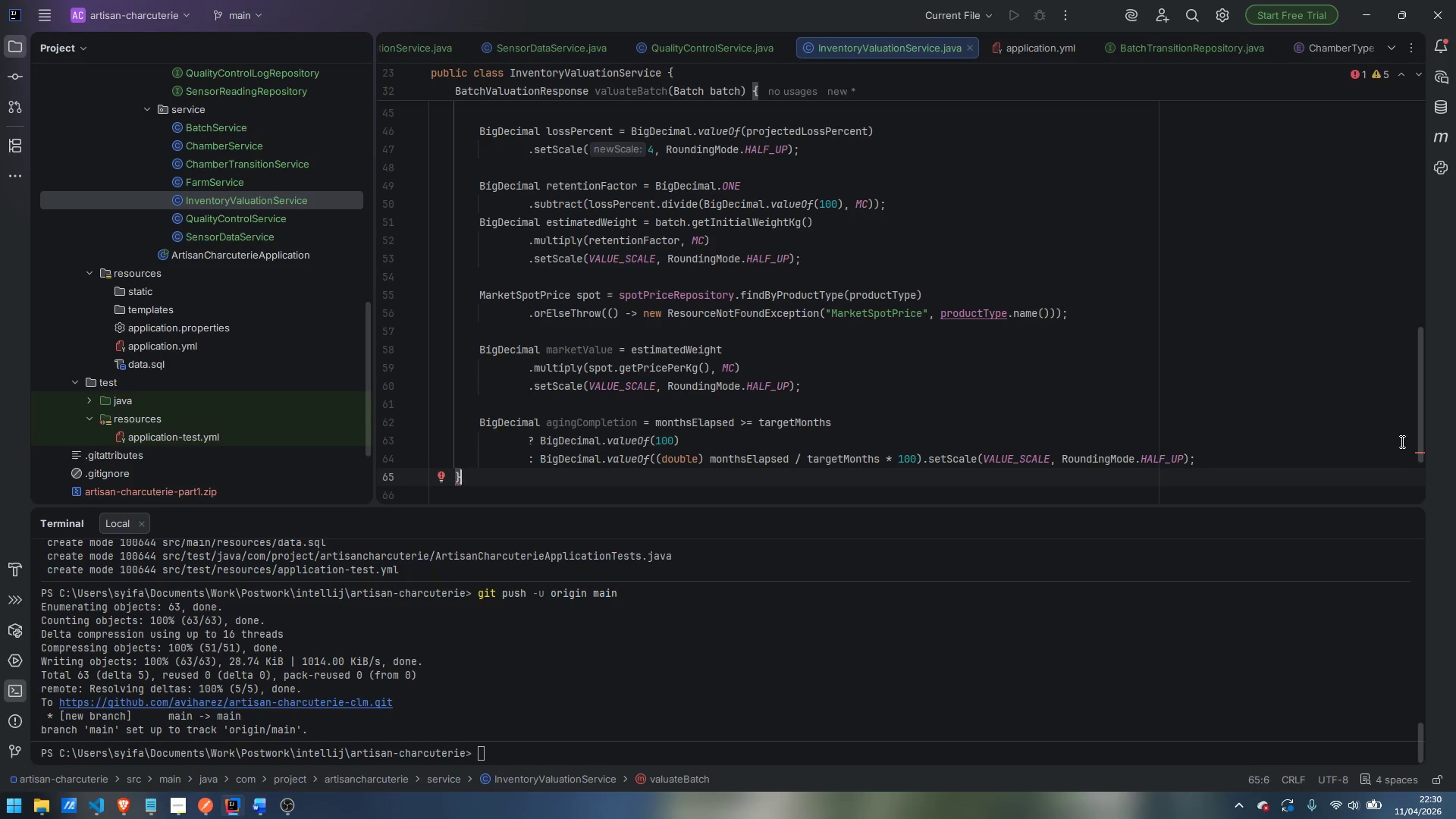 
left_click([1247, 458])
 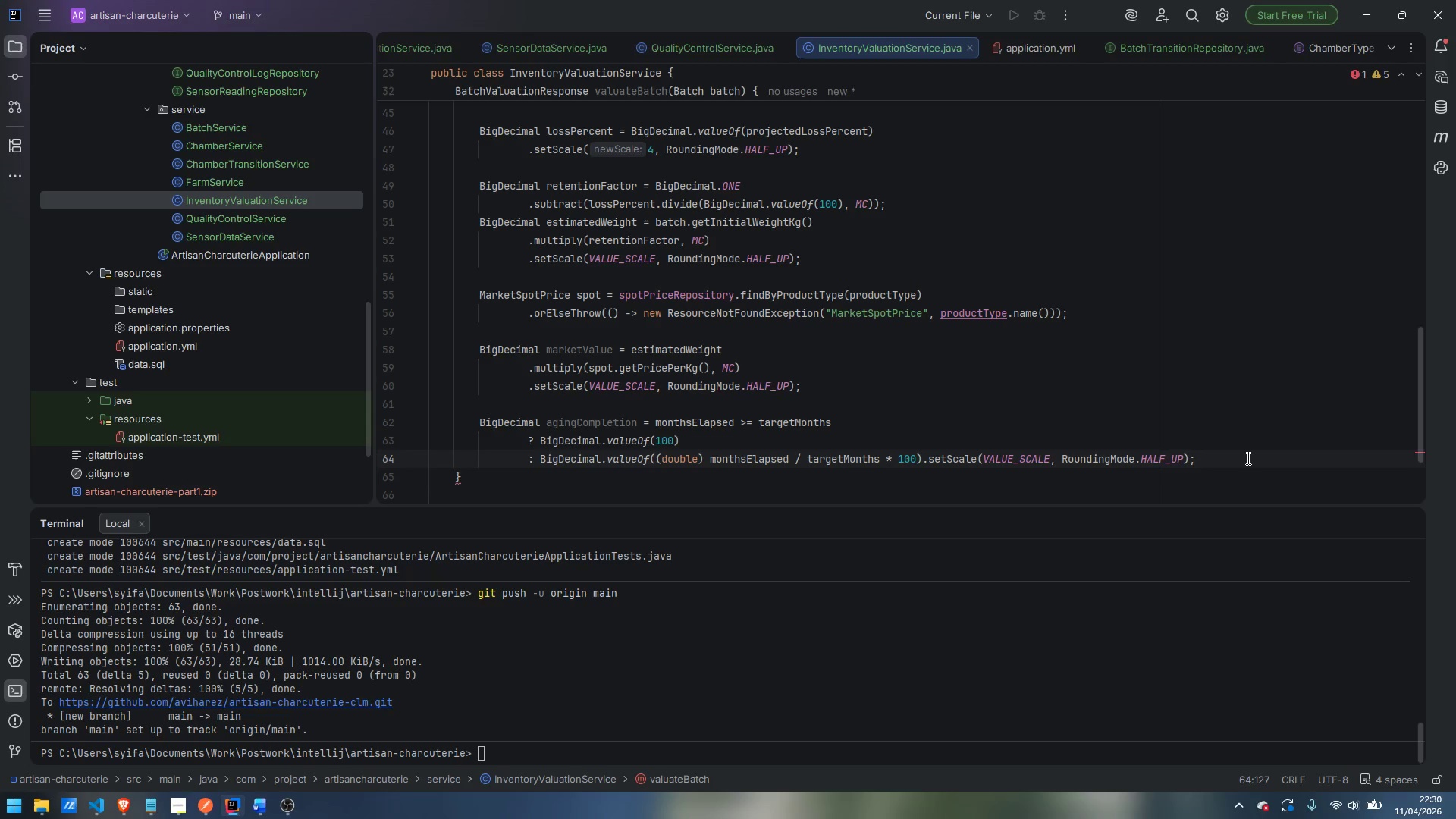 
key(Enter)
 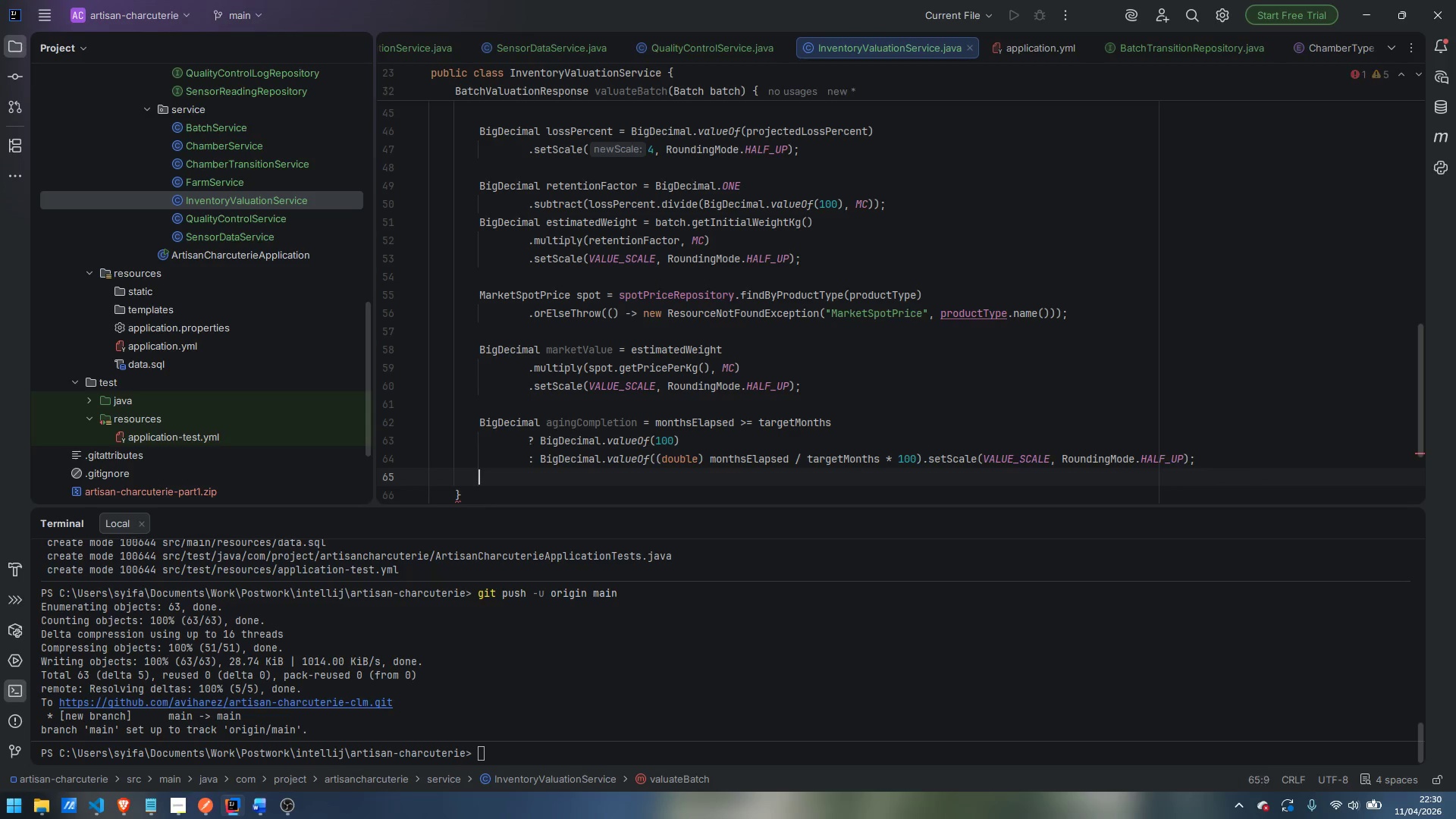 
key(Enter)
 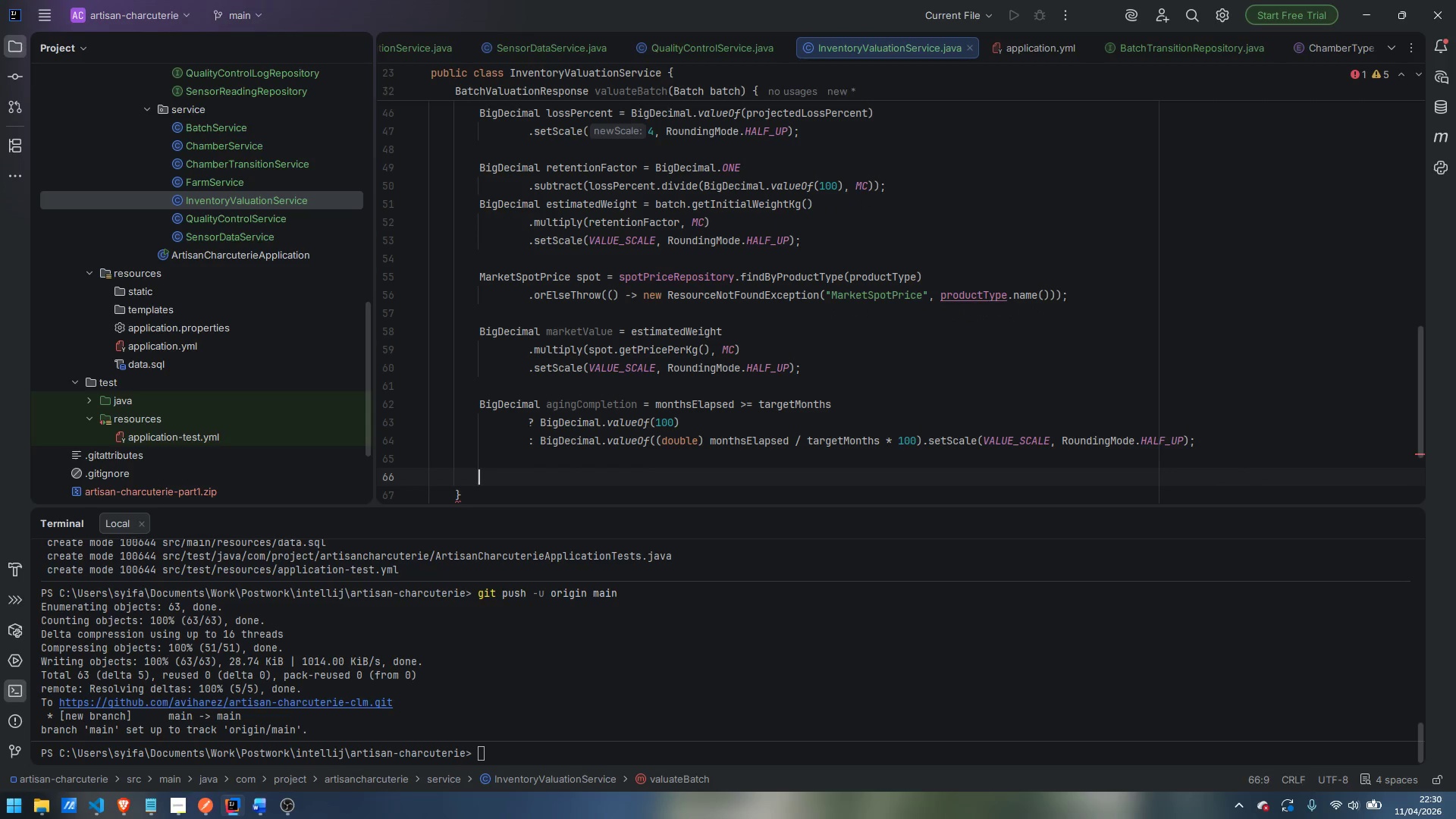 
type(return BatchVal)
 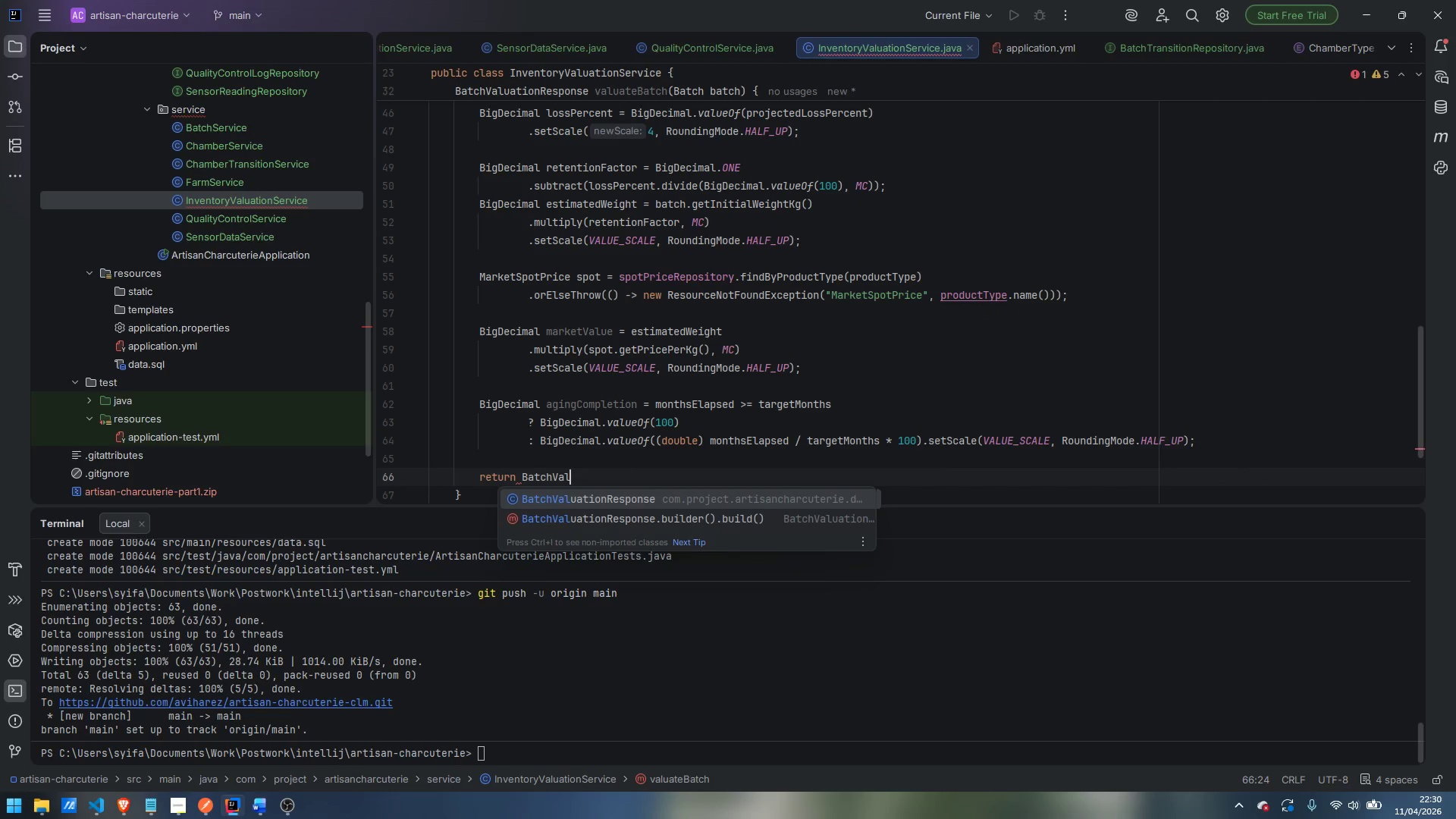 
key(Enter)
 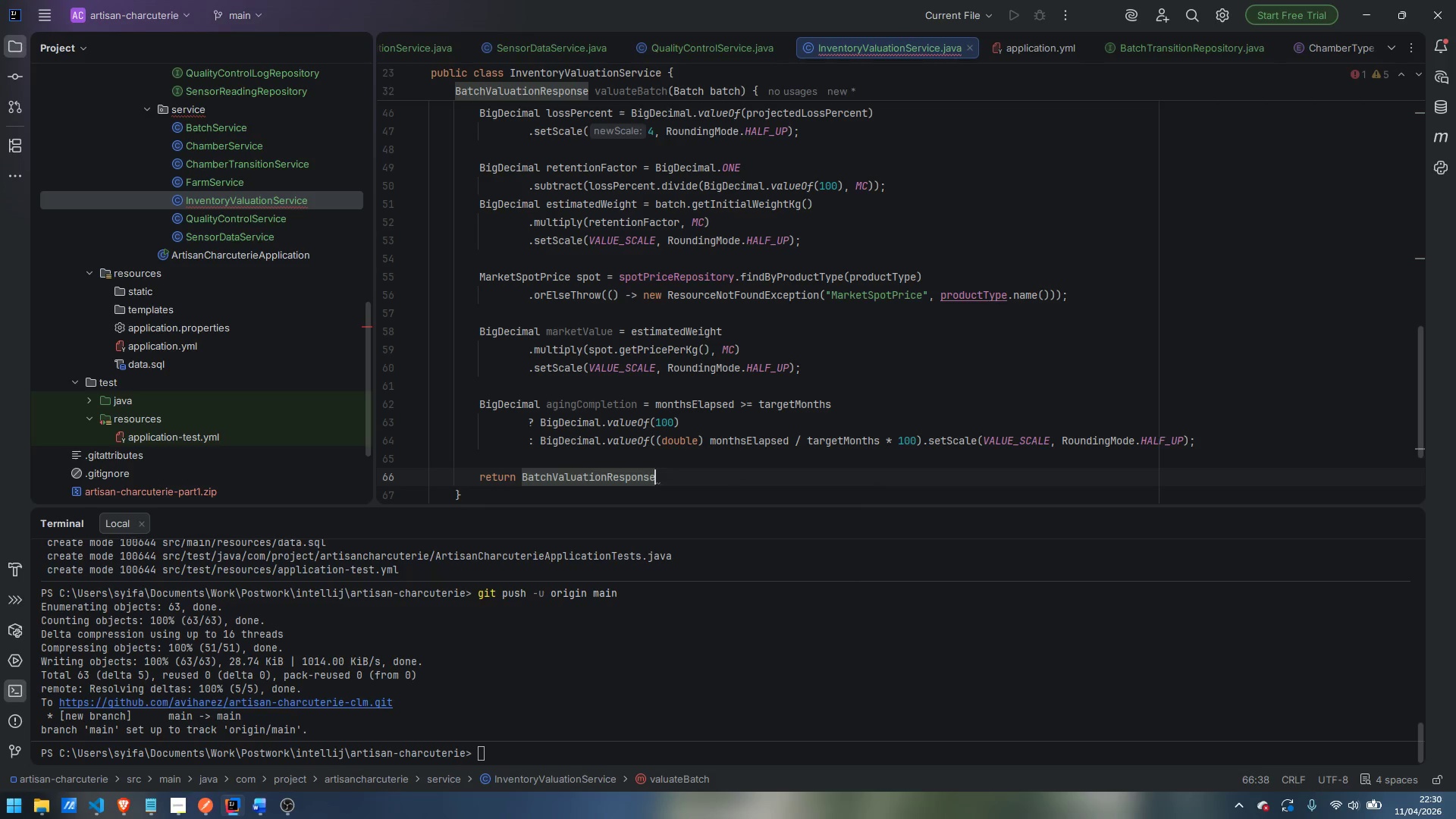 
type(.bui)
 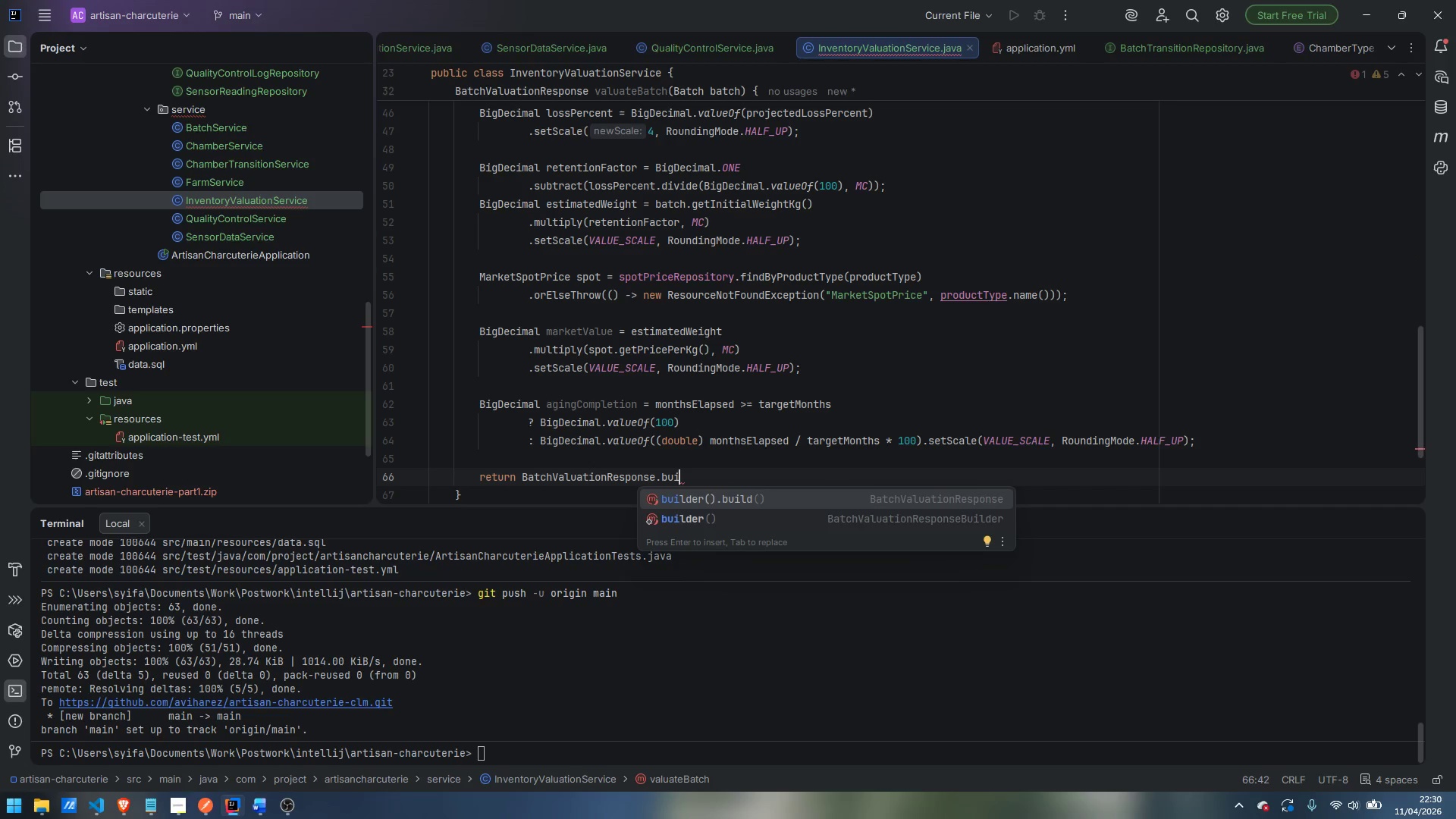 
key(Enter)
 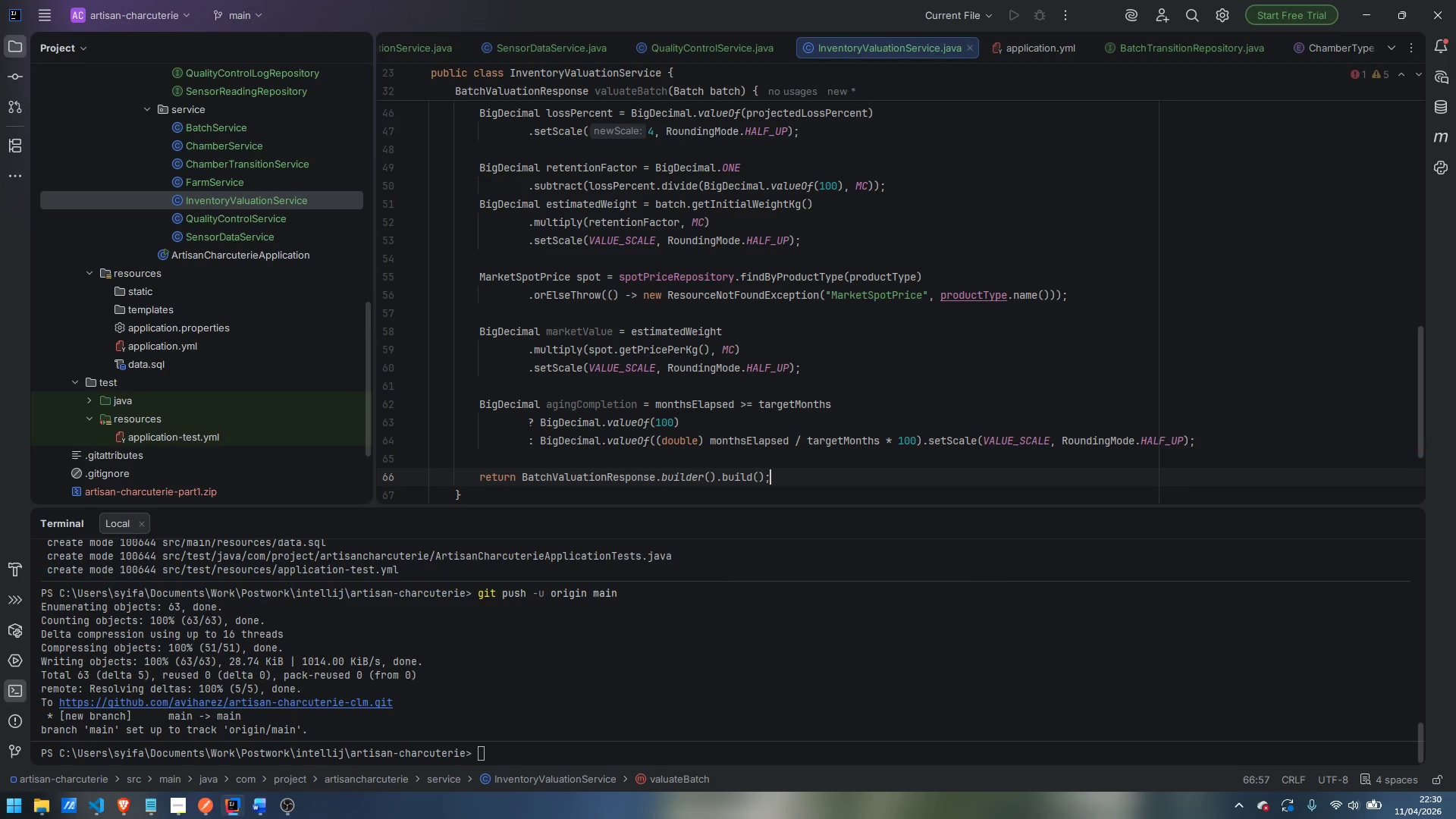 
key(Control+Backspace)
 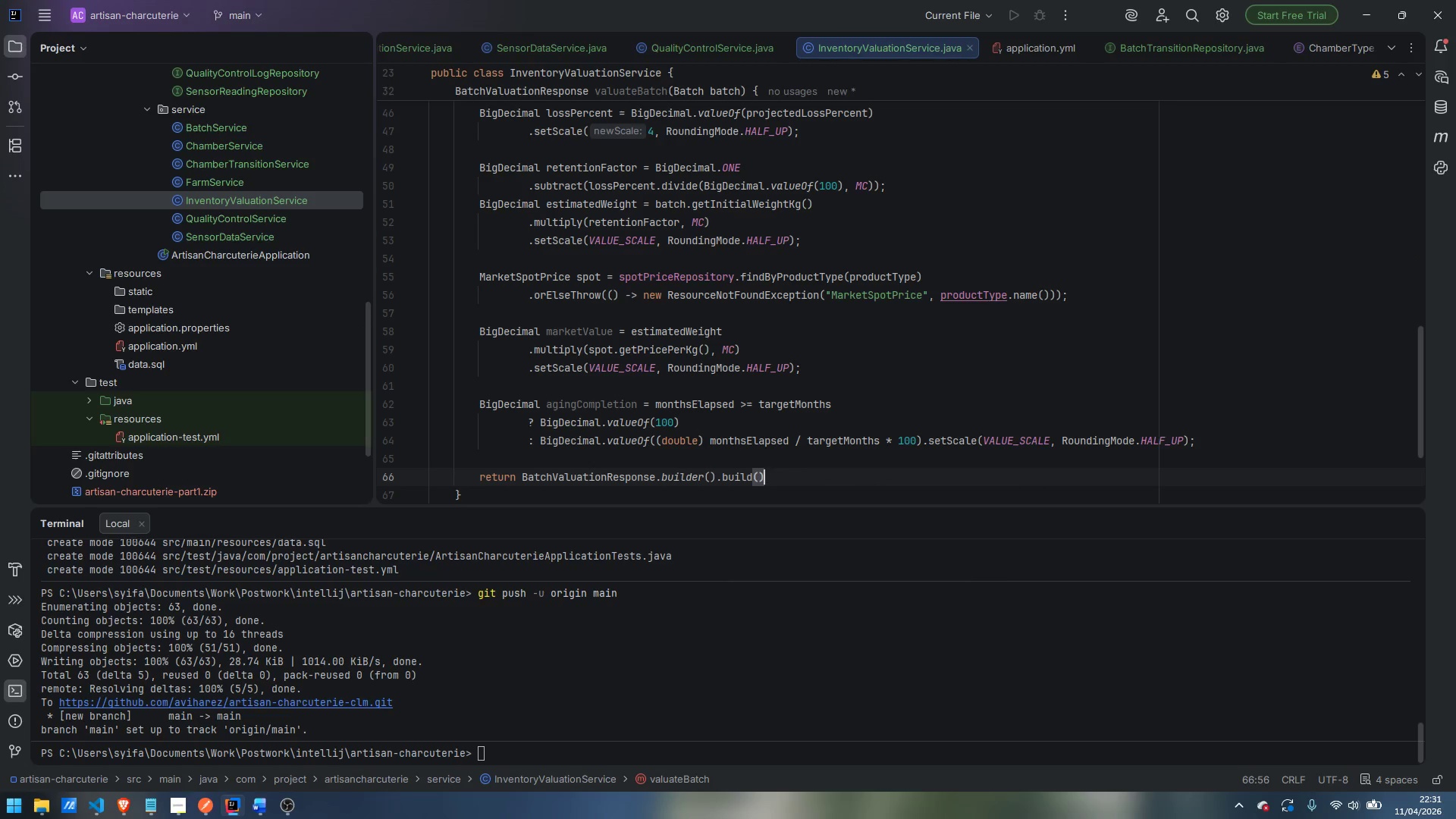 
key(Control+Backspace)
 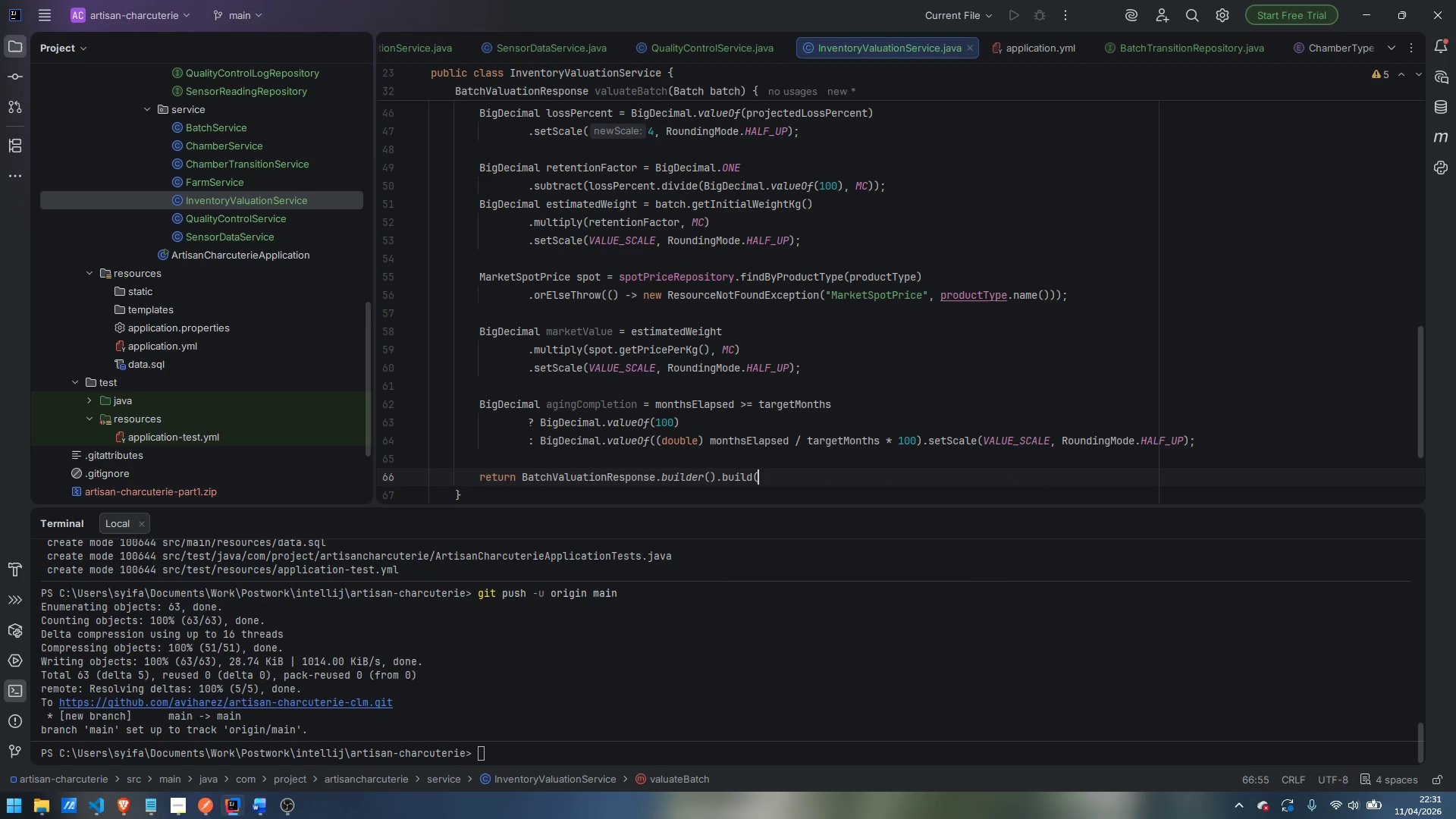 
key(Control+Backspace)
 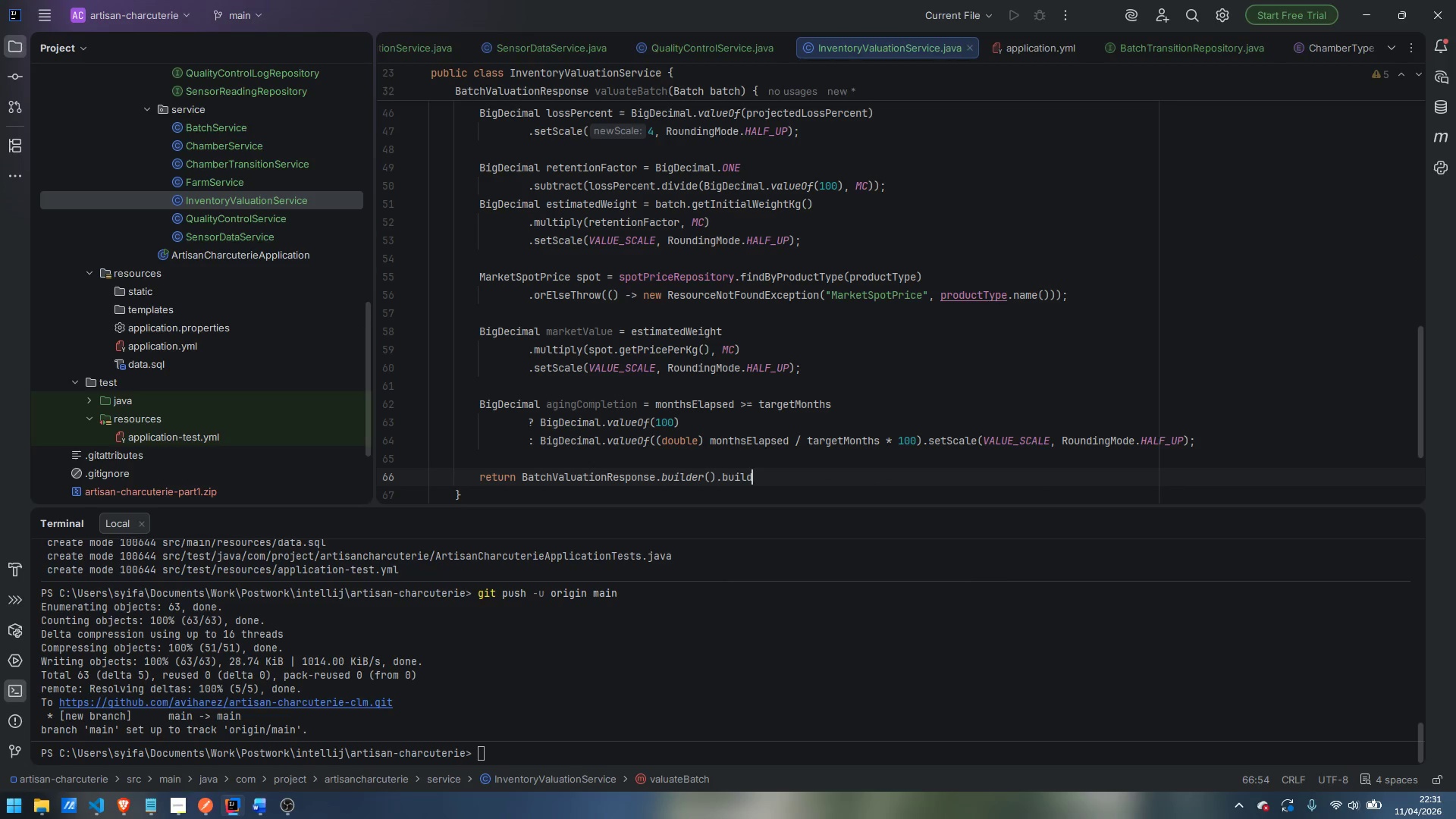 
key(Control+Backspace)
 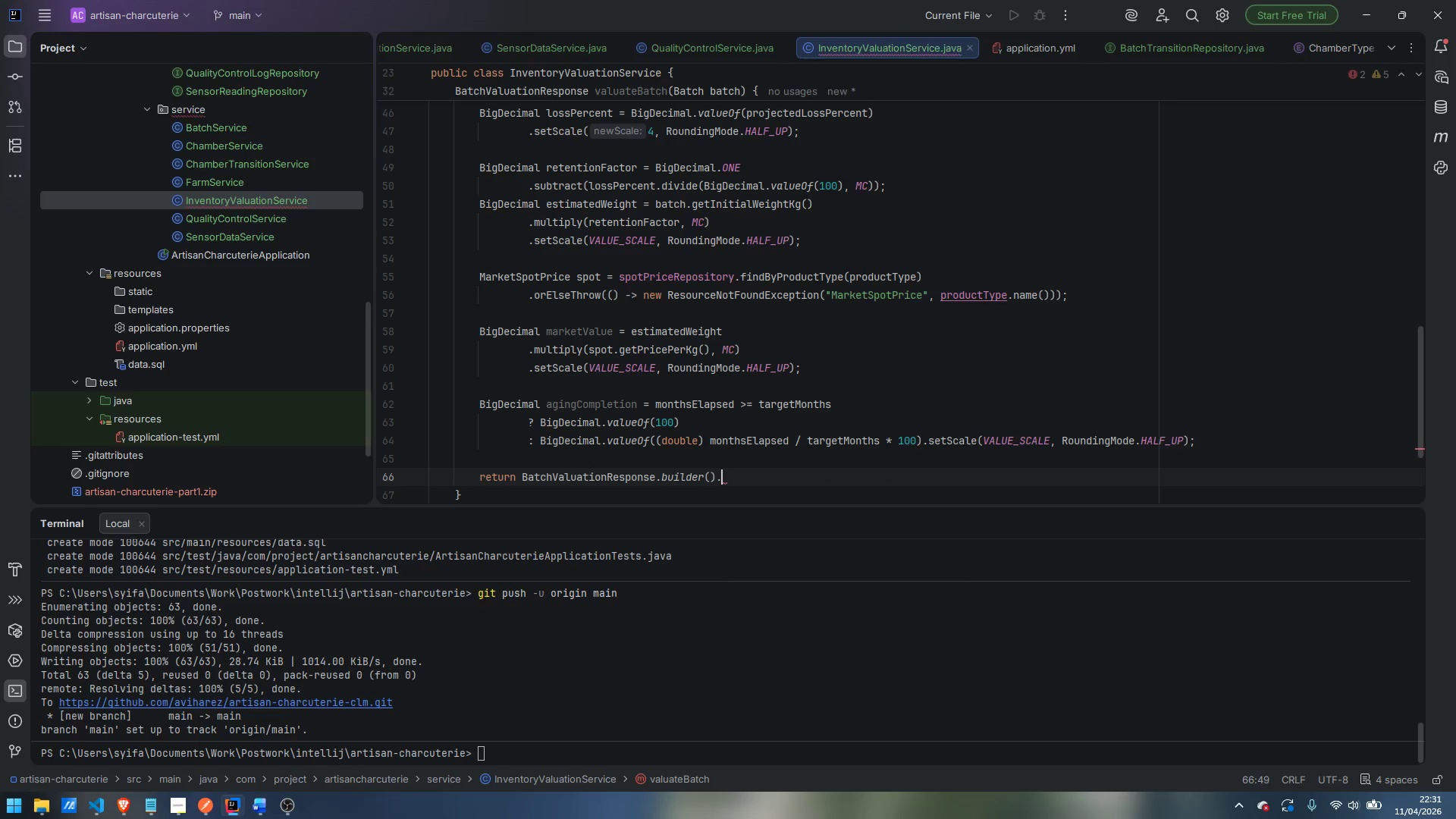 
key(Backspace)
 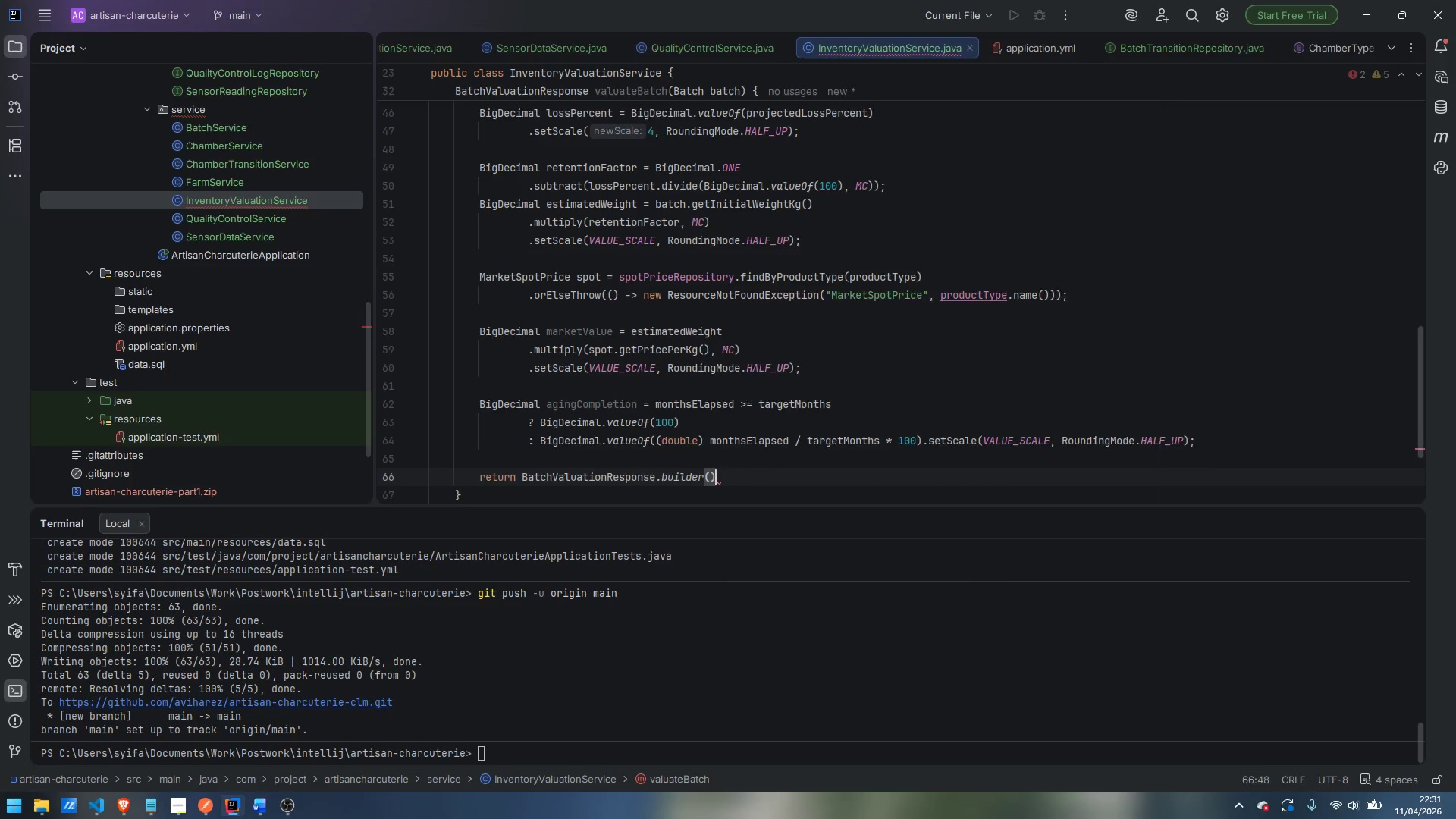 
key(Enter)
 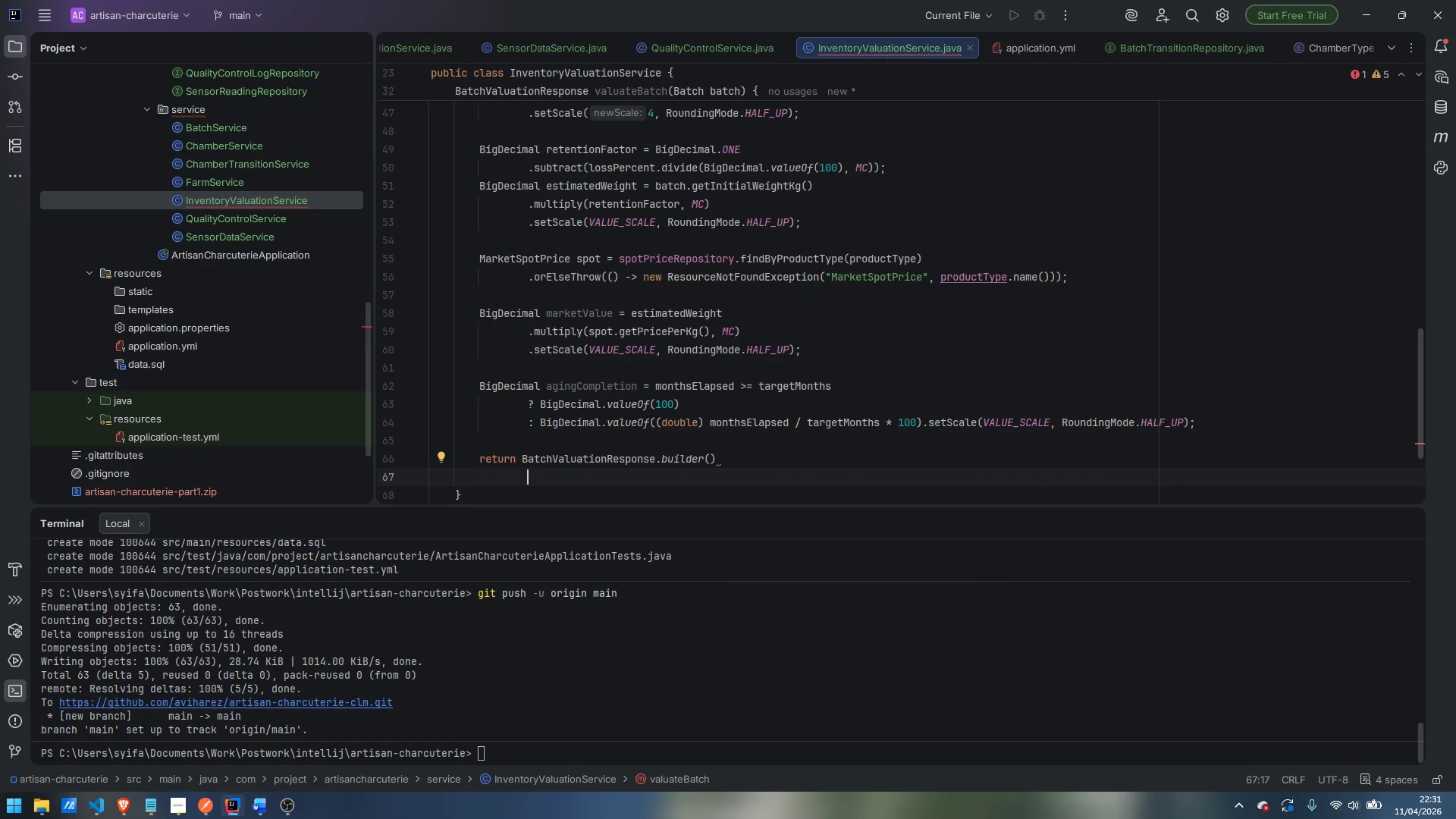 
type(.bat)
 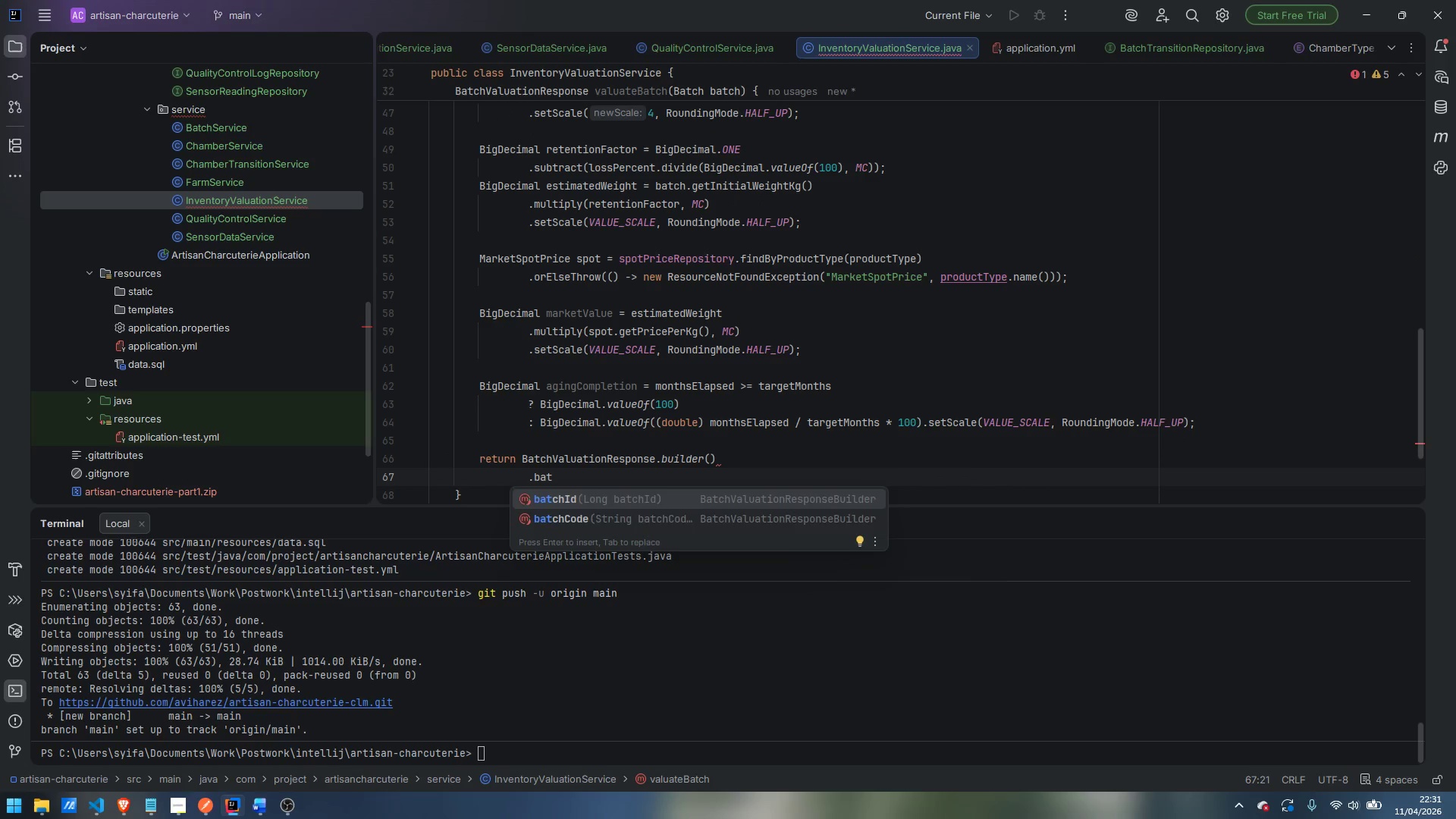 
key(Enter)
 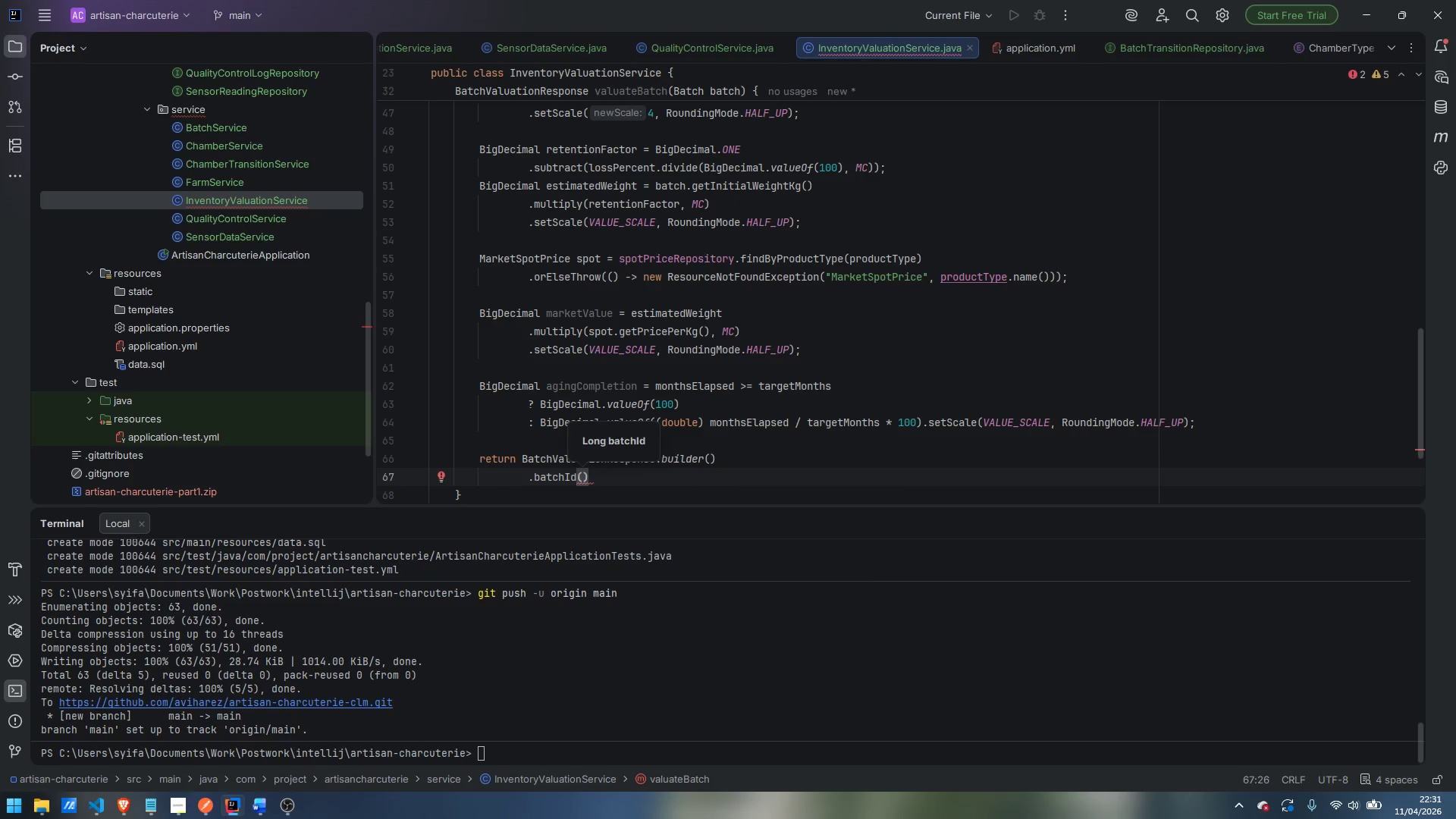 
type(bat)
 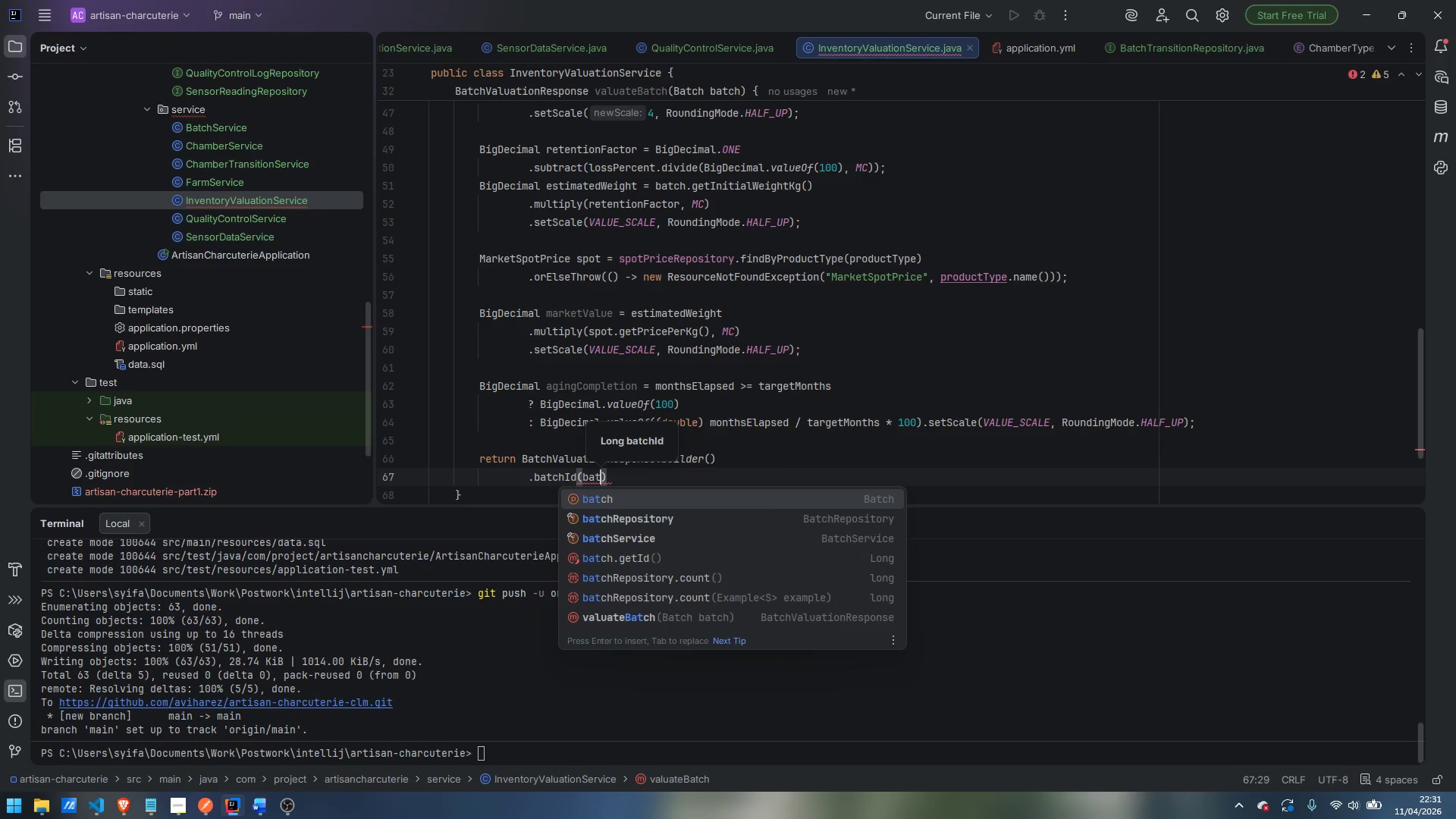 
key(Enter)
 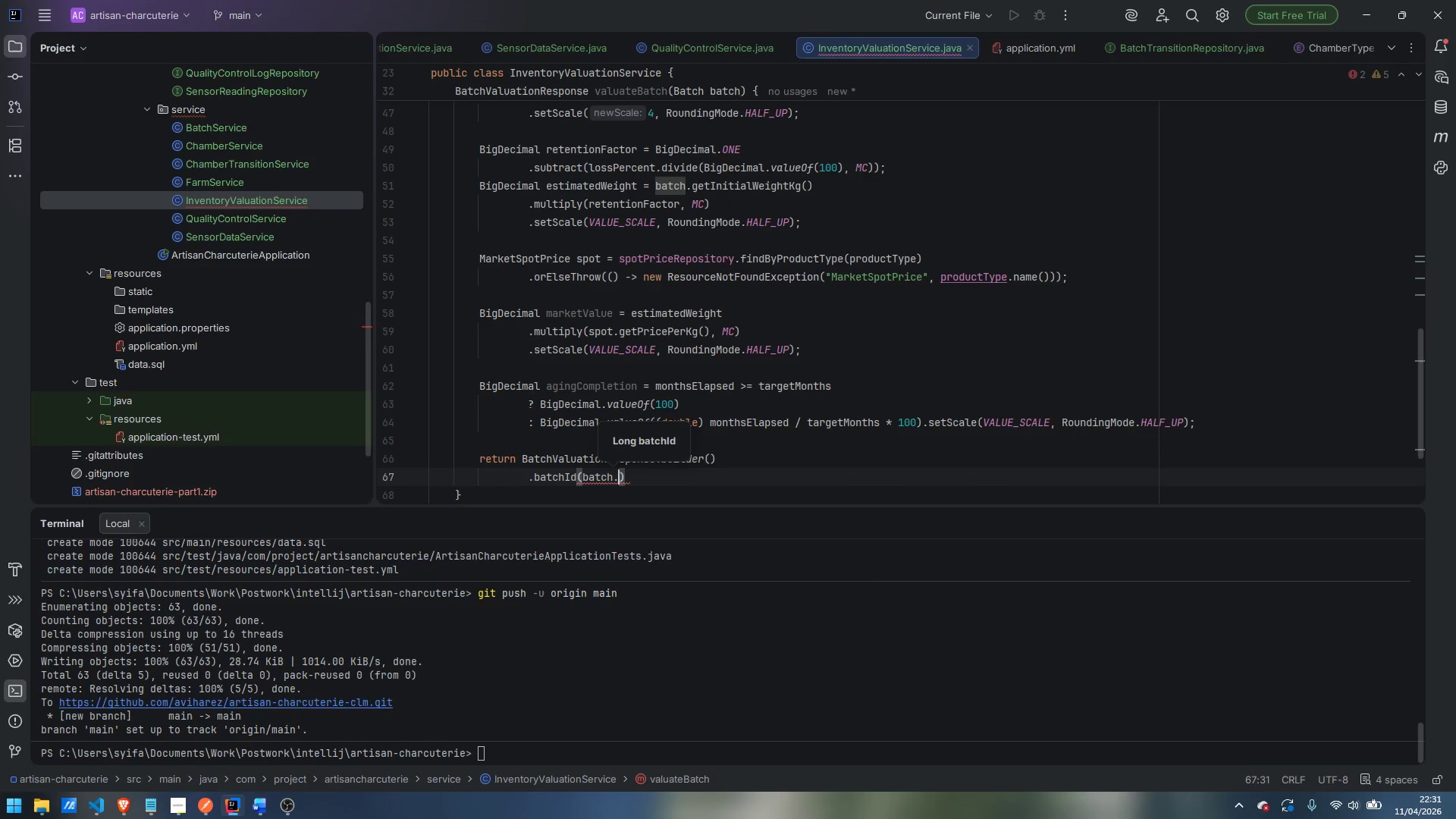 
type(.ge)
 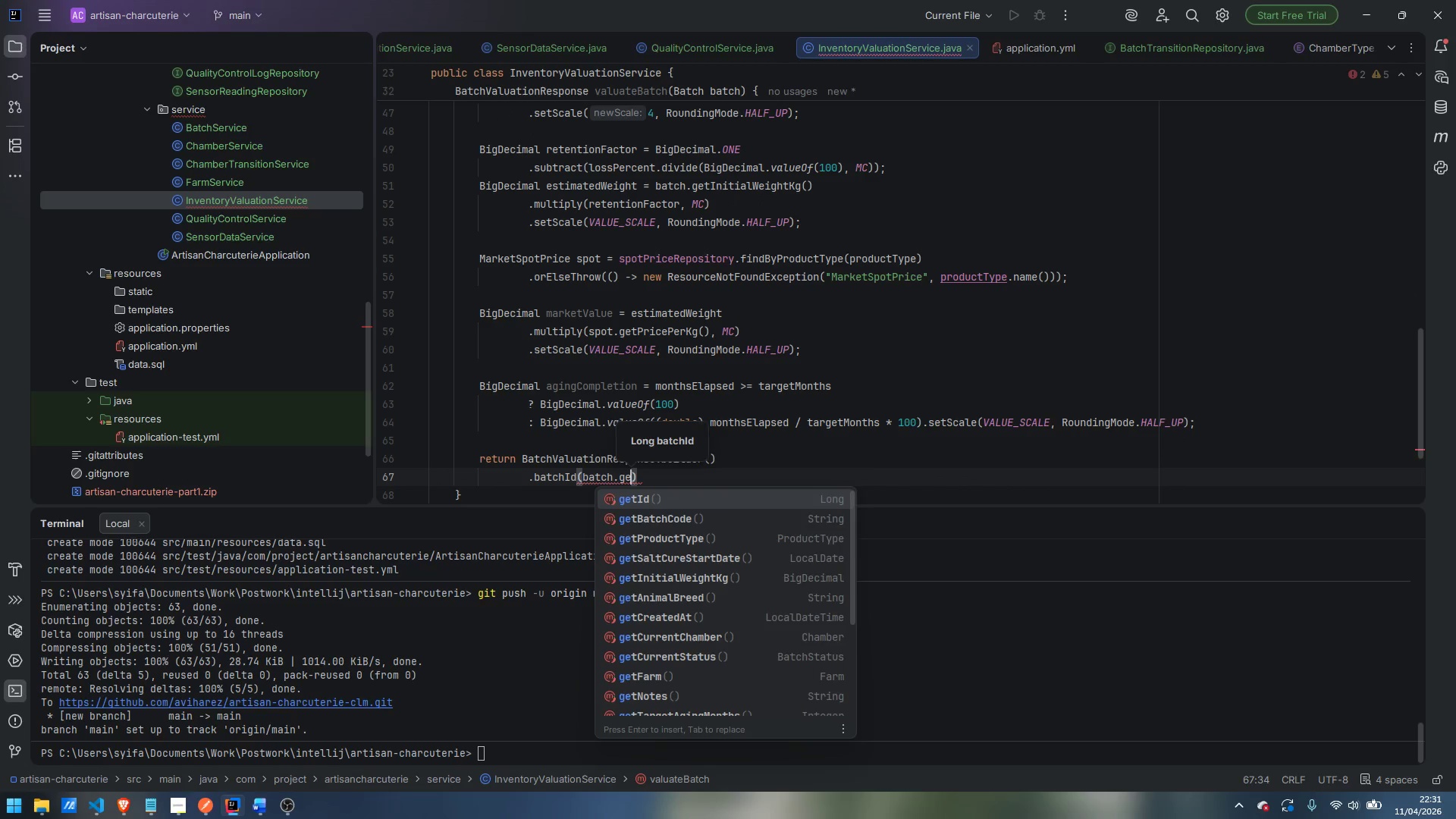 
key(Enter)
 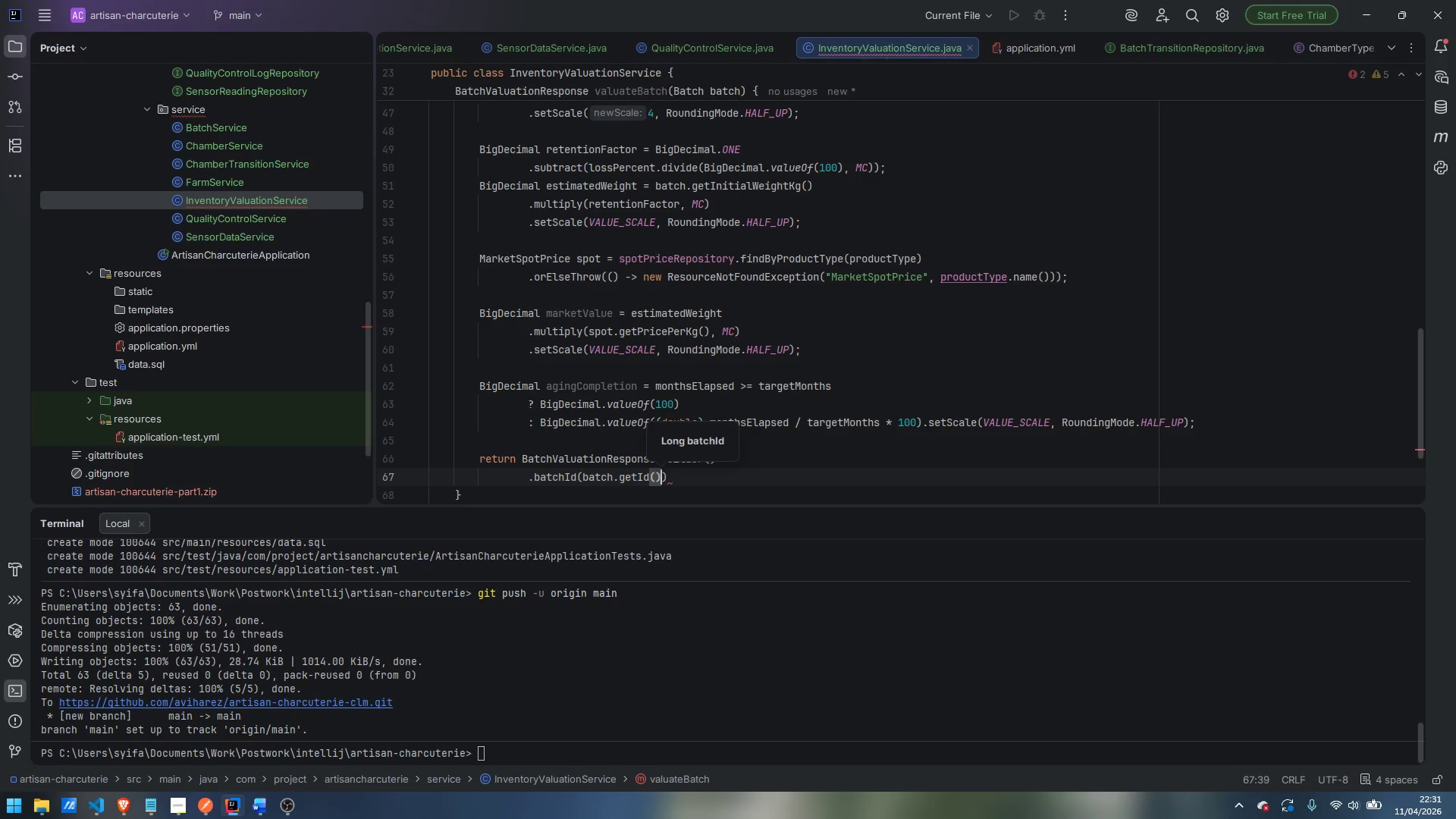 
key(ArrowRight)
 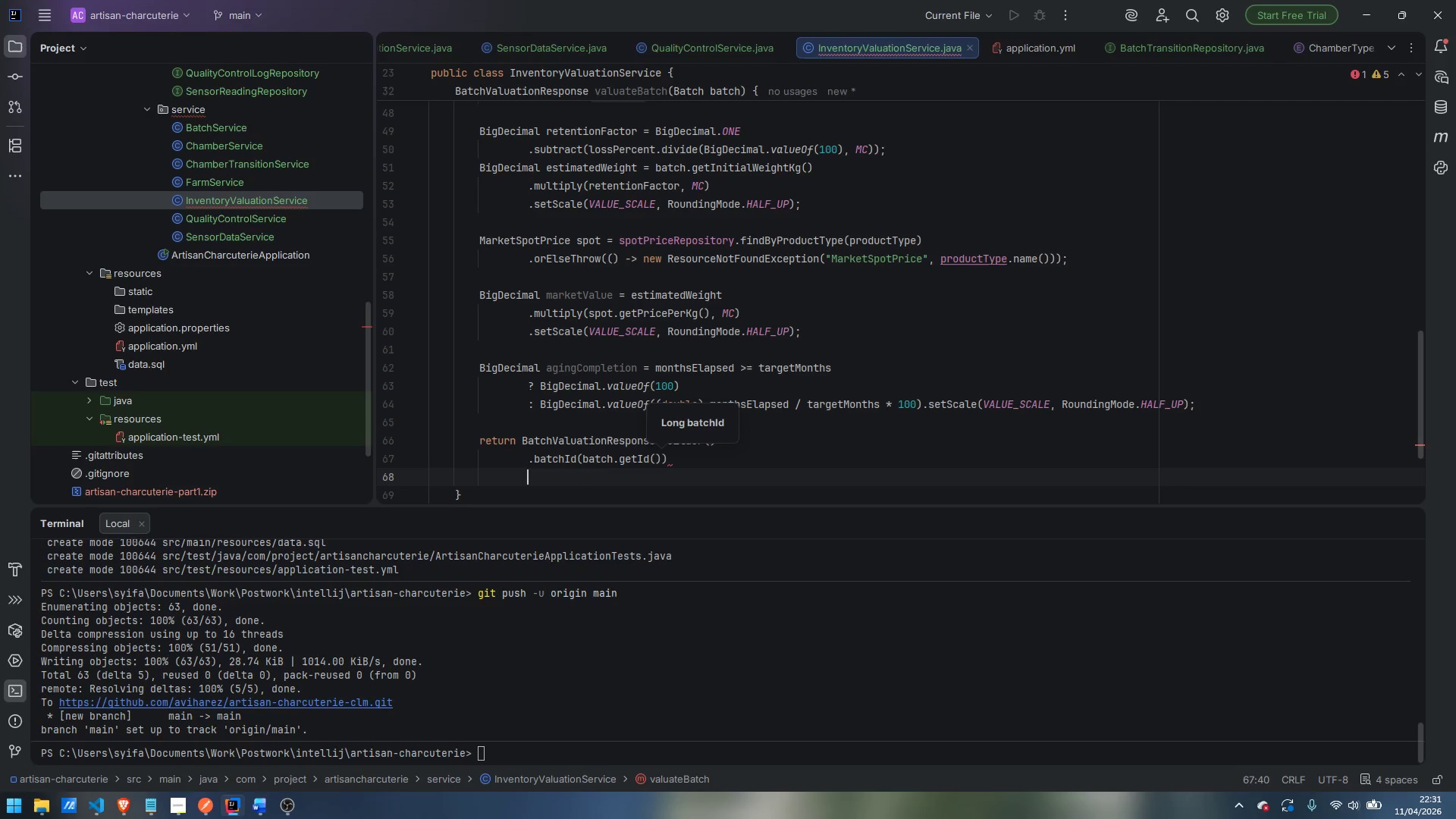 
key(Enter)
 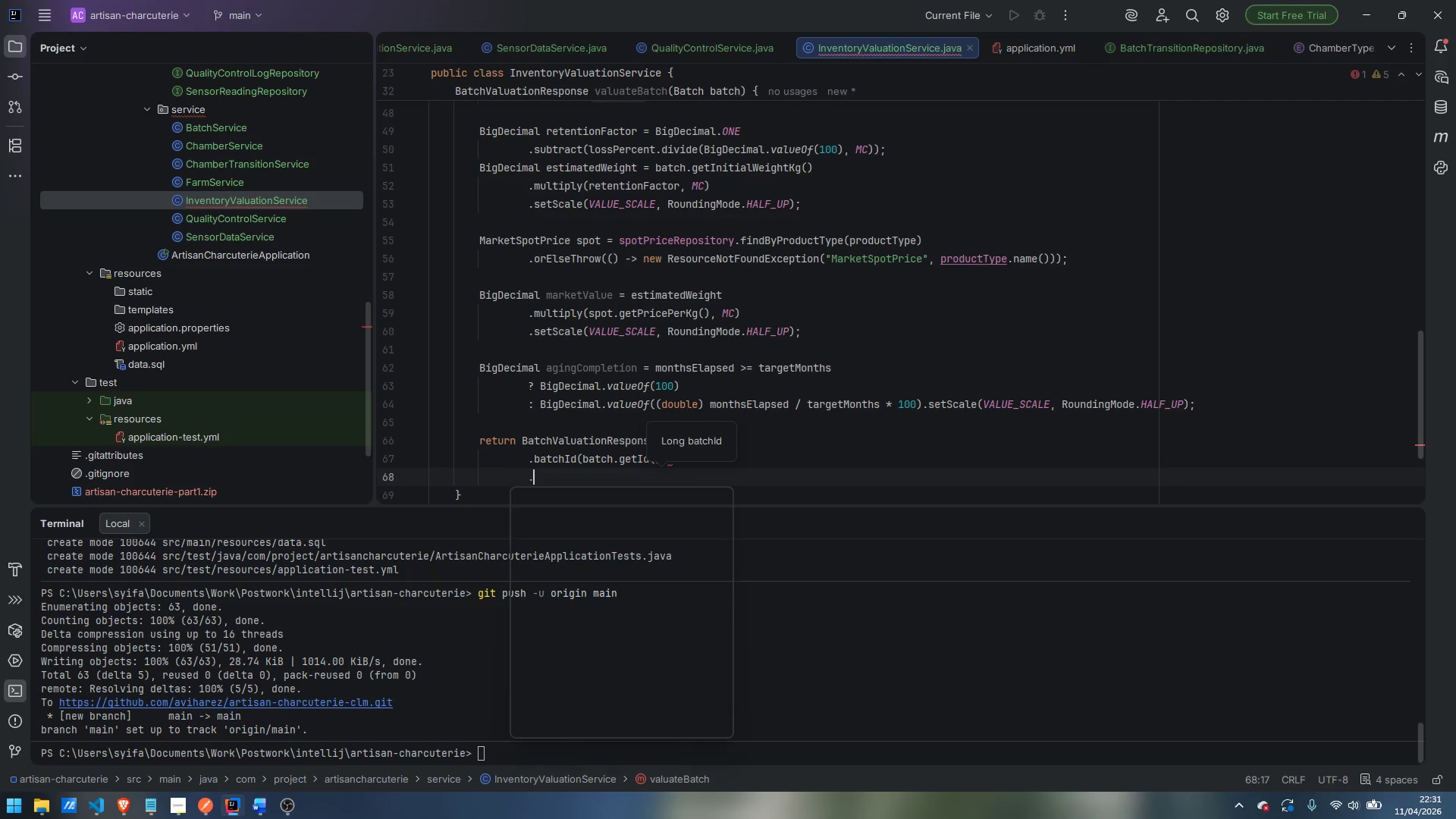 
type(.bat)
 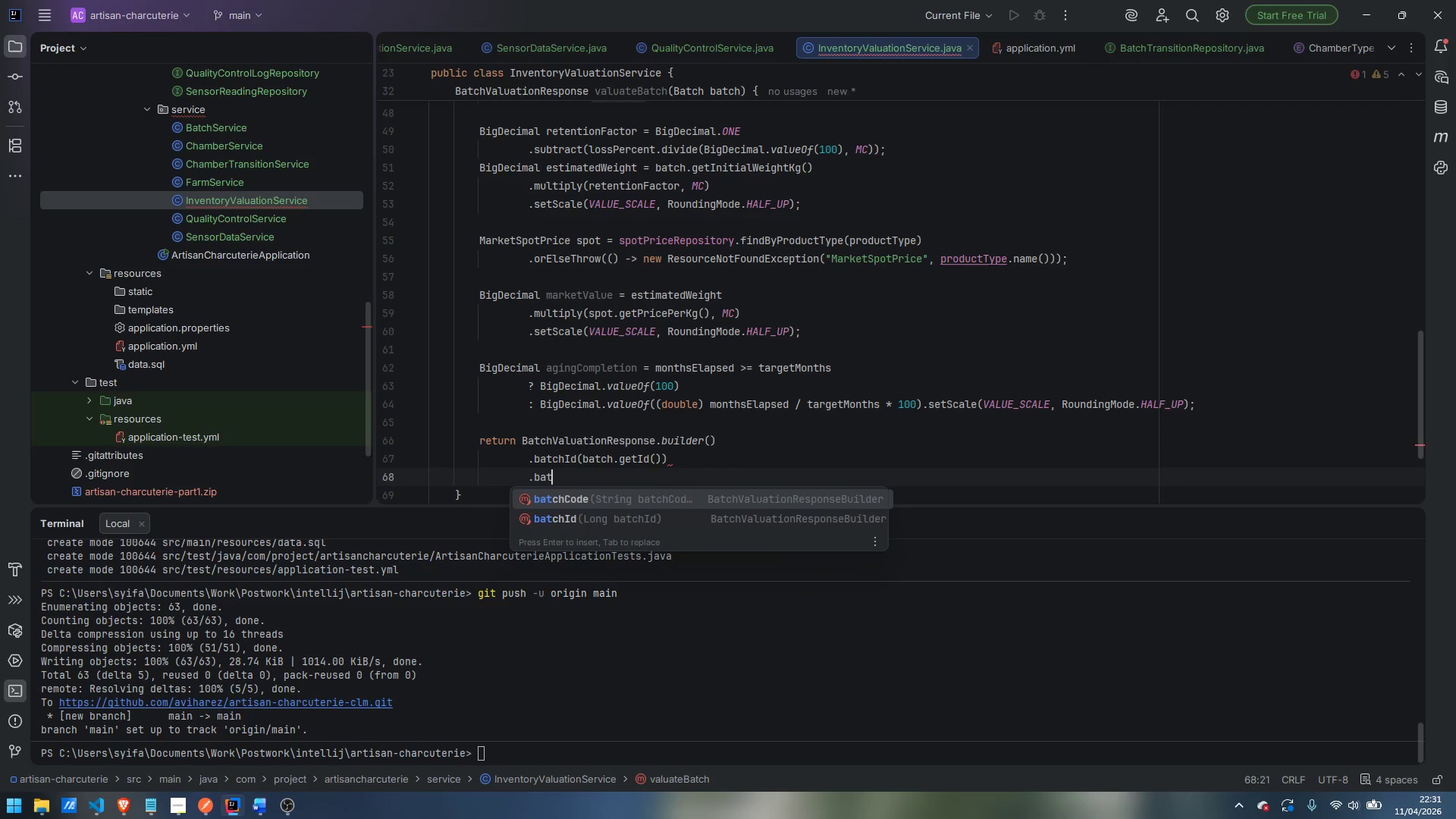 
key(Enter)
 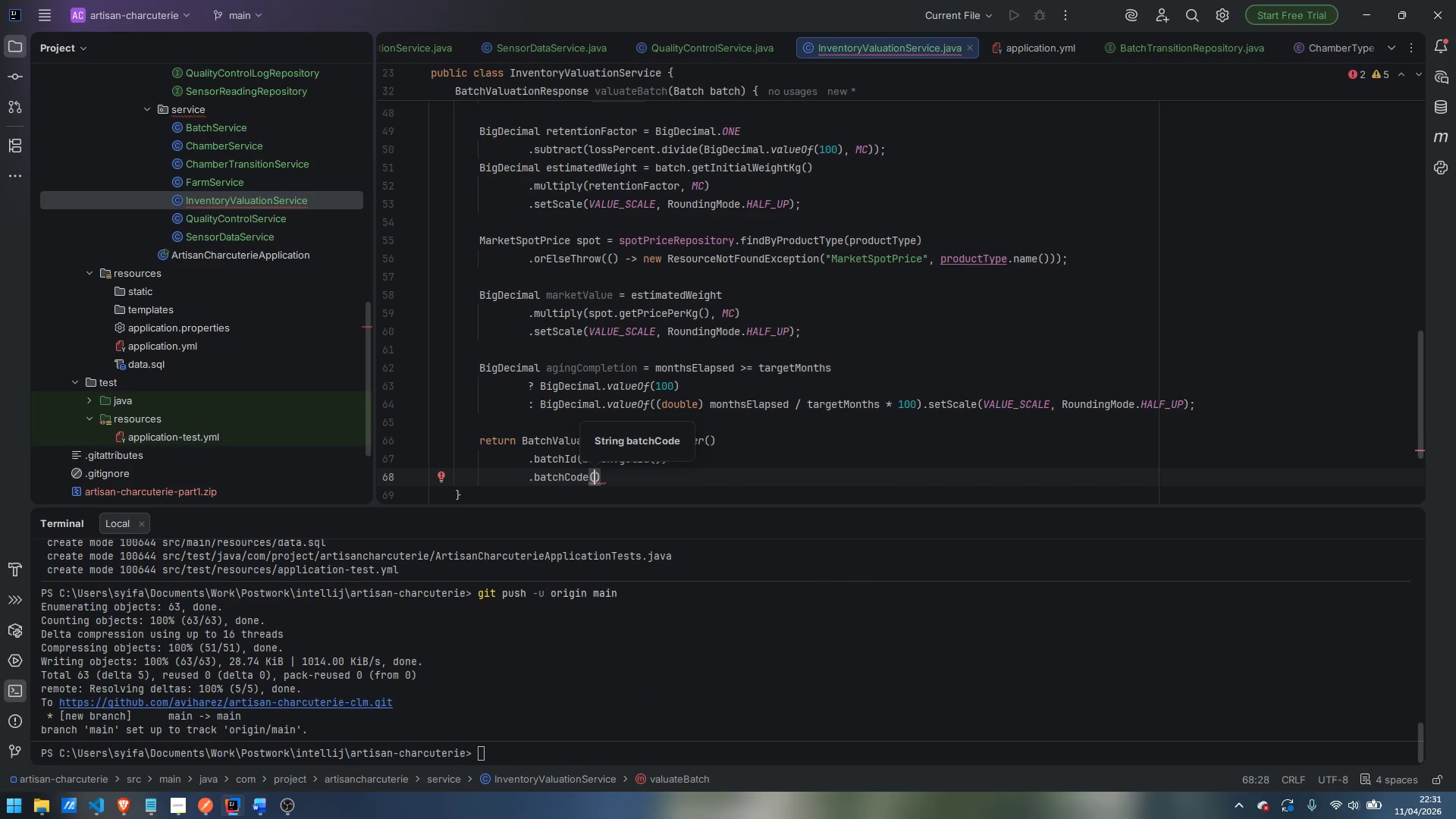 
type(batc)
 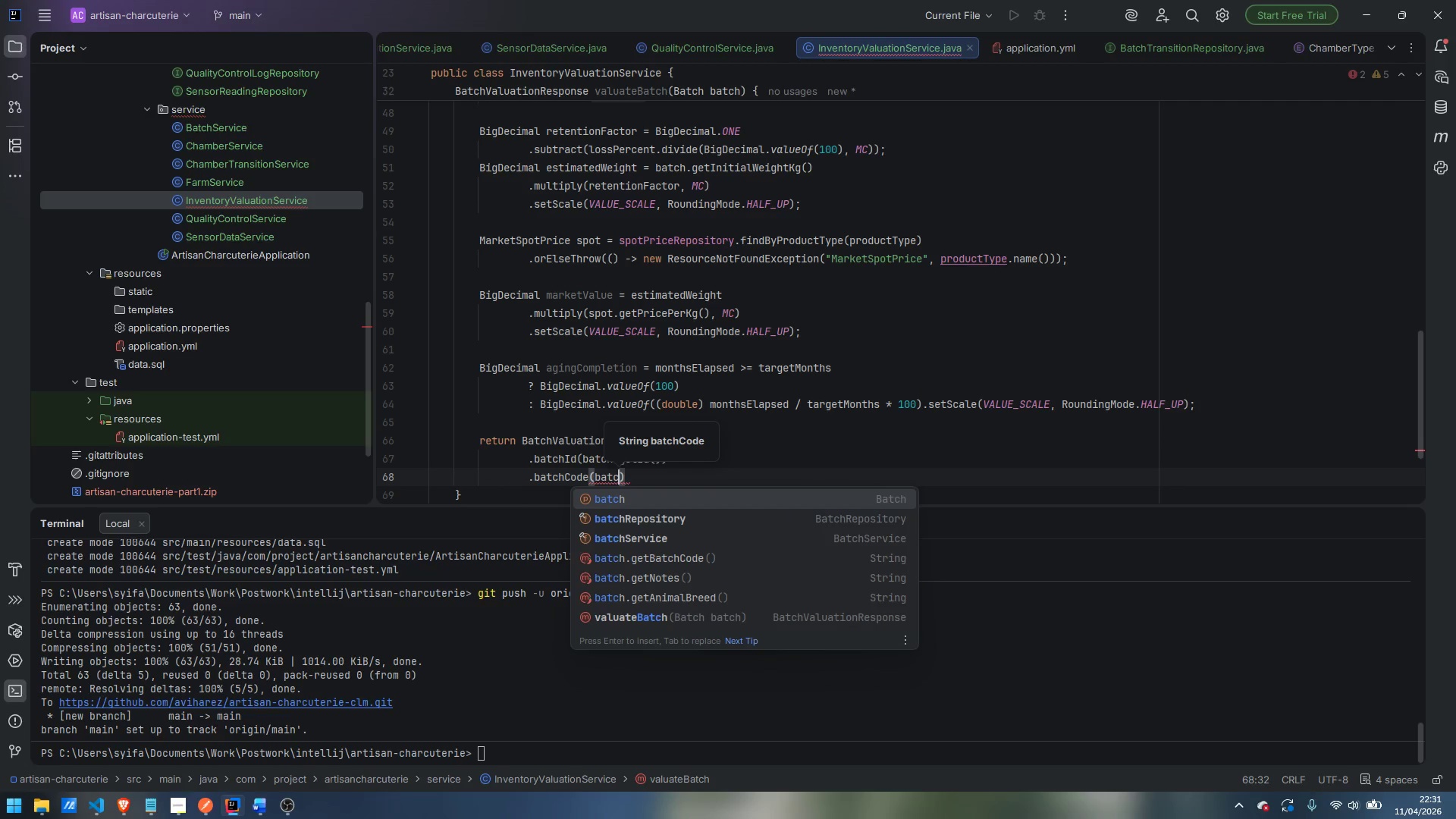 
key(Enter)
 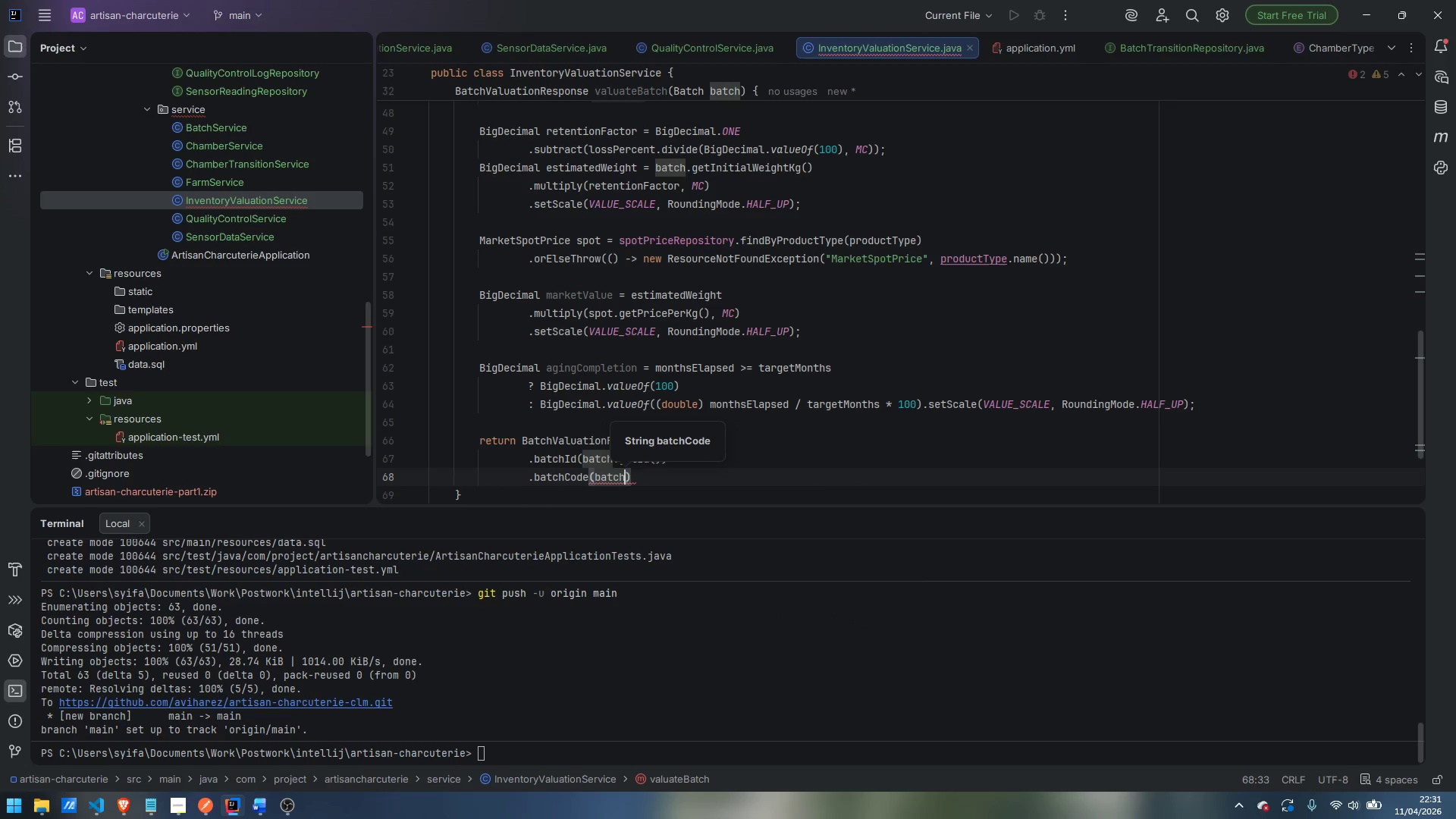 
type(.get)
 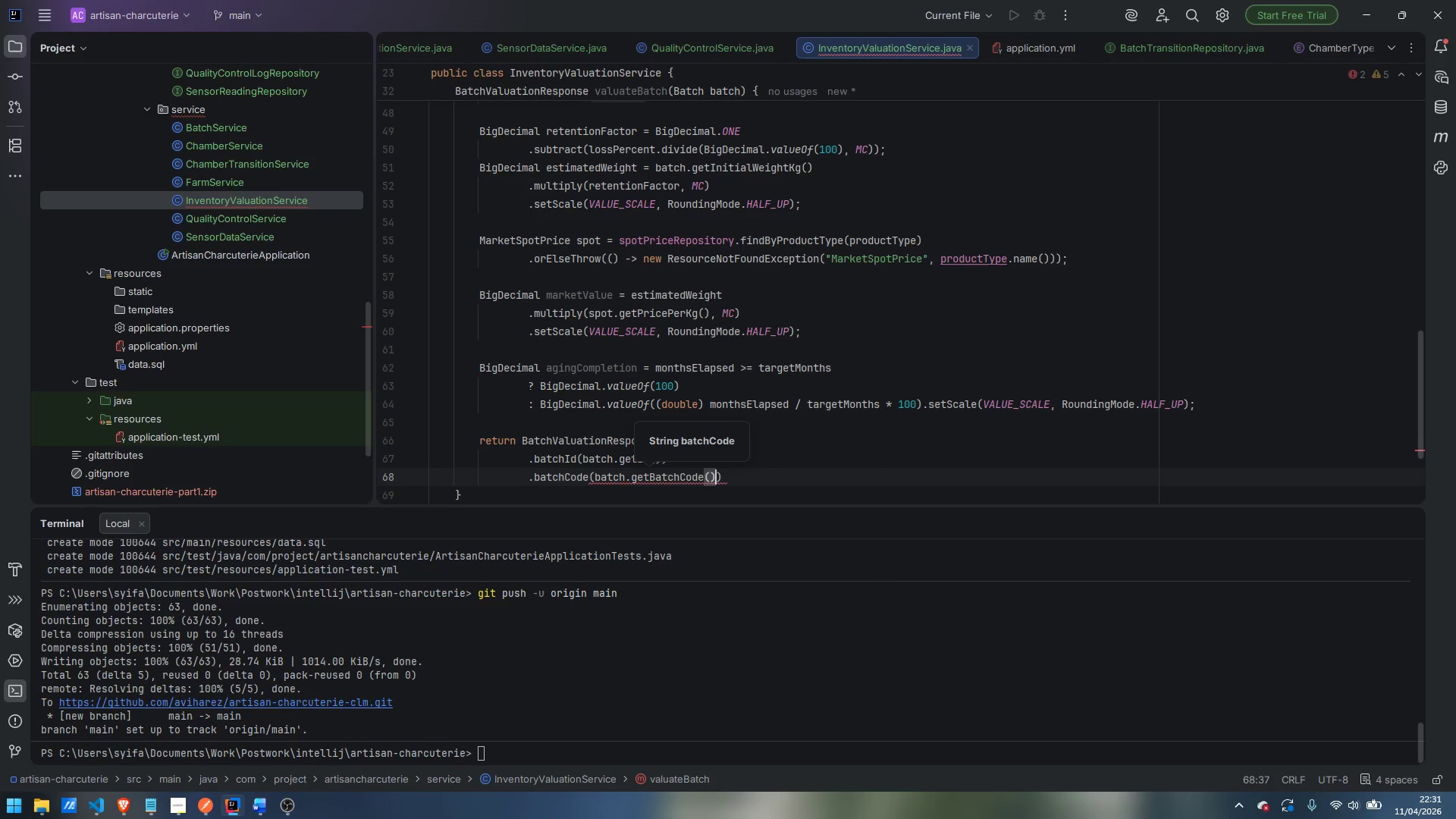 
key(Enter)
 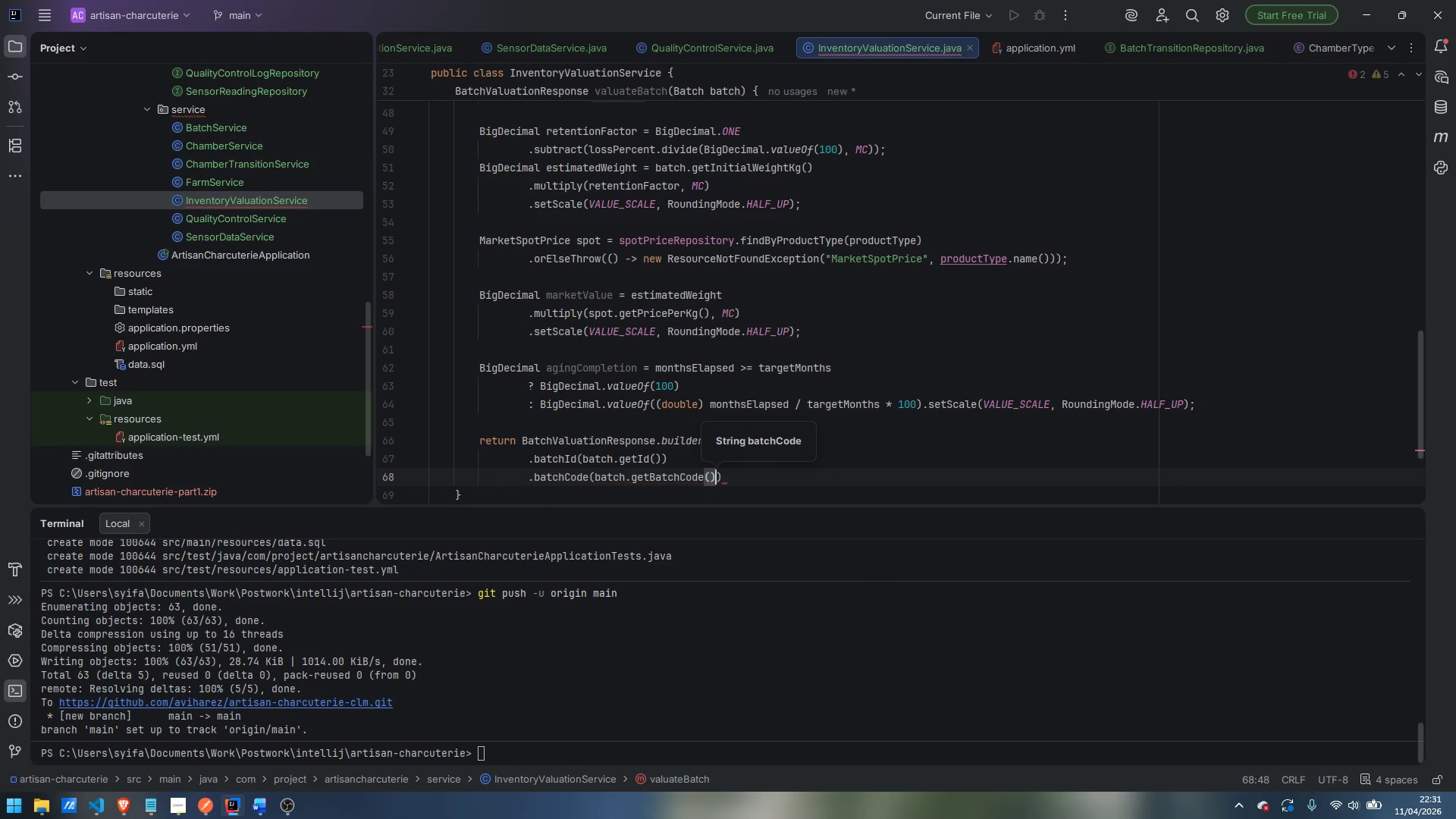 
key(ArrowRight)
 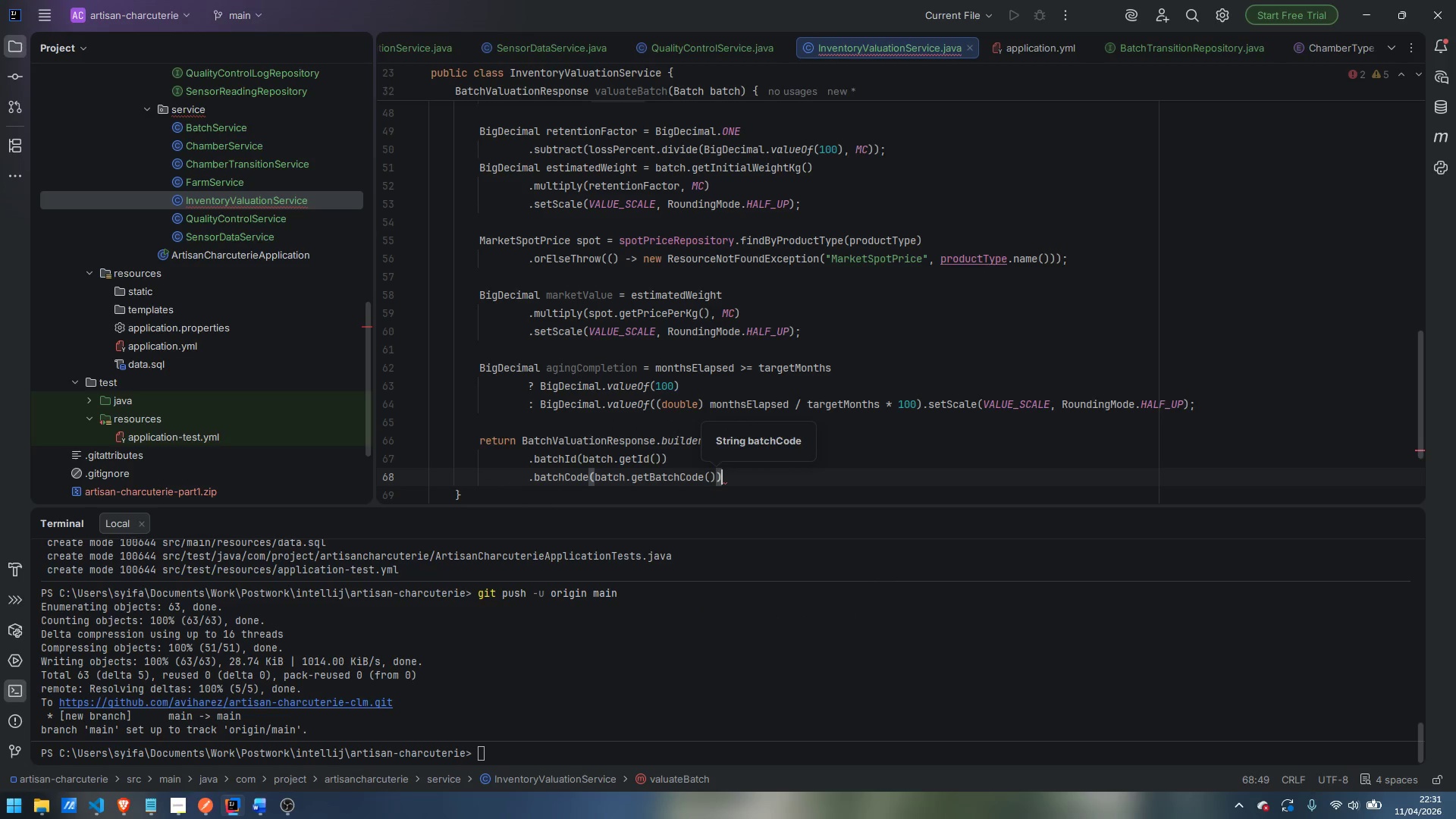 
key(Enter)
 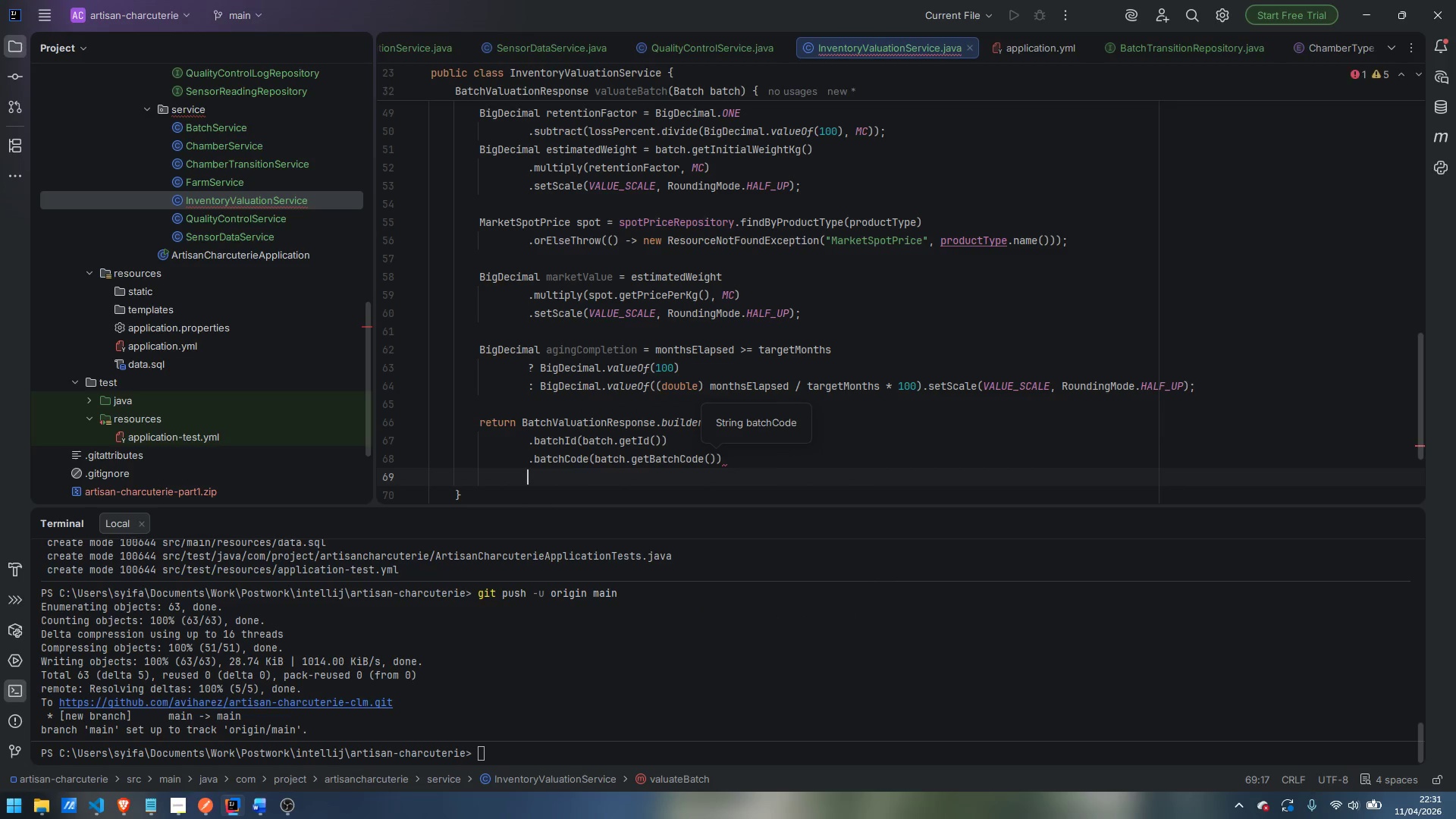 
type(.prod)
 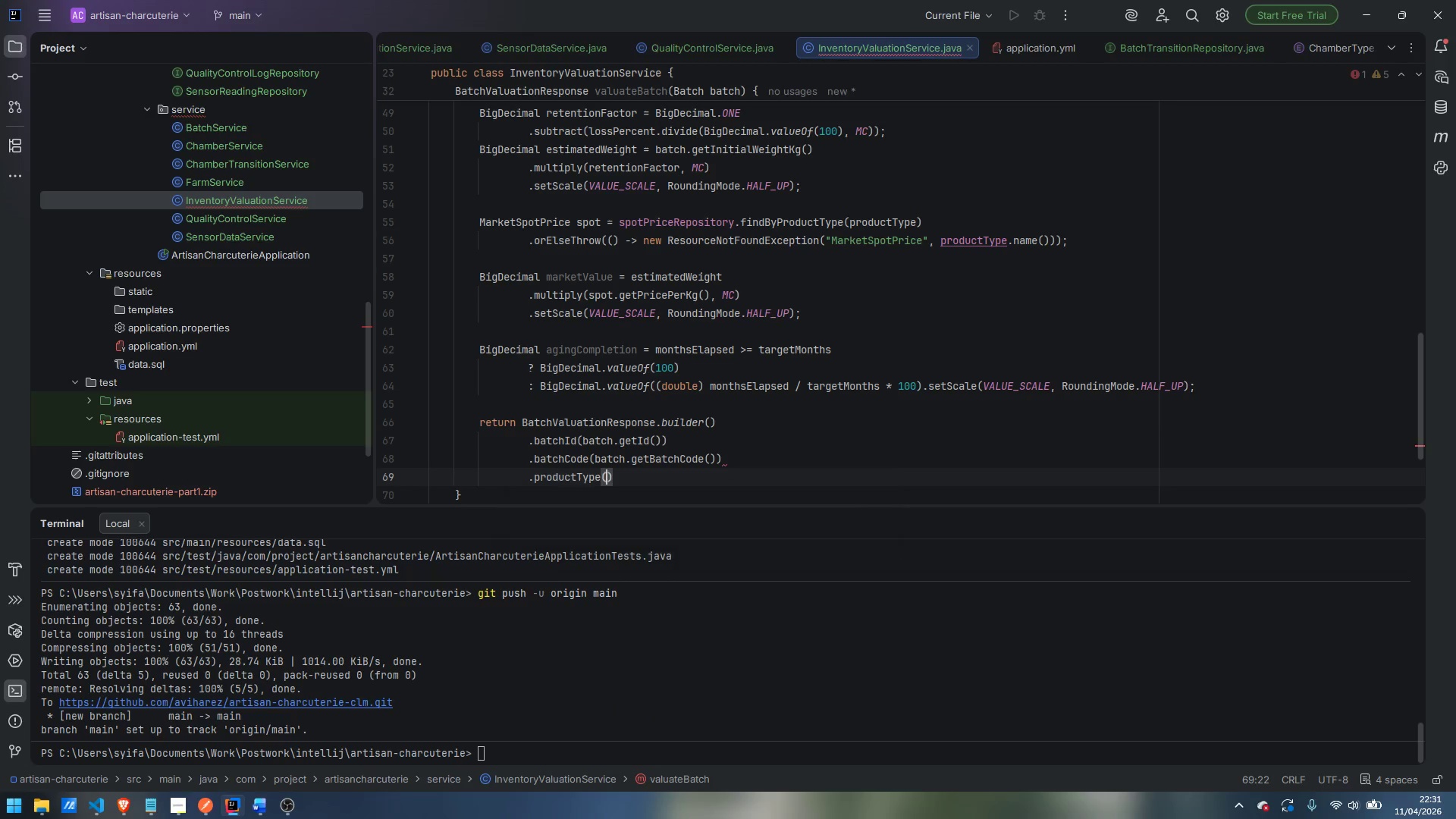 
key(Enter)
 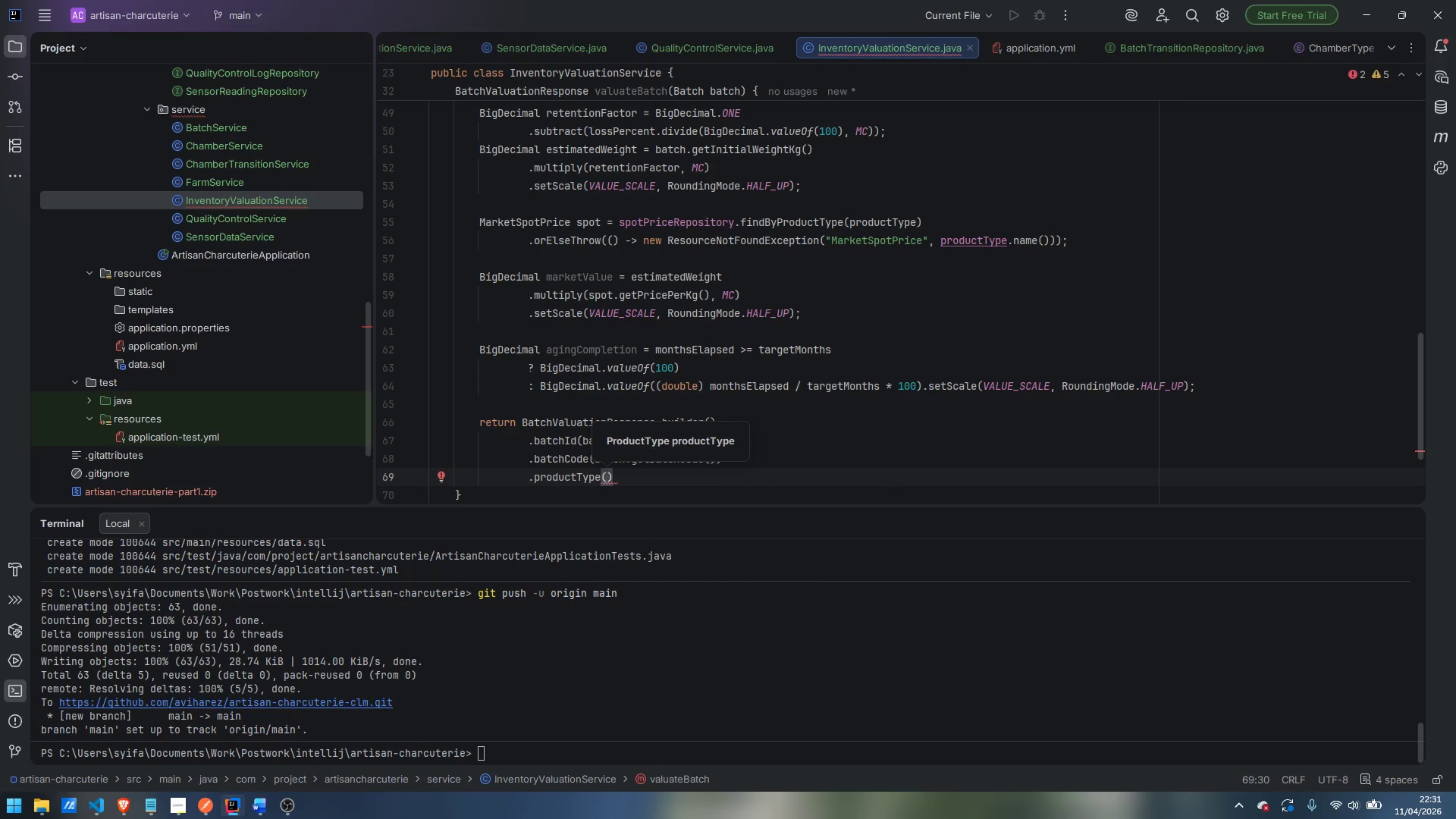 
type(pr)
 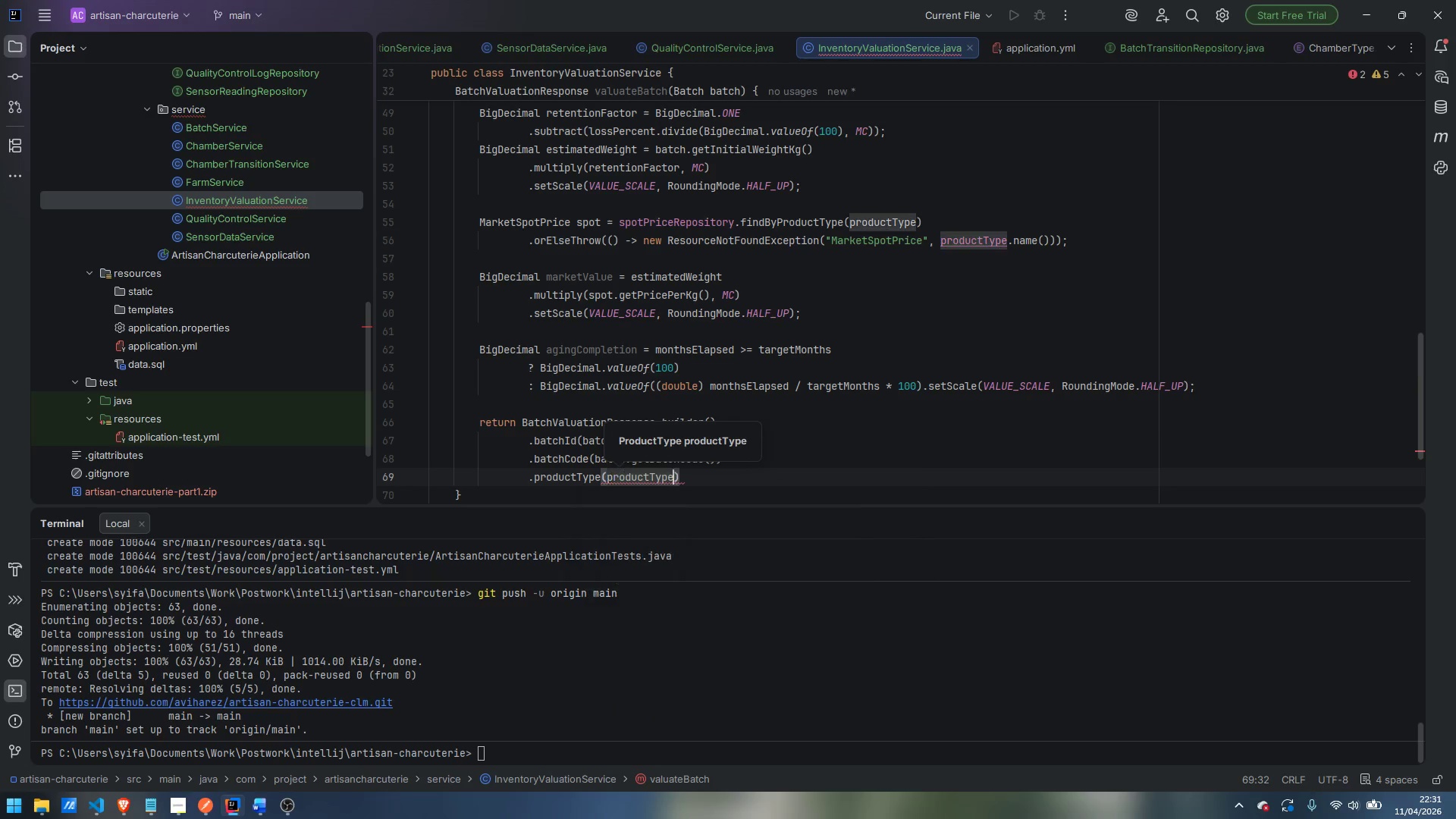 
key(Enter)
 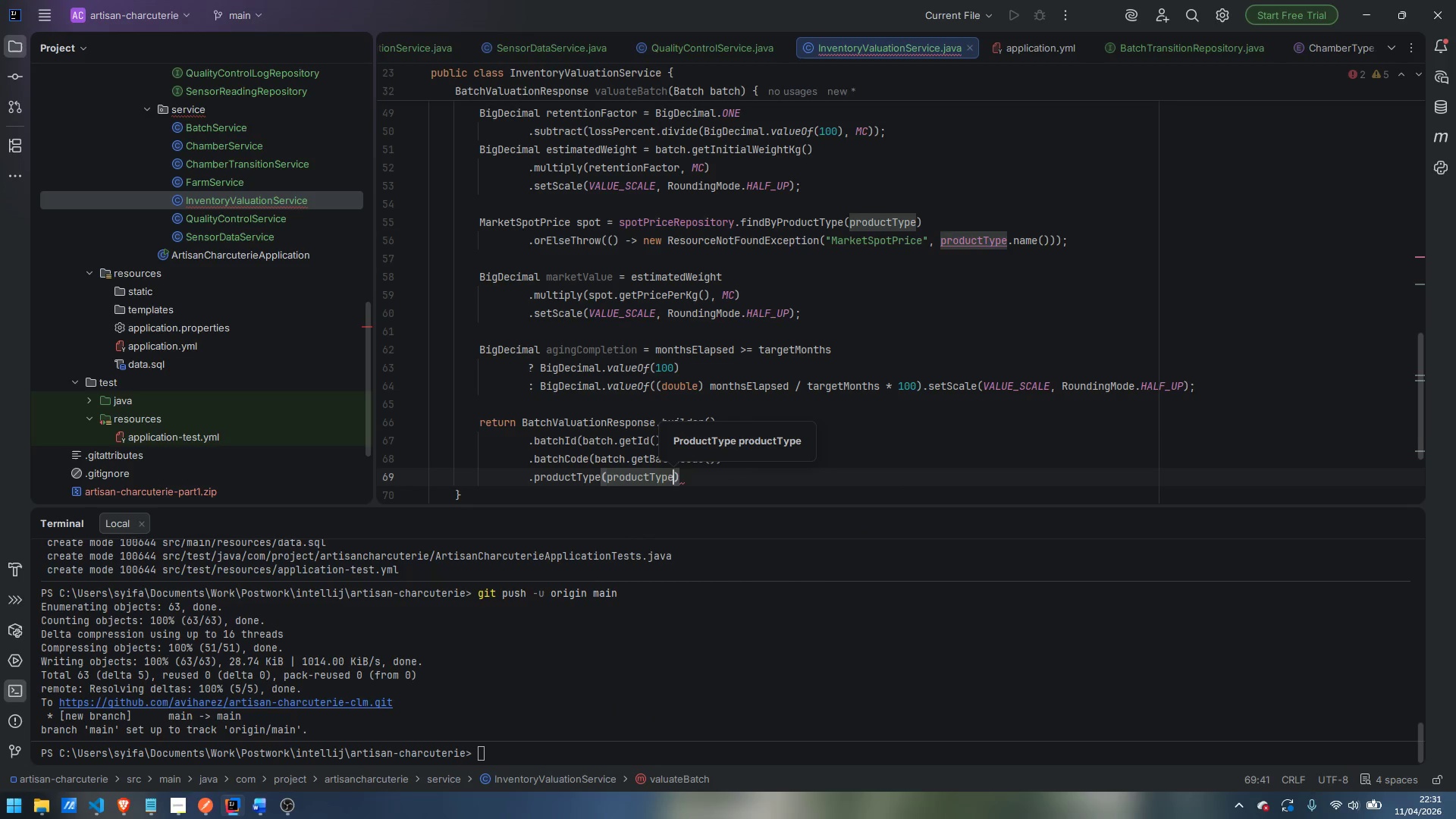 
key(ArrowRight)
 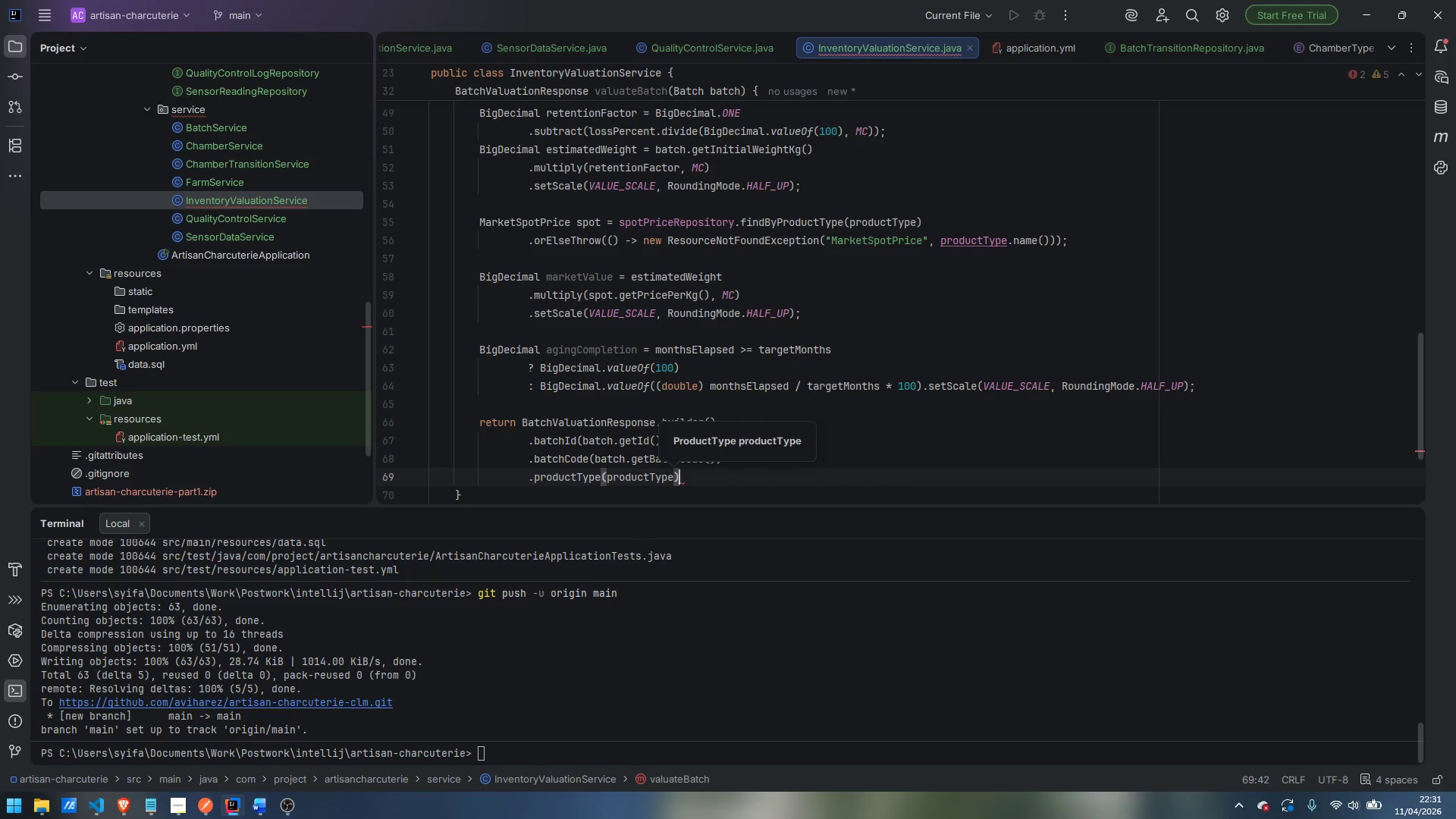 
key(Enter)
 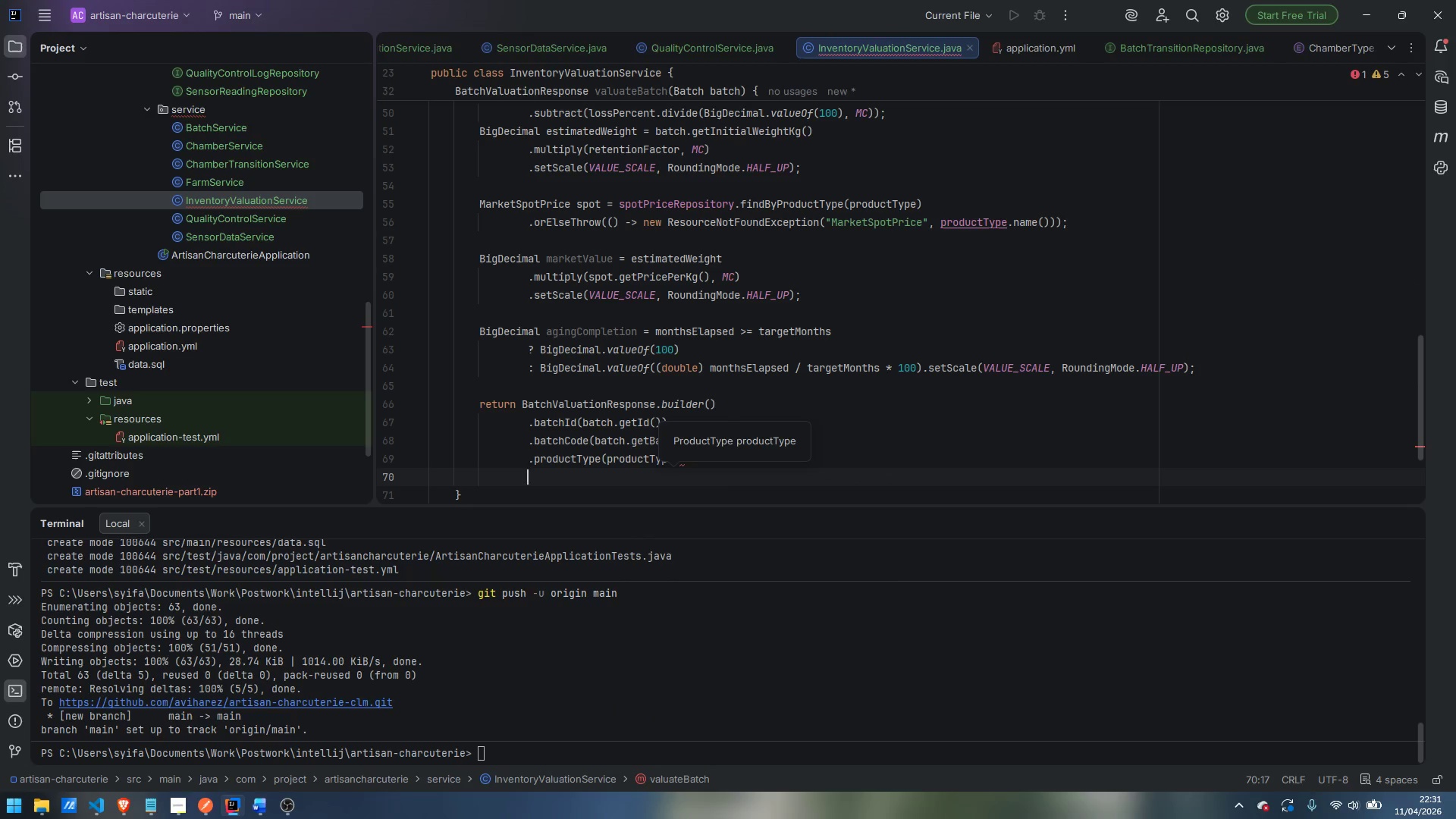 
type(.saltCureSta)
 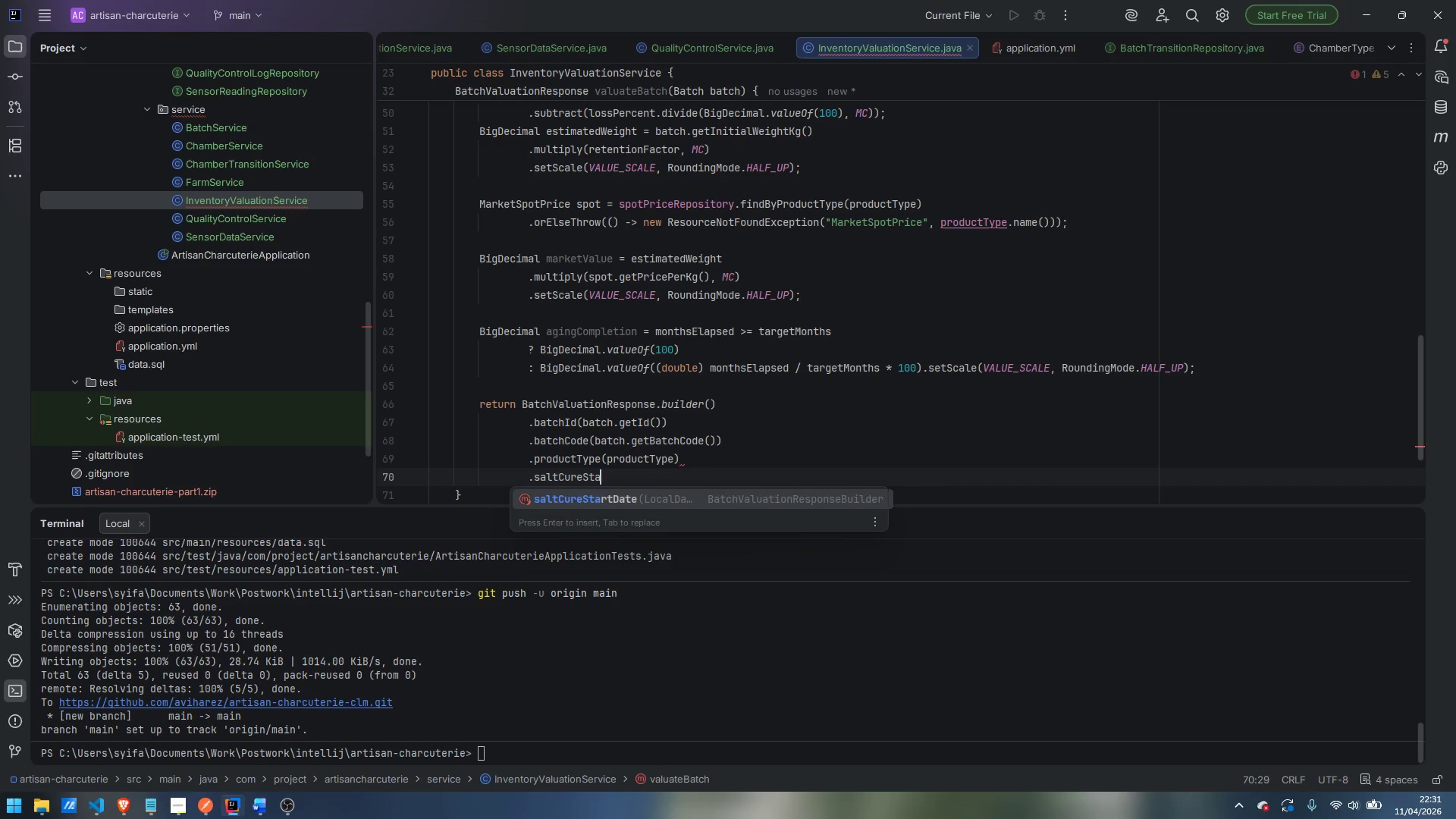 
key(Enter)
 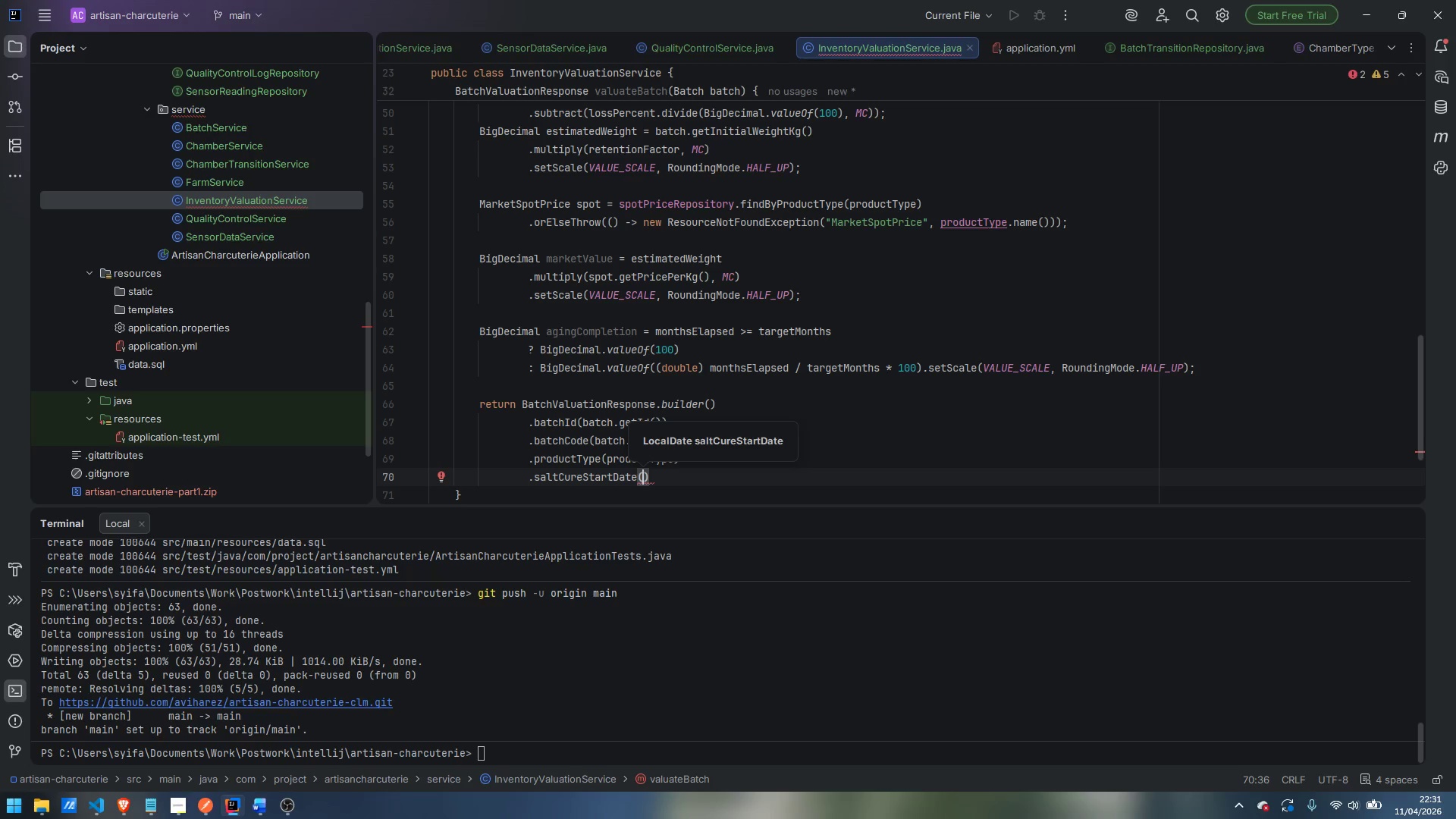 
type(bat)
 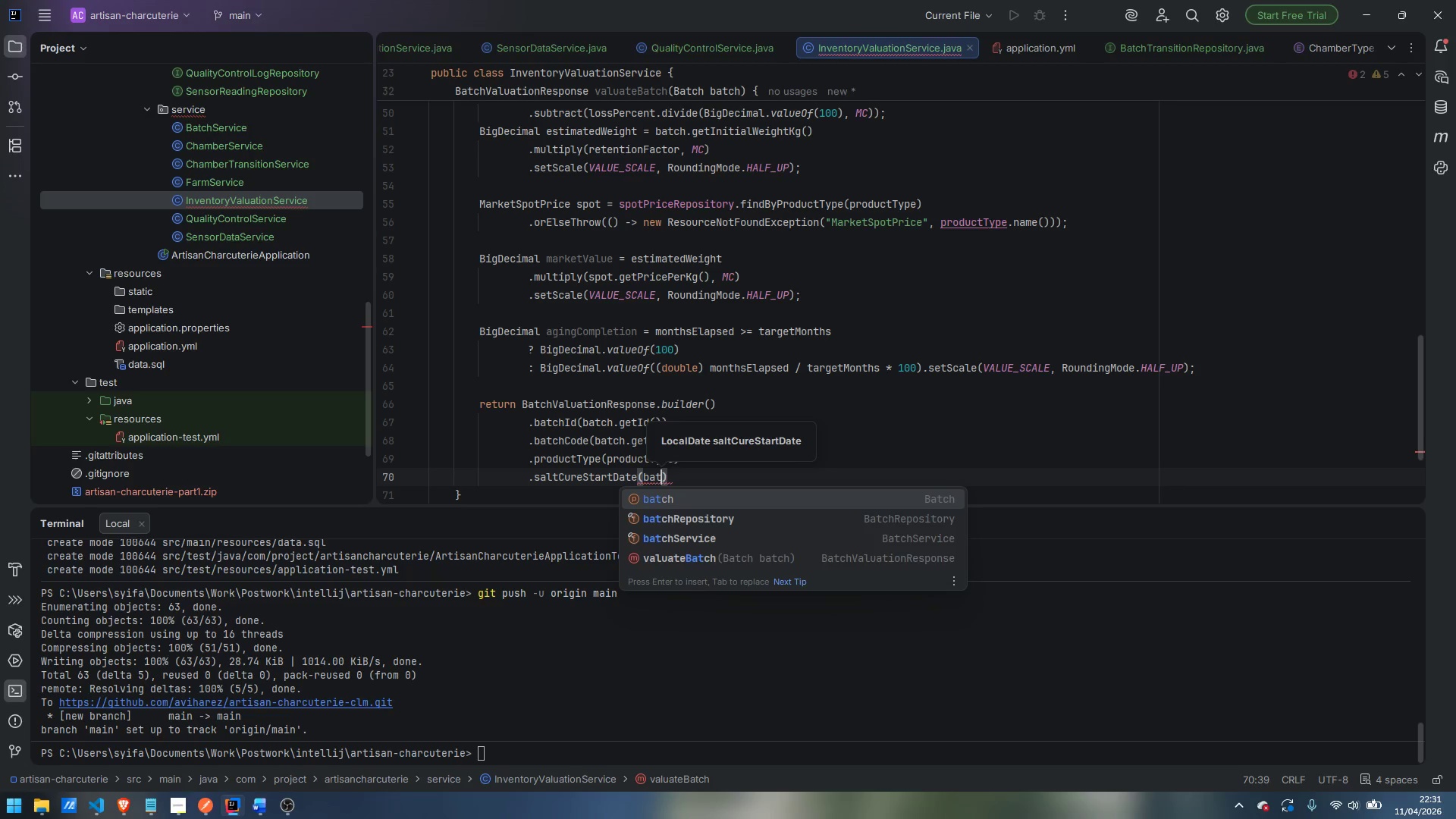 
key(Enter)
 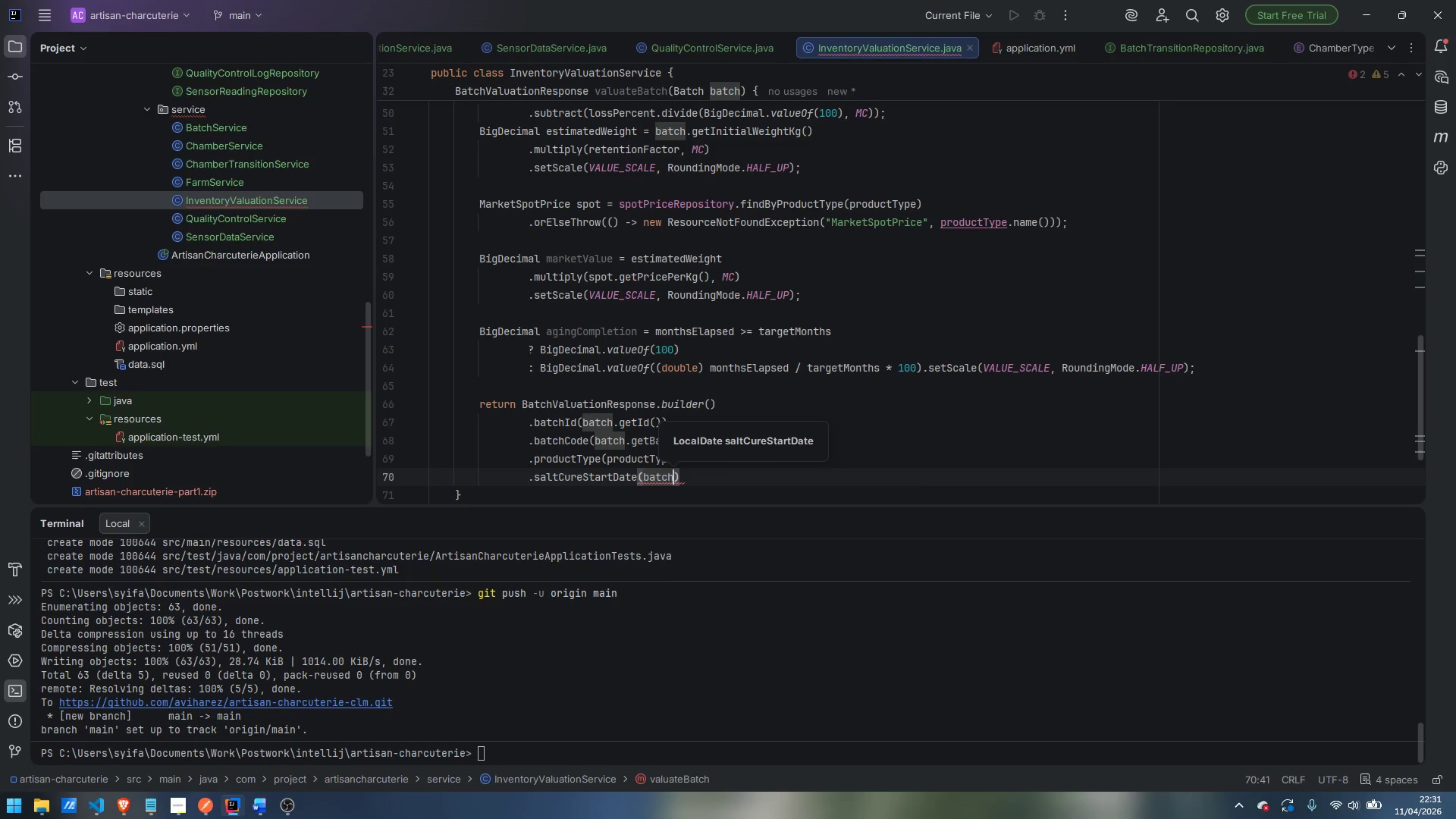 
type(.getSa)
 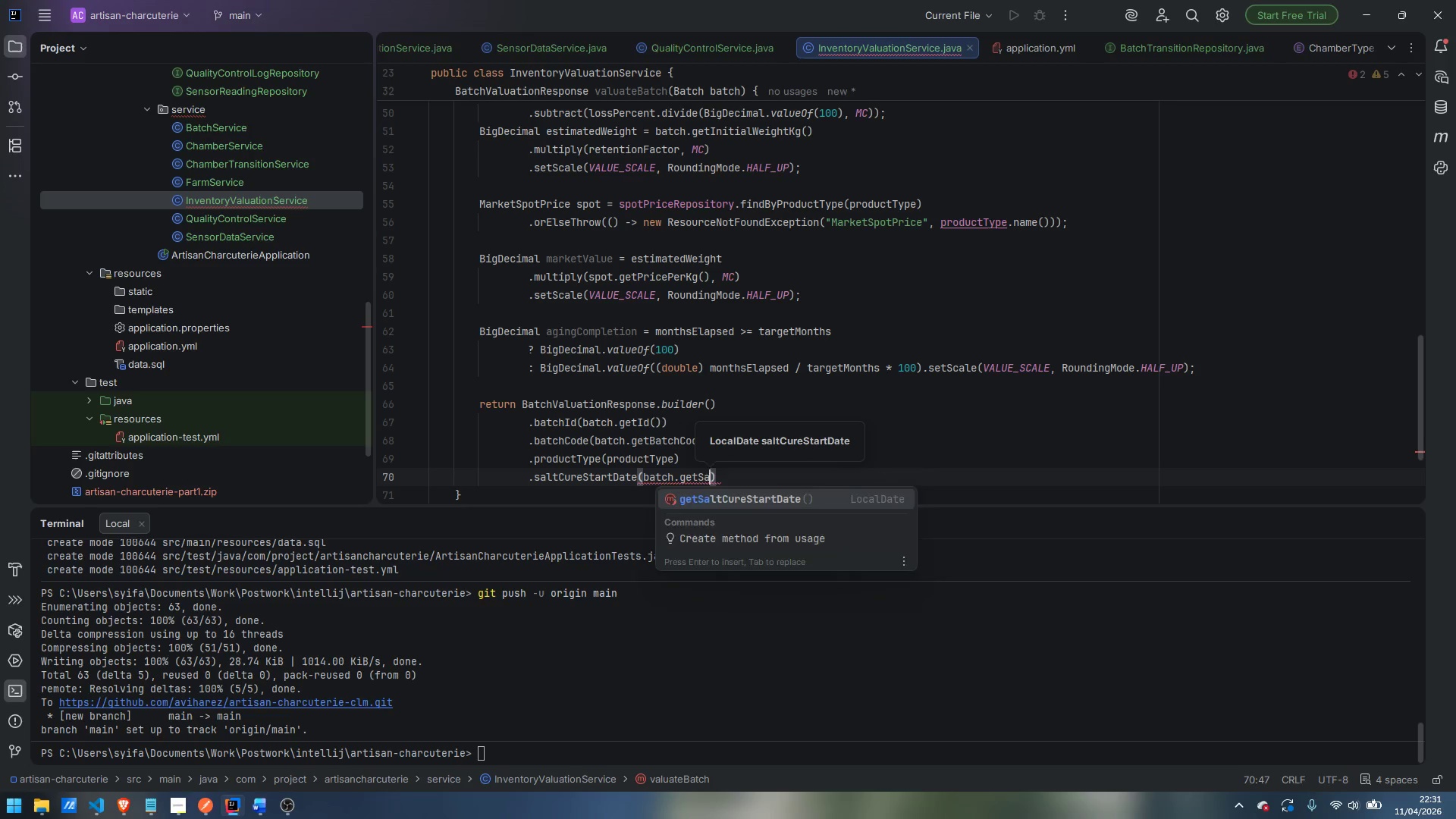 
key(Enter)
 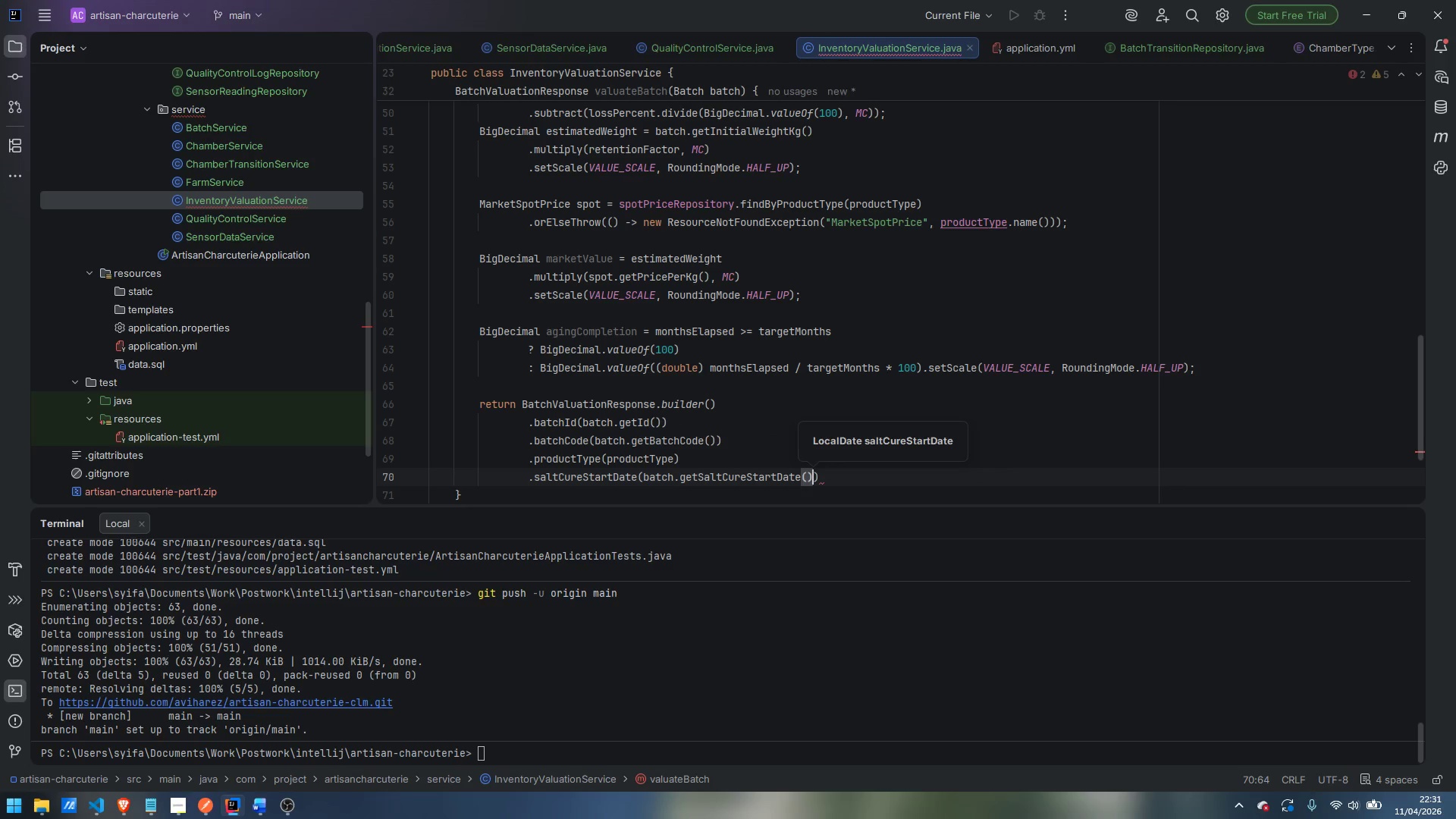 
key(ArrowRight)
 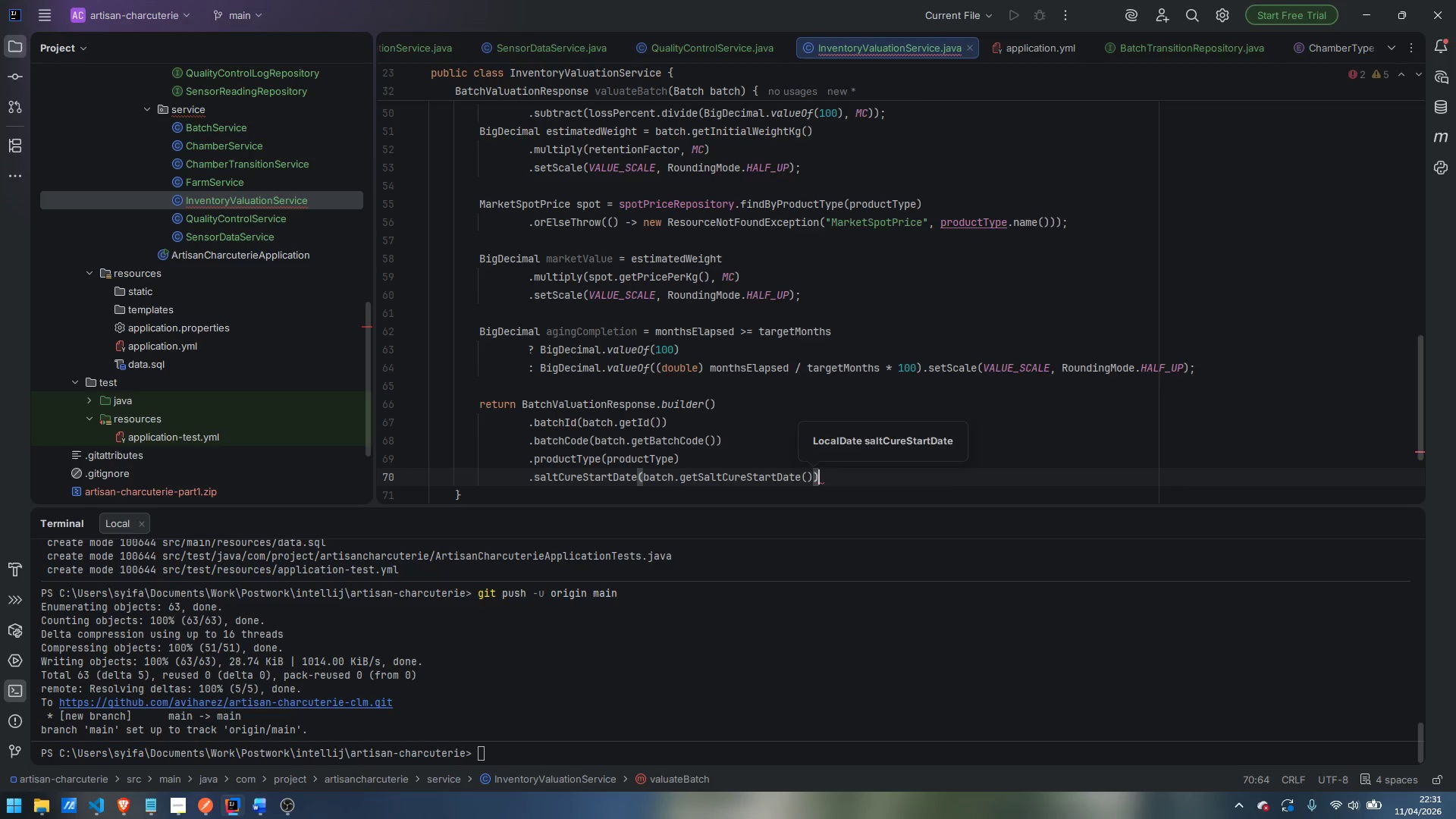 
key(Enter)
 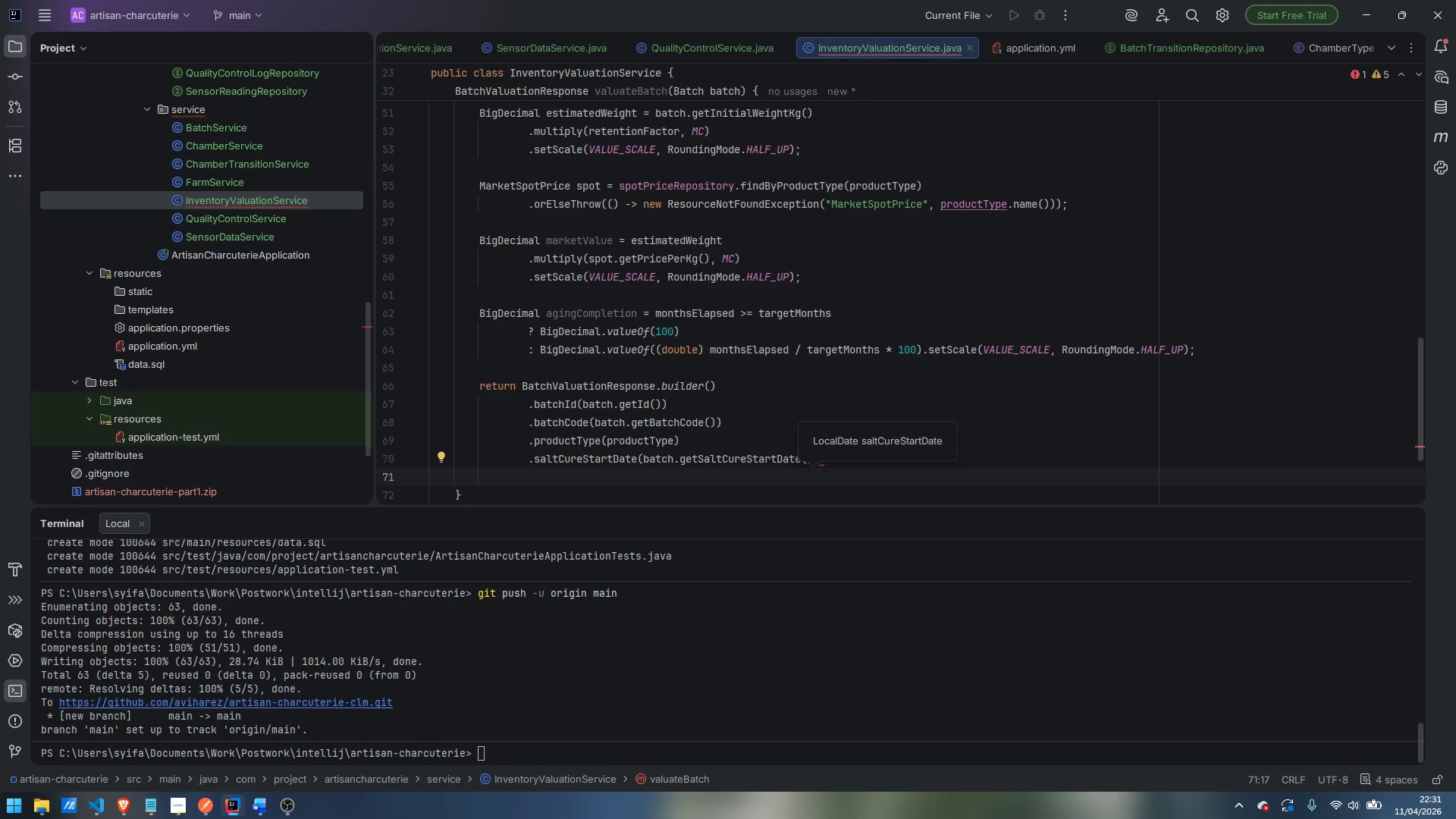 
wait(5.5)
 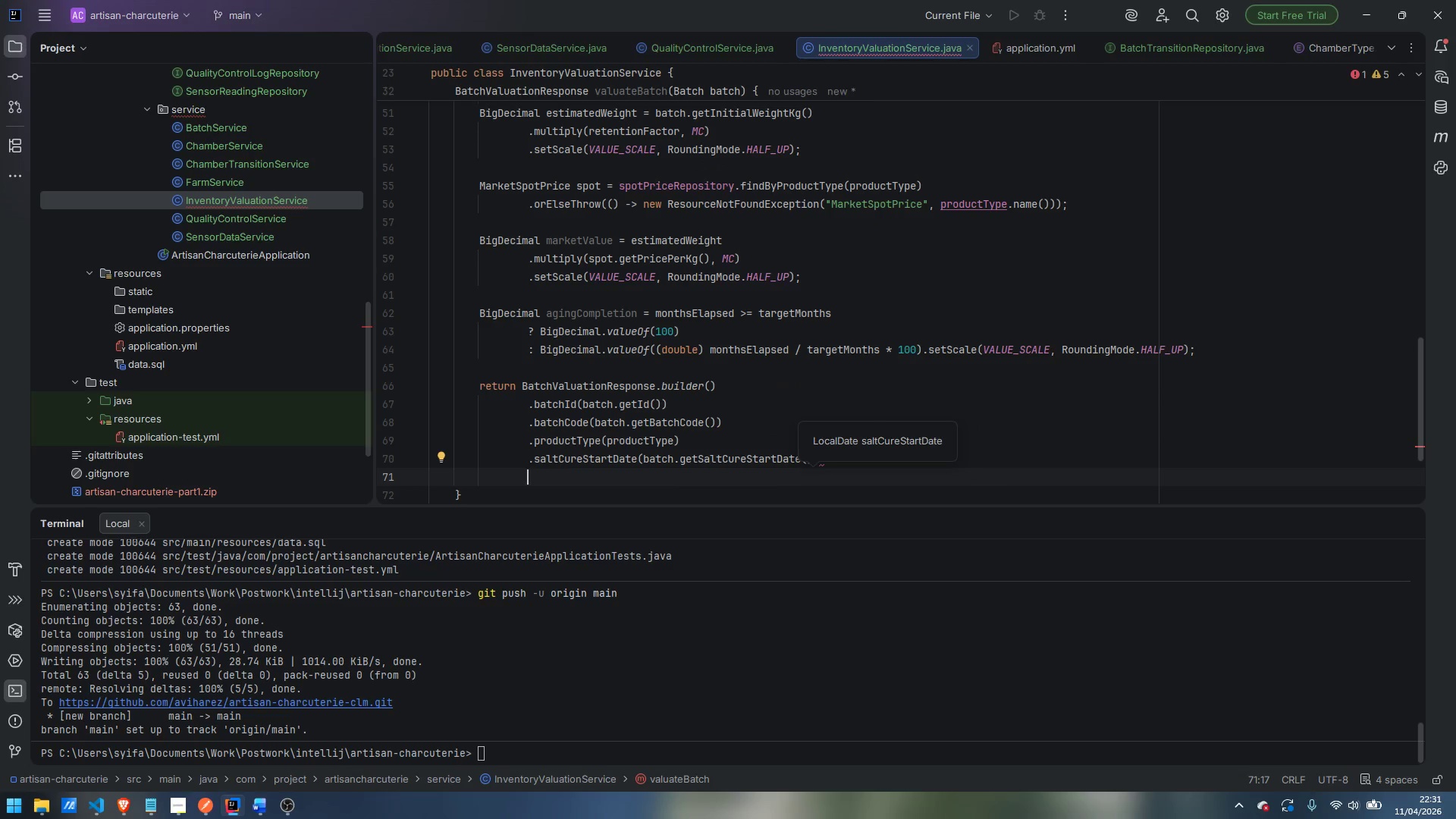 
type(.targetA)
 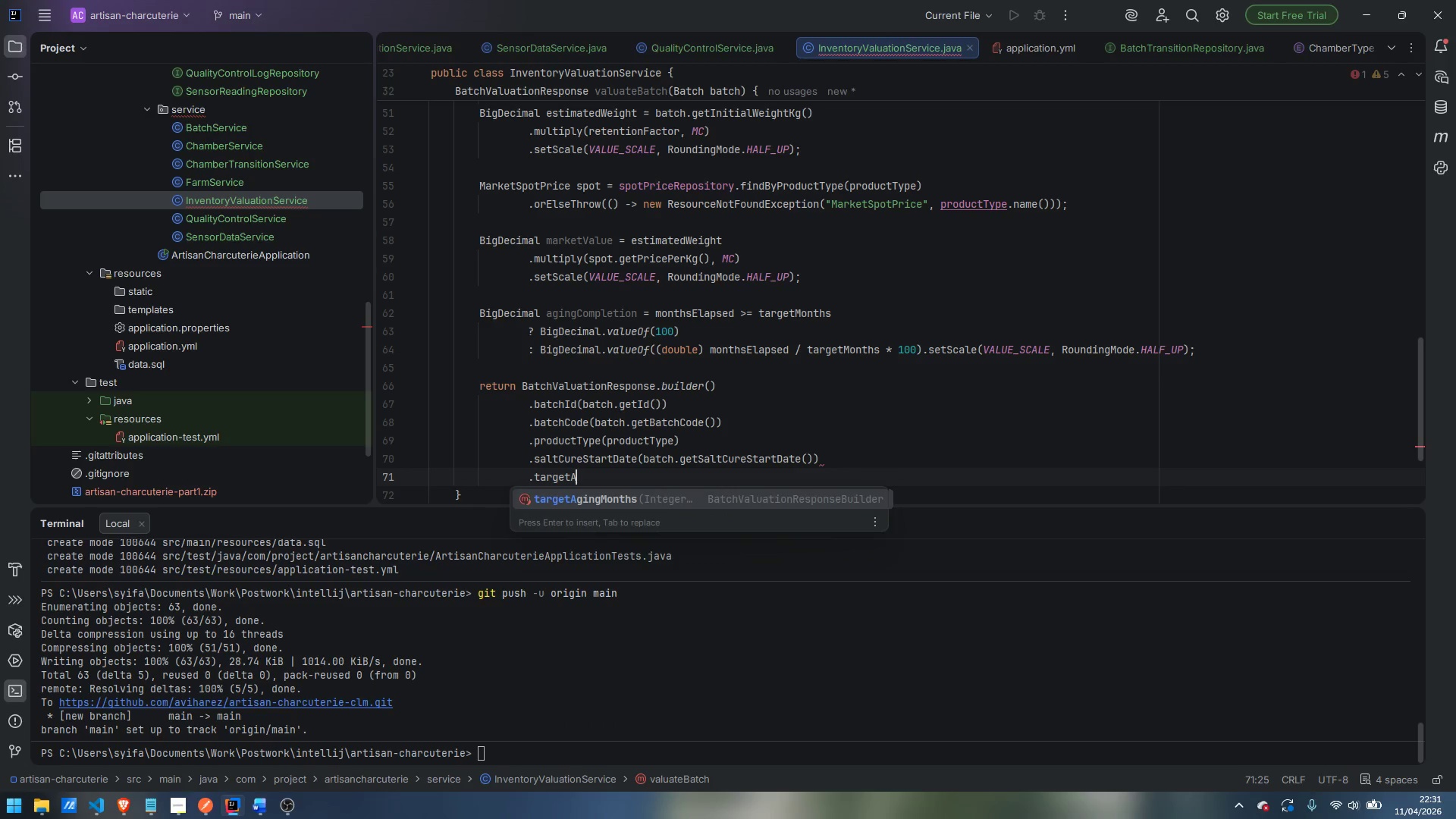 
key(Enter)
 